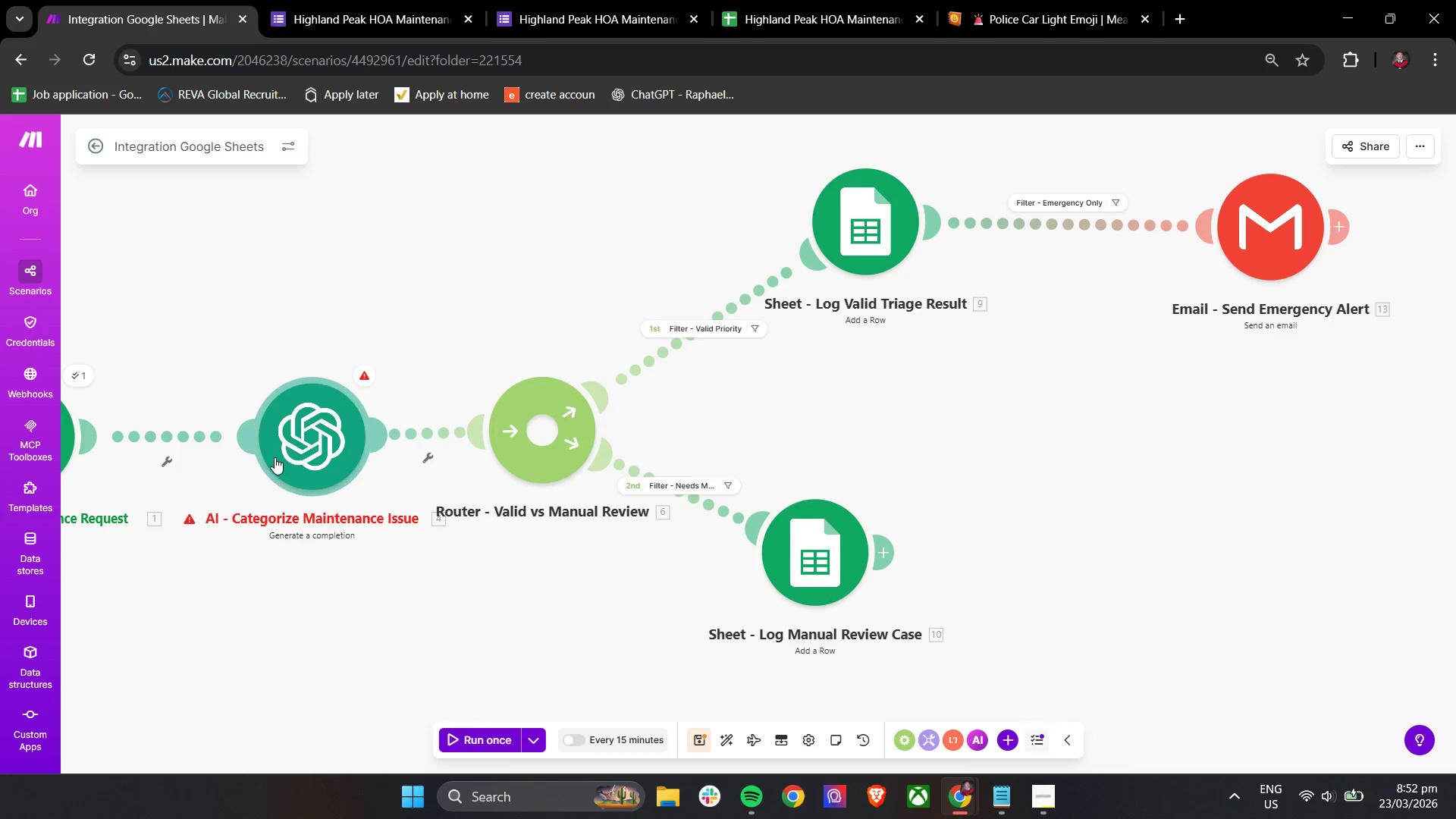 
left_click([284, 446])
 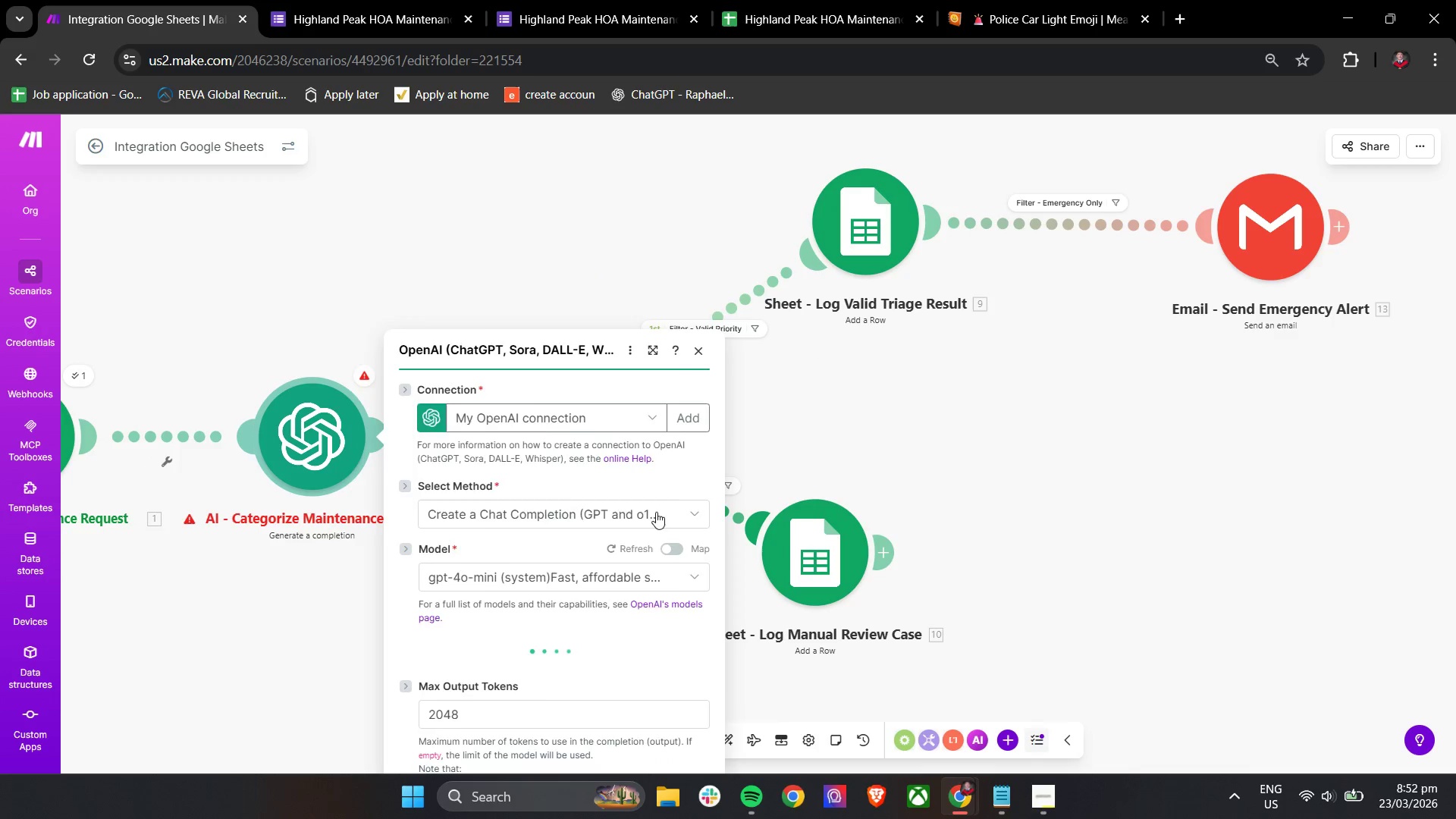 
scroll: coordinate [596, 507], scroll_direction: down, amount: 4.0
 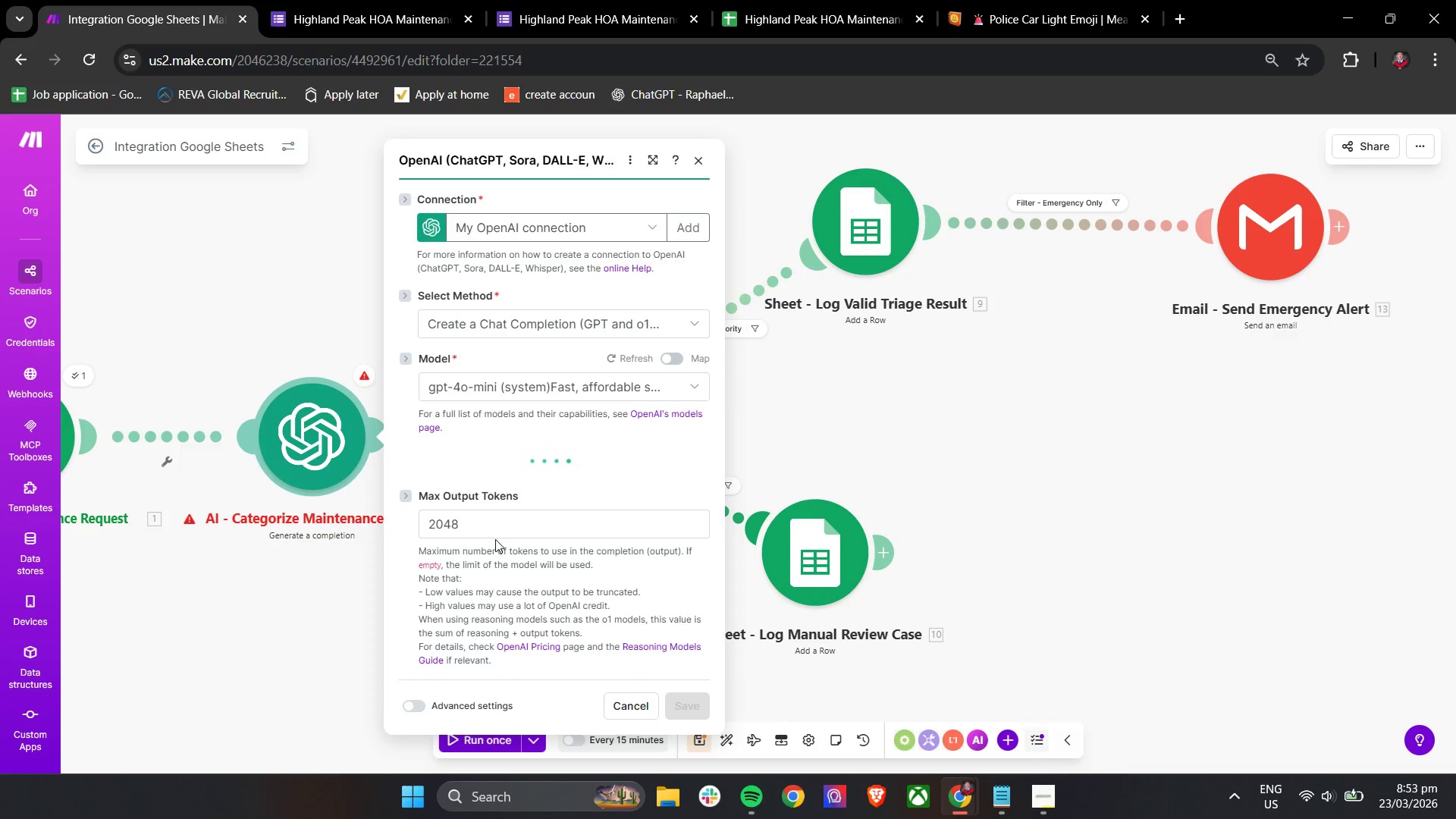 
left_click([498, 536])
 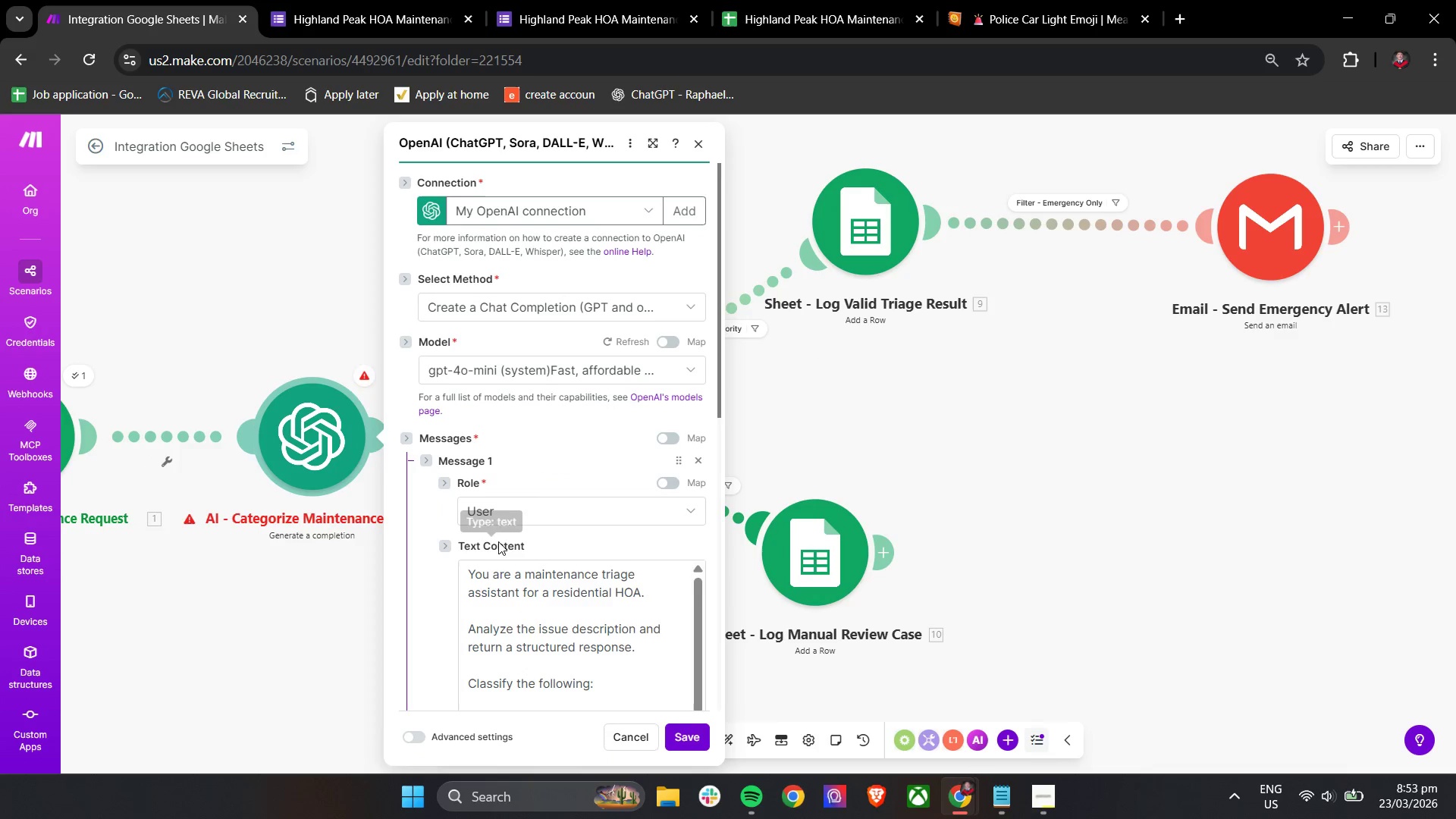 
scroll: coordinate [521, 544], scroll_direction: down, amount: 2.0
 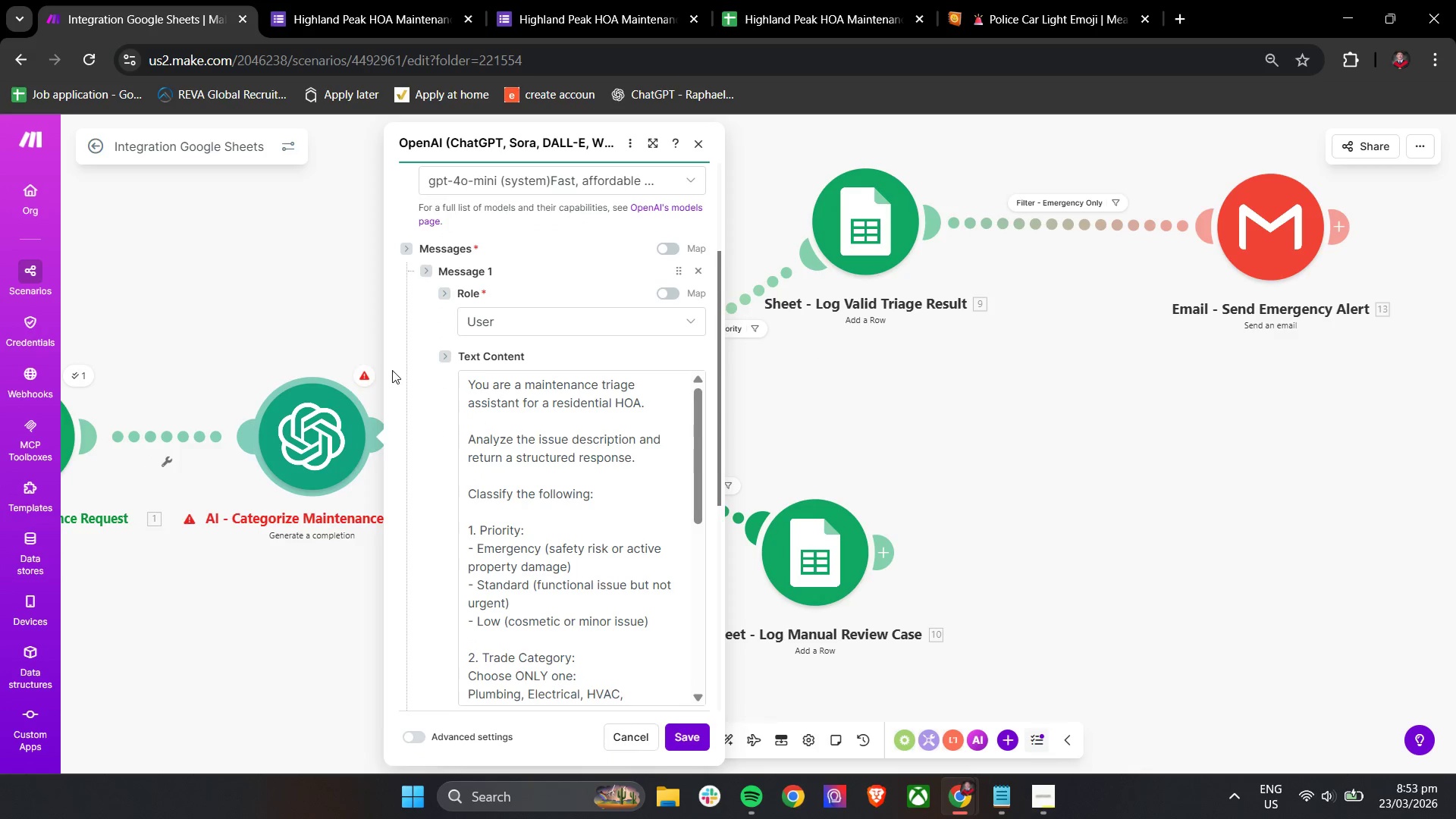 
left_click([392, 363])
 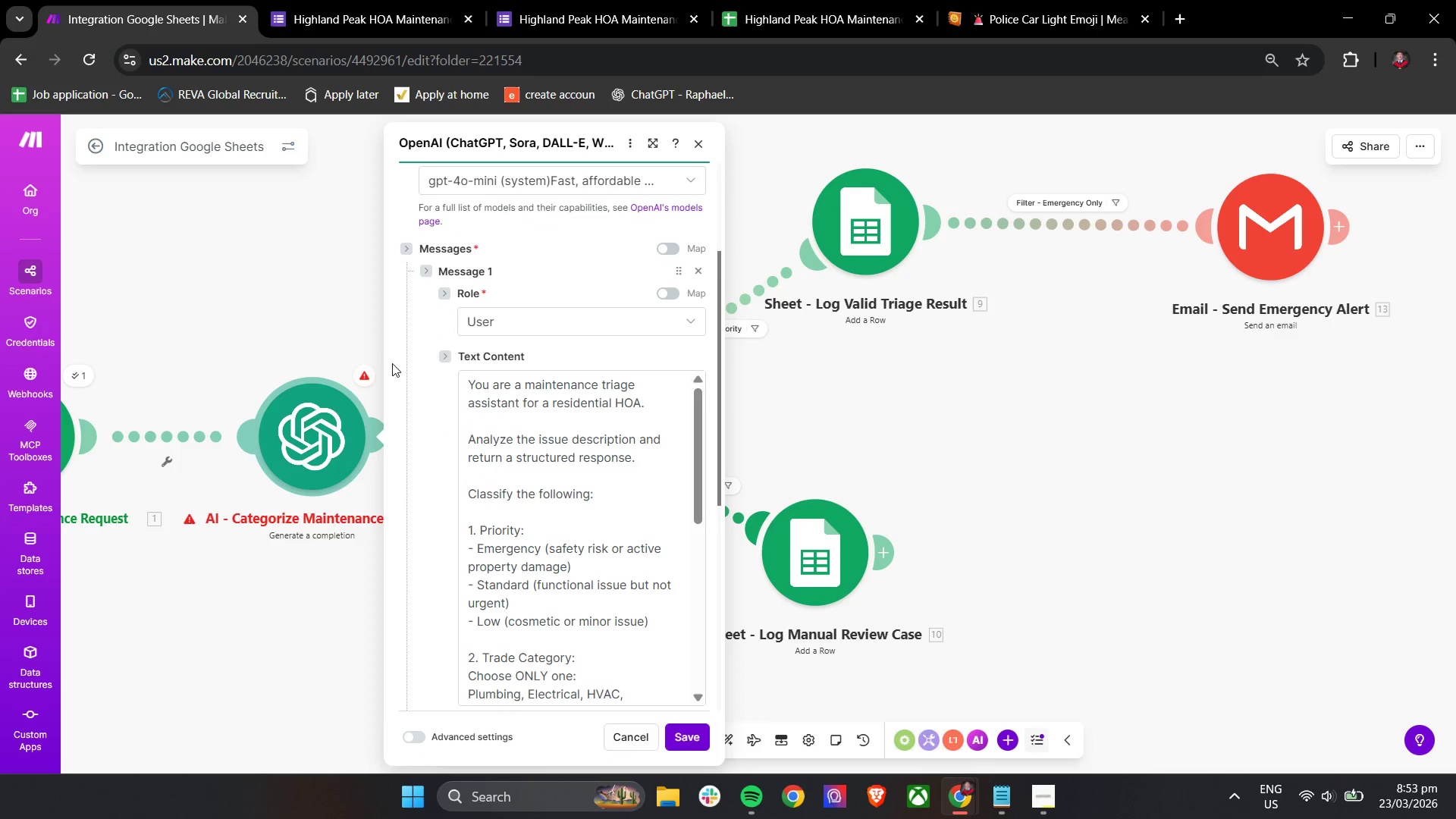 
scroll: coordinate [432, 428], scroll_direction: down, amount: 9.0
 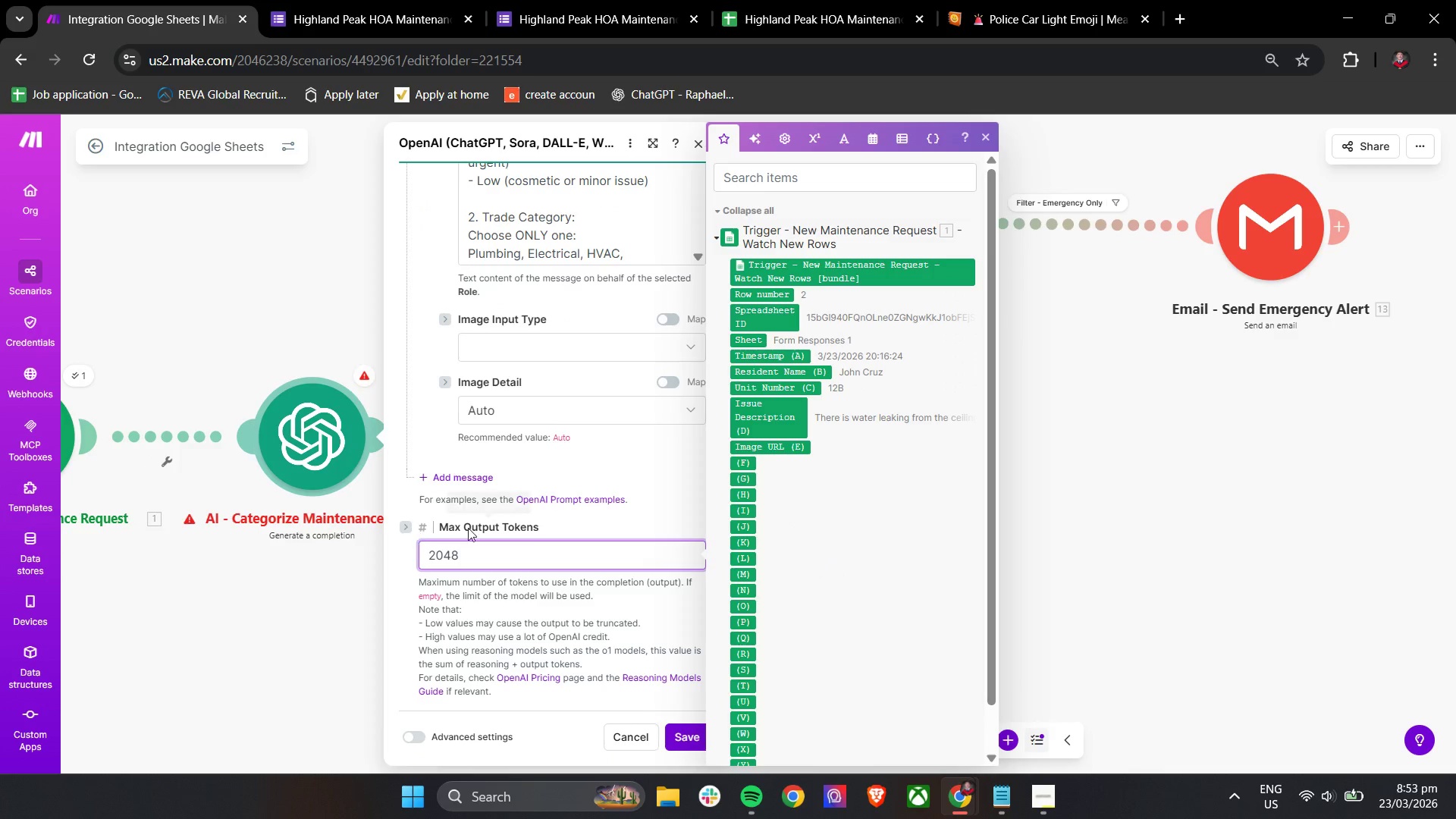 
left_click([614, 524])
 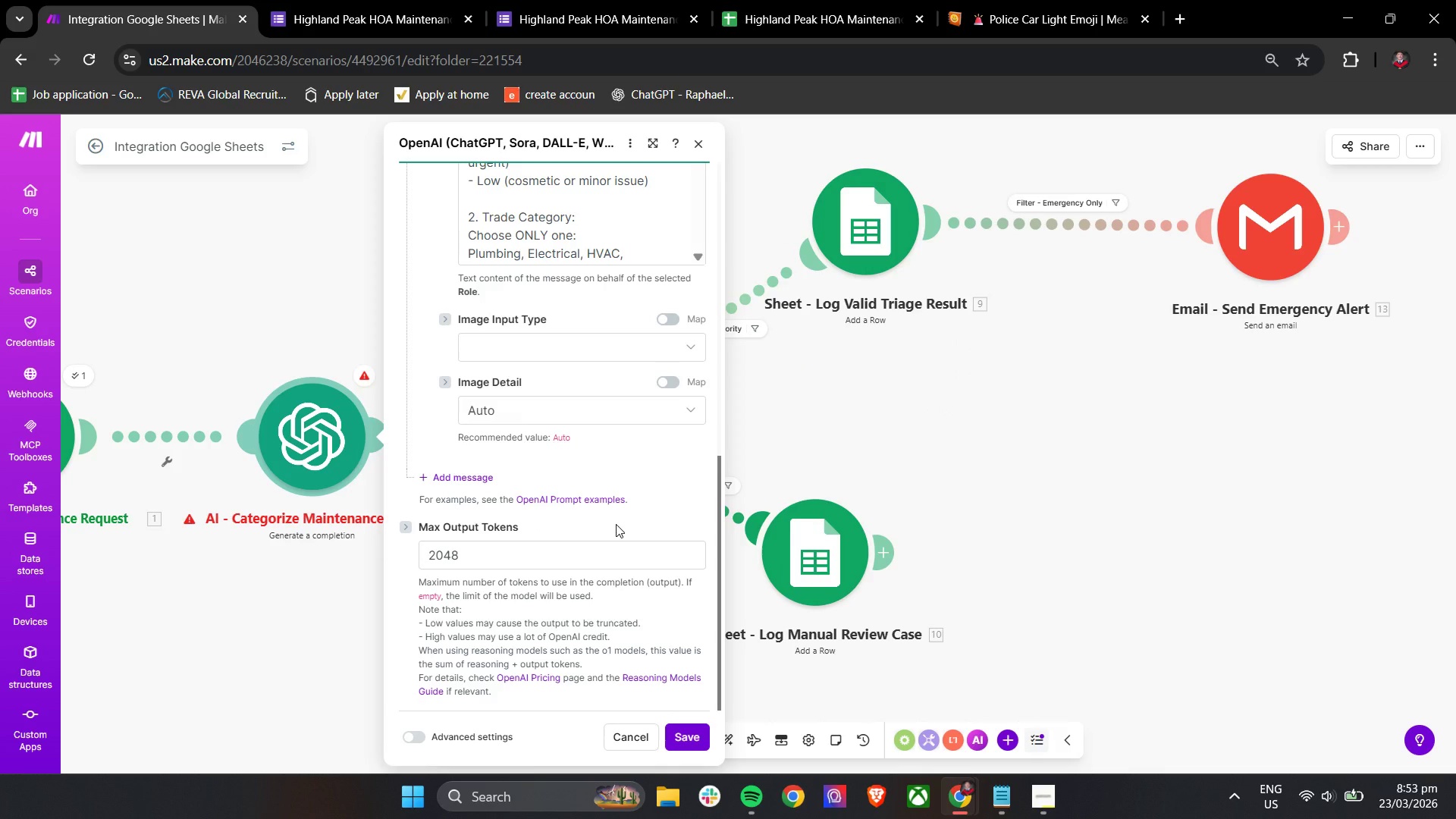 
wait(6.42)
 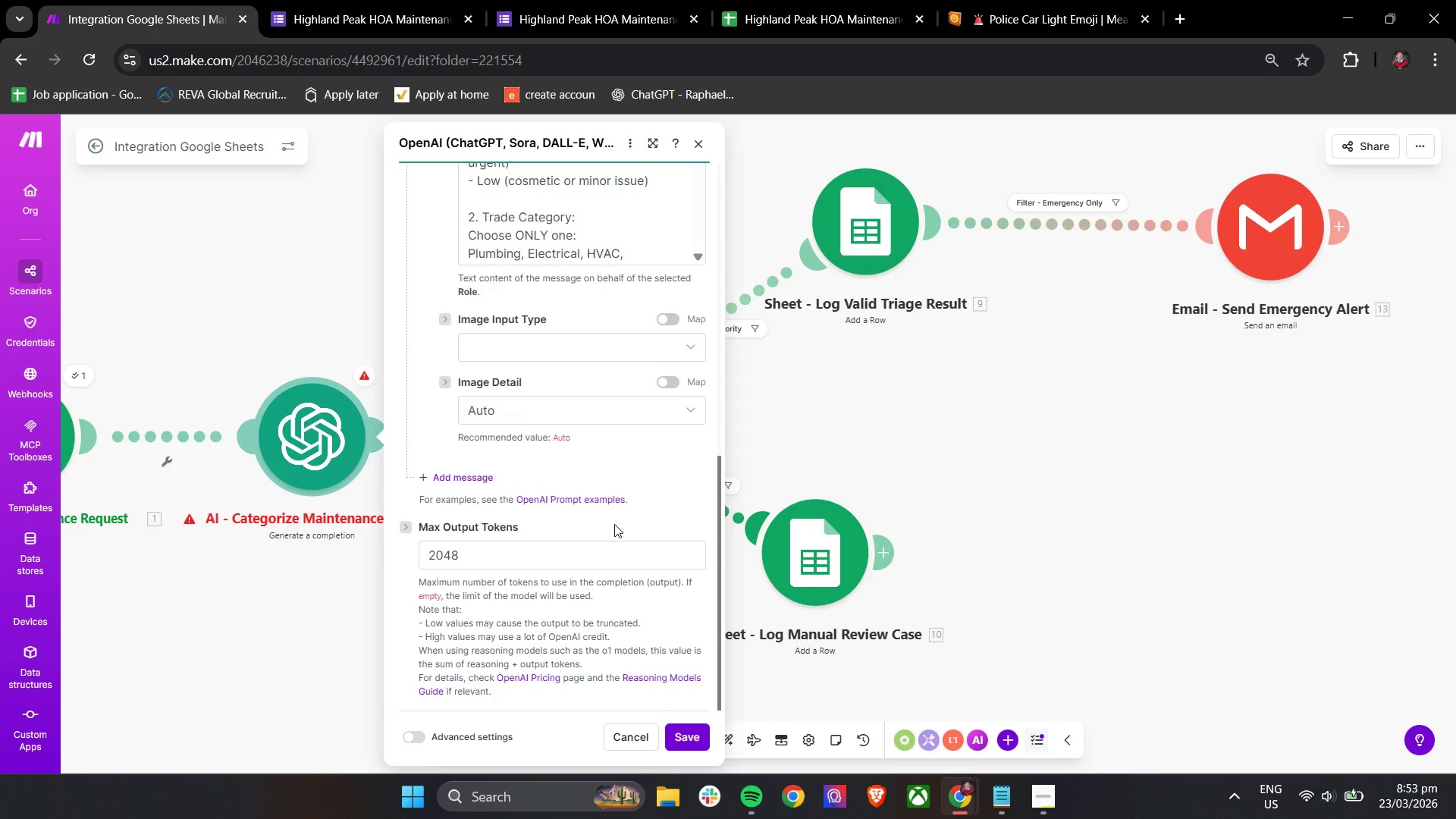 
scroll: coordinate [617, 524], scroll_direction: down, amount: 2.0
 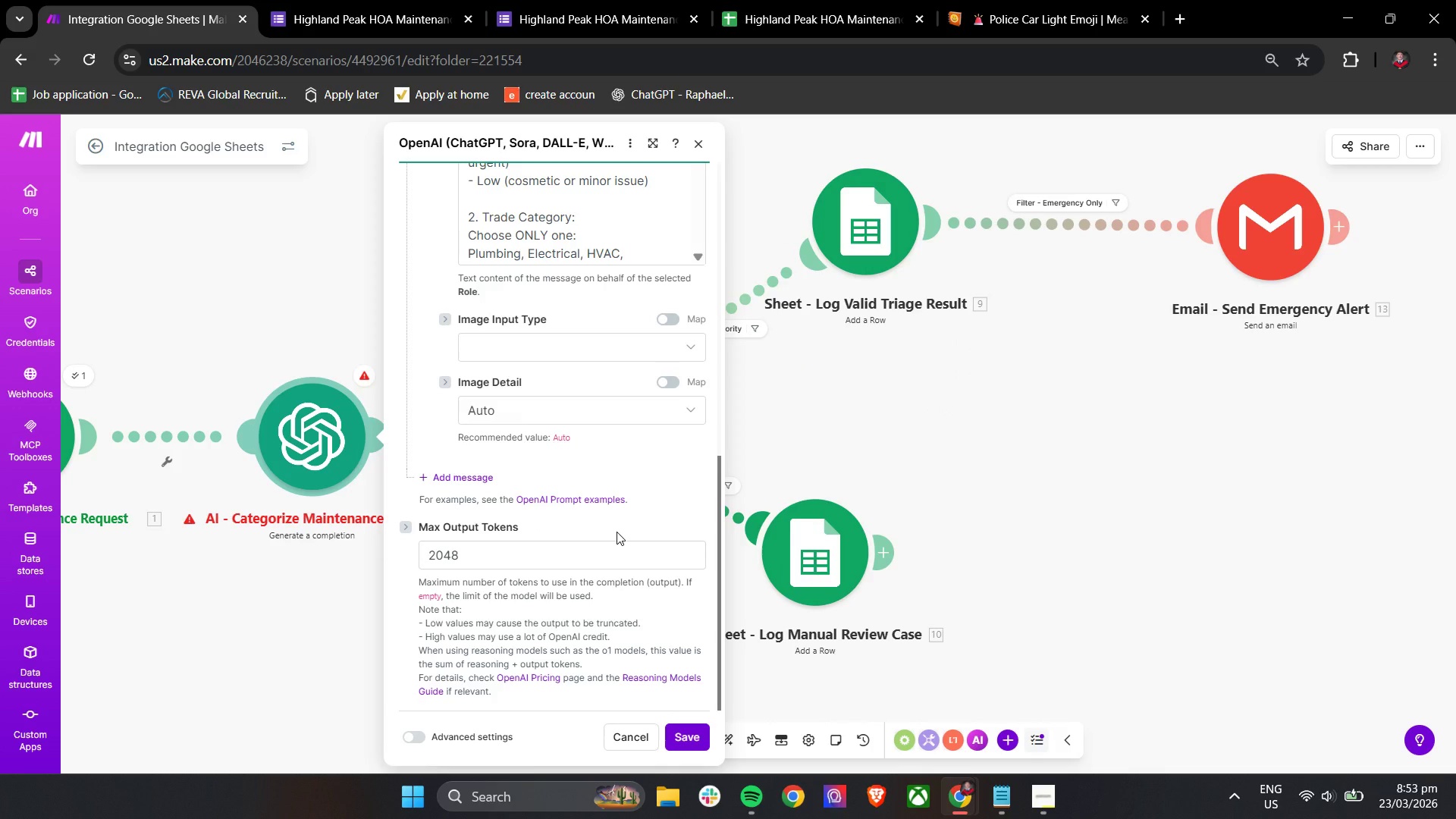 
wait(7.54)
 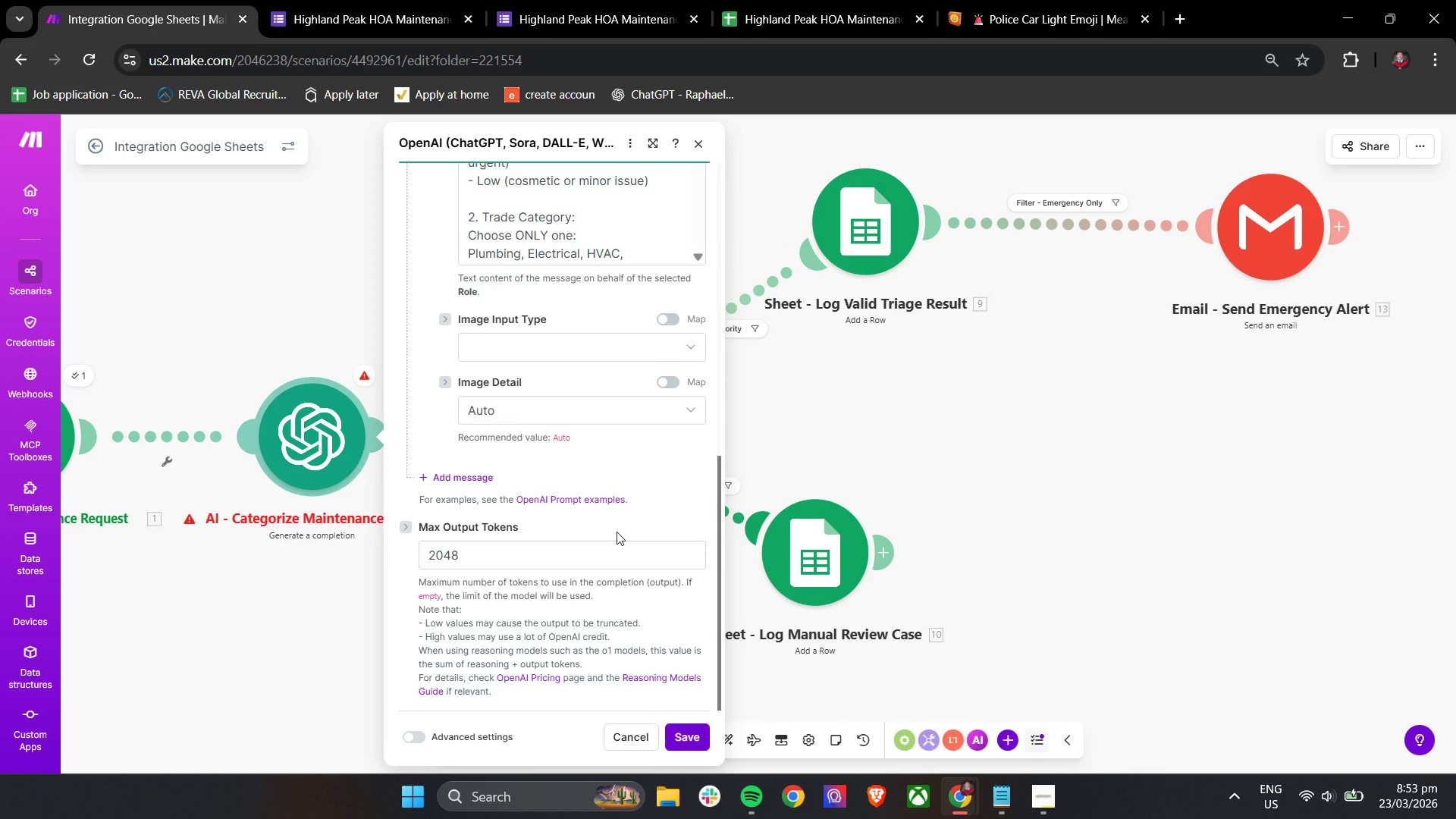 
left_click([1344, 0])
 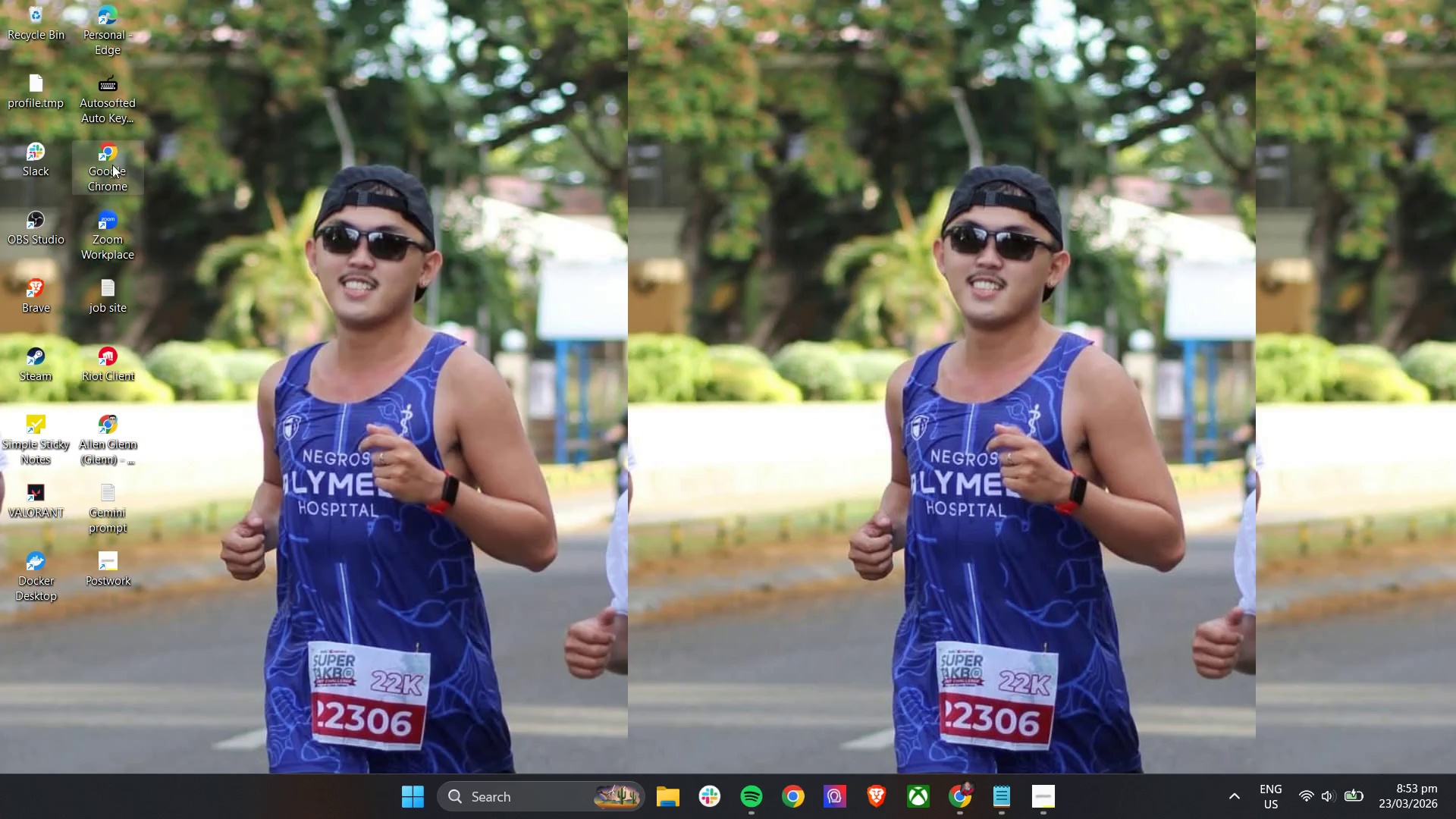 
left_click([111, 164])
 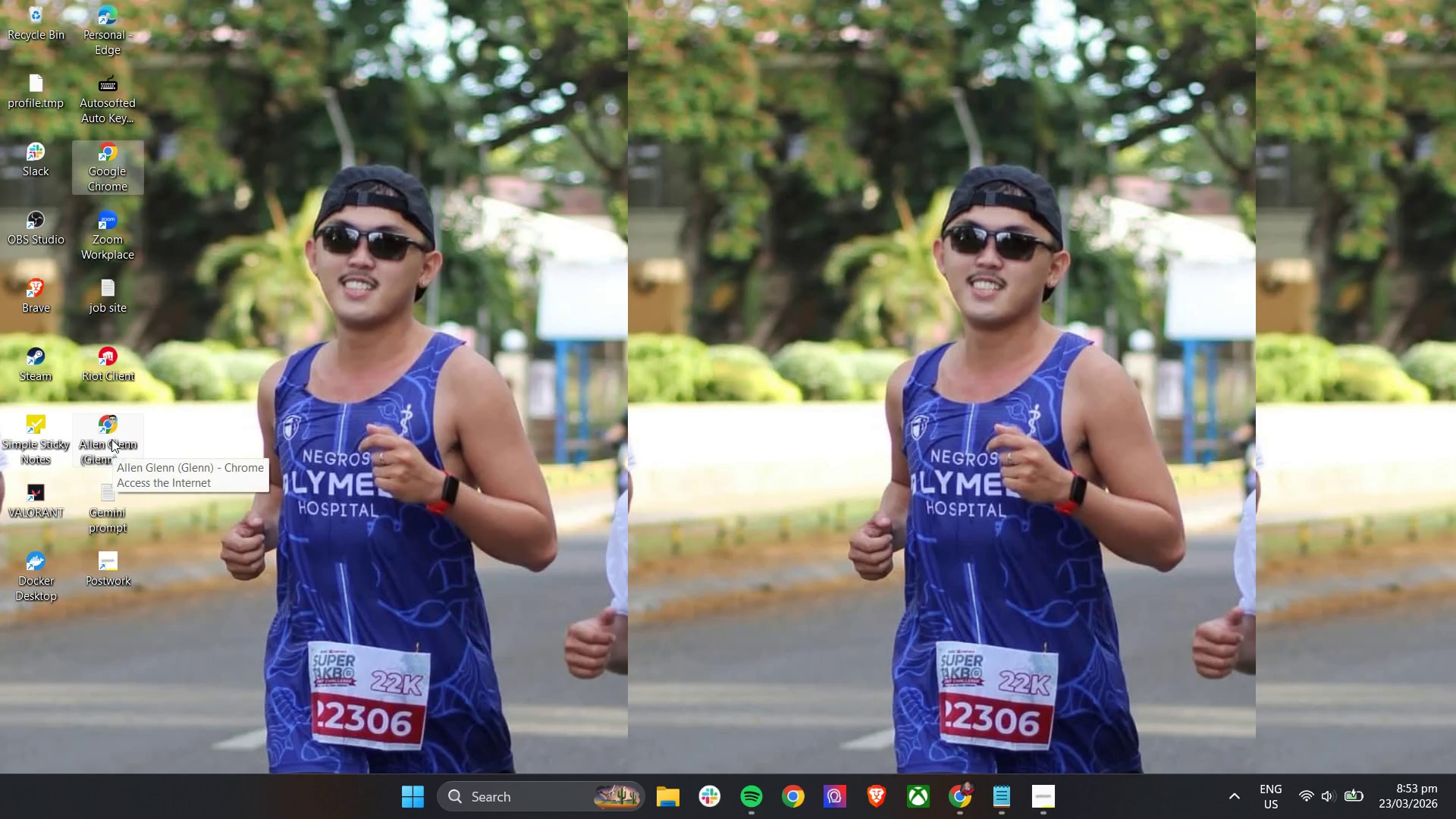 
left_click([111, 437])
 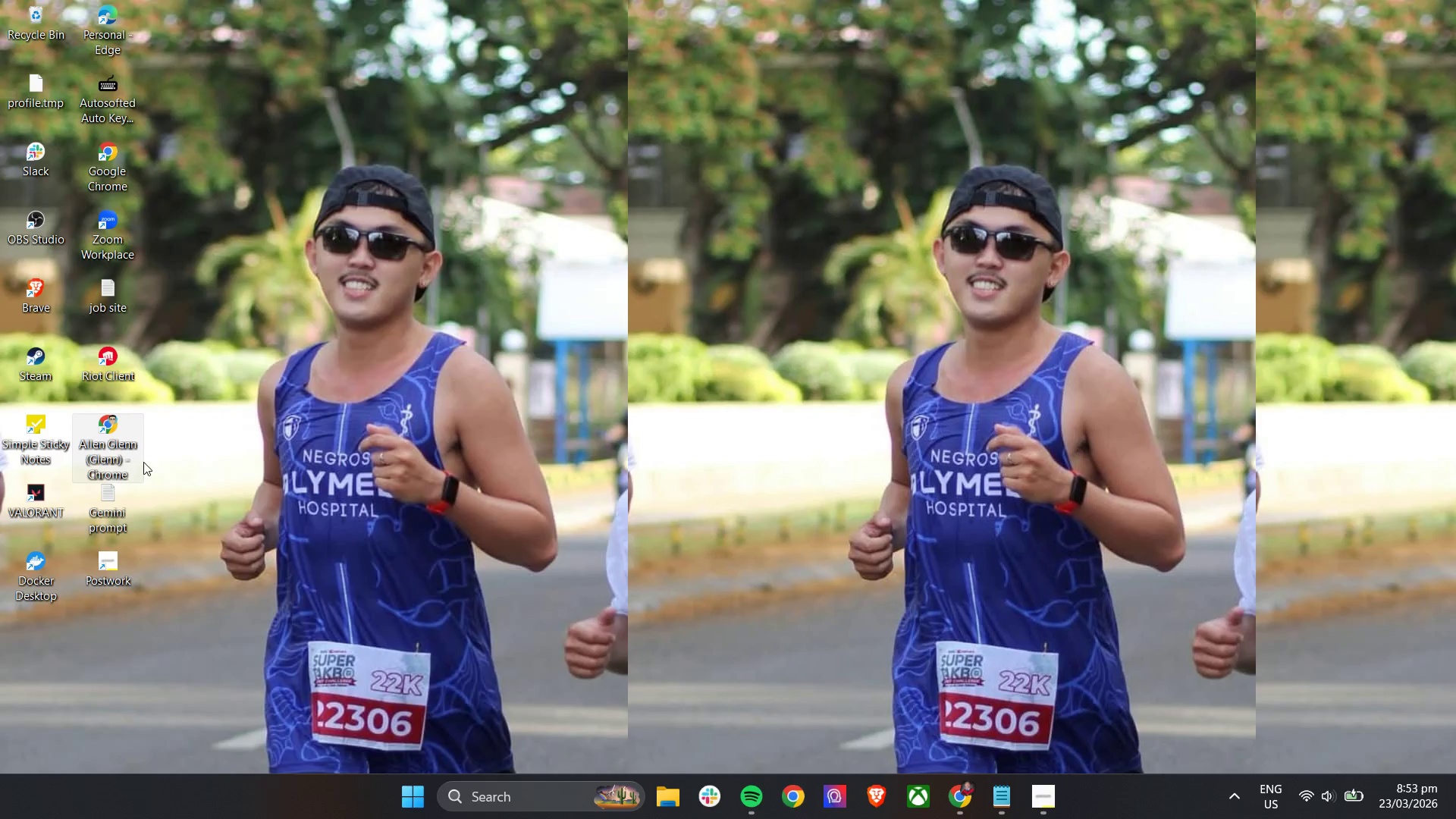 
double_click([129, 431])
 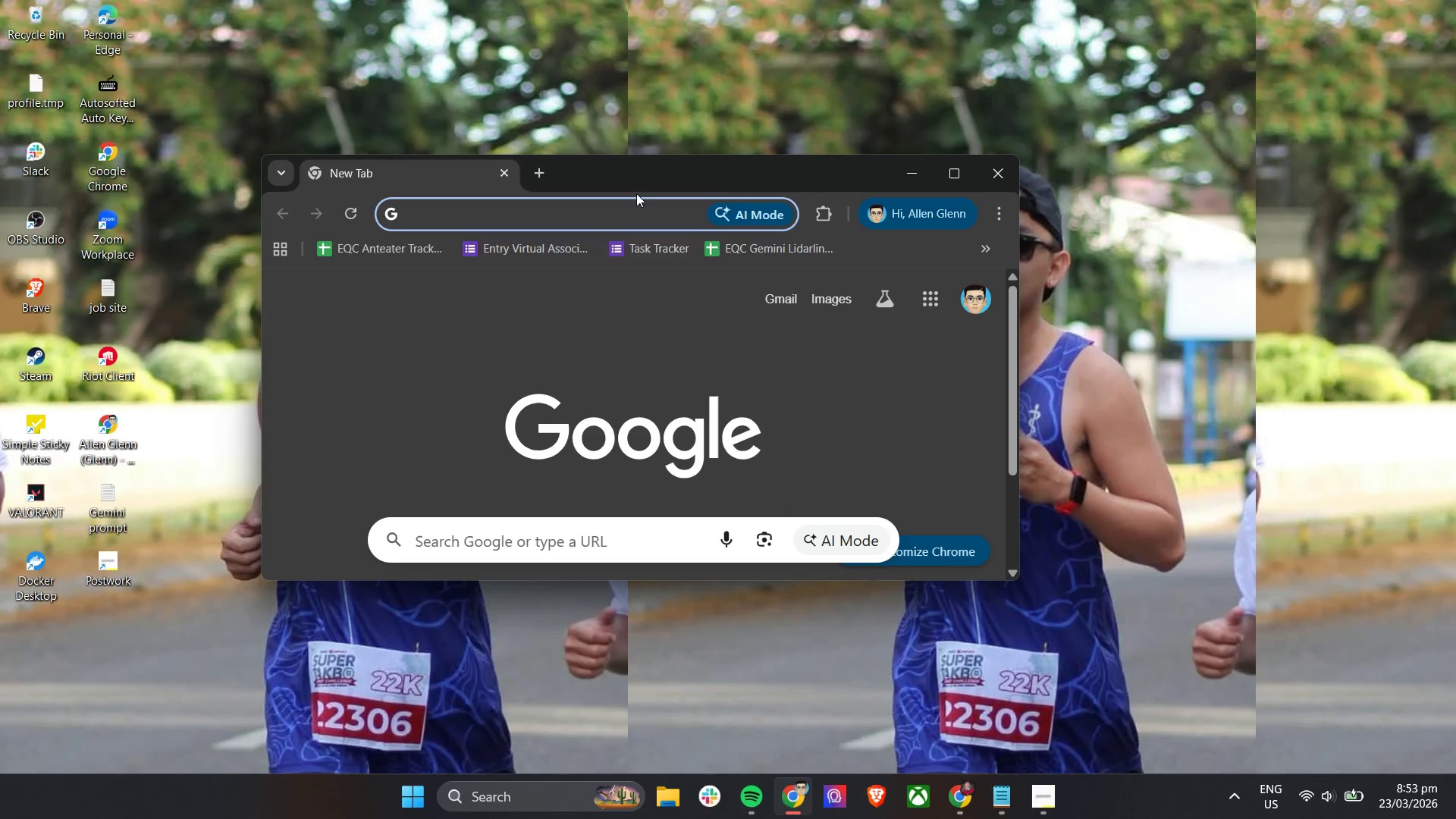 
left_click([957, 162])
 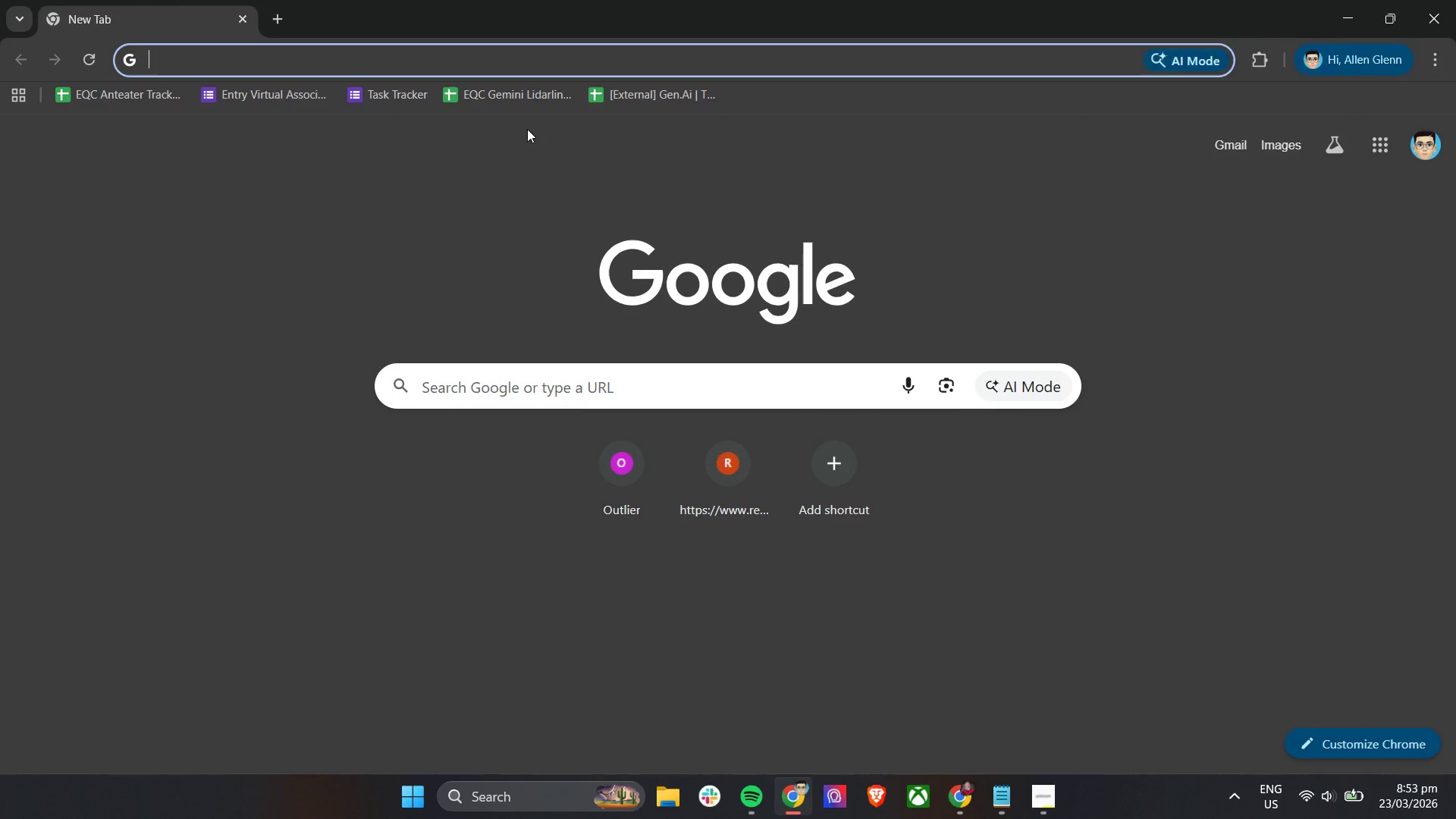 
type(oep)
key(Backspace)
key(Backspace)
key(Backspace)
key(Backspace)
type(https://platform)
 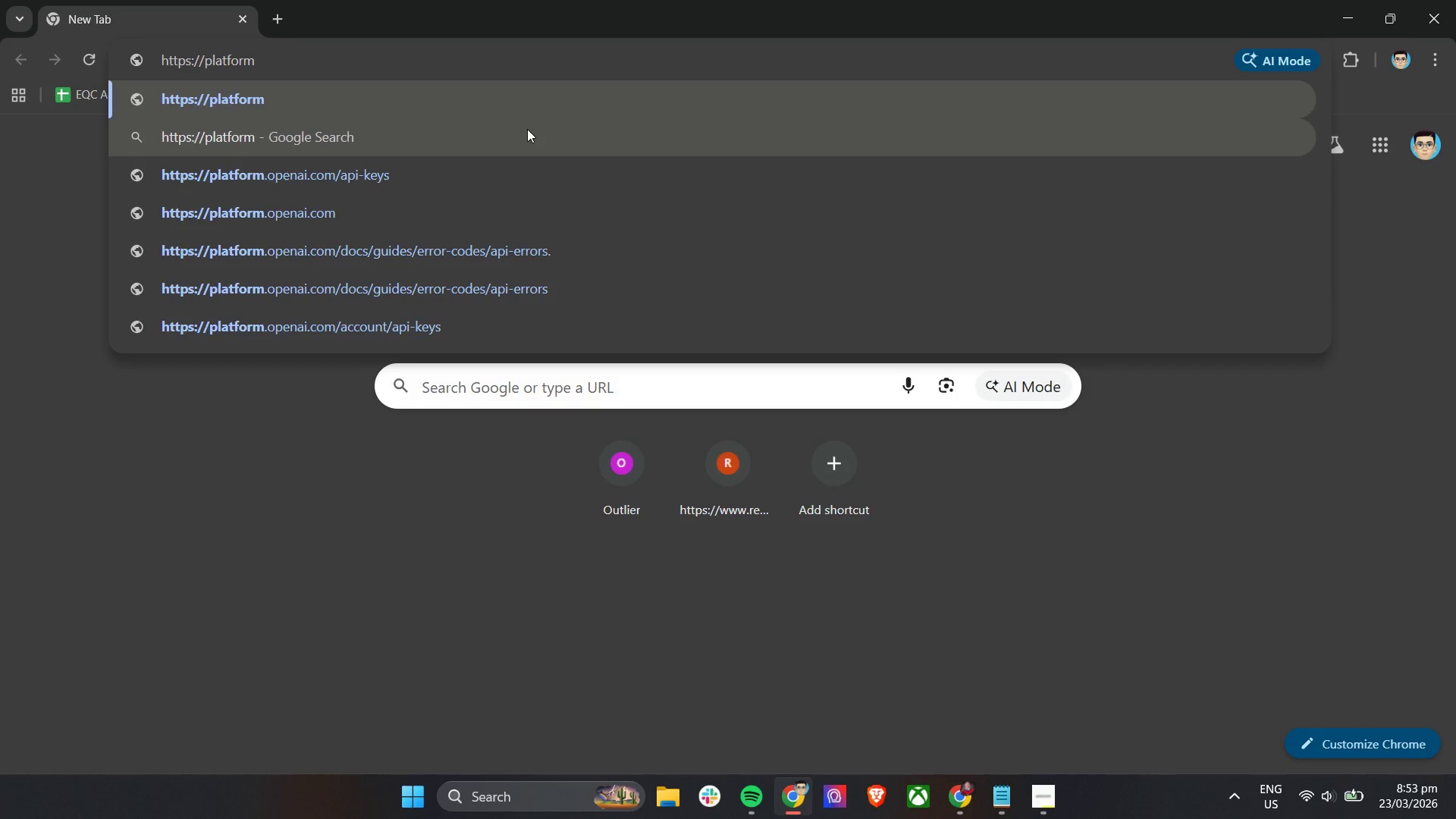 
wait(7.31)
 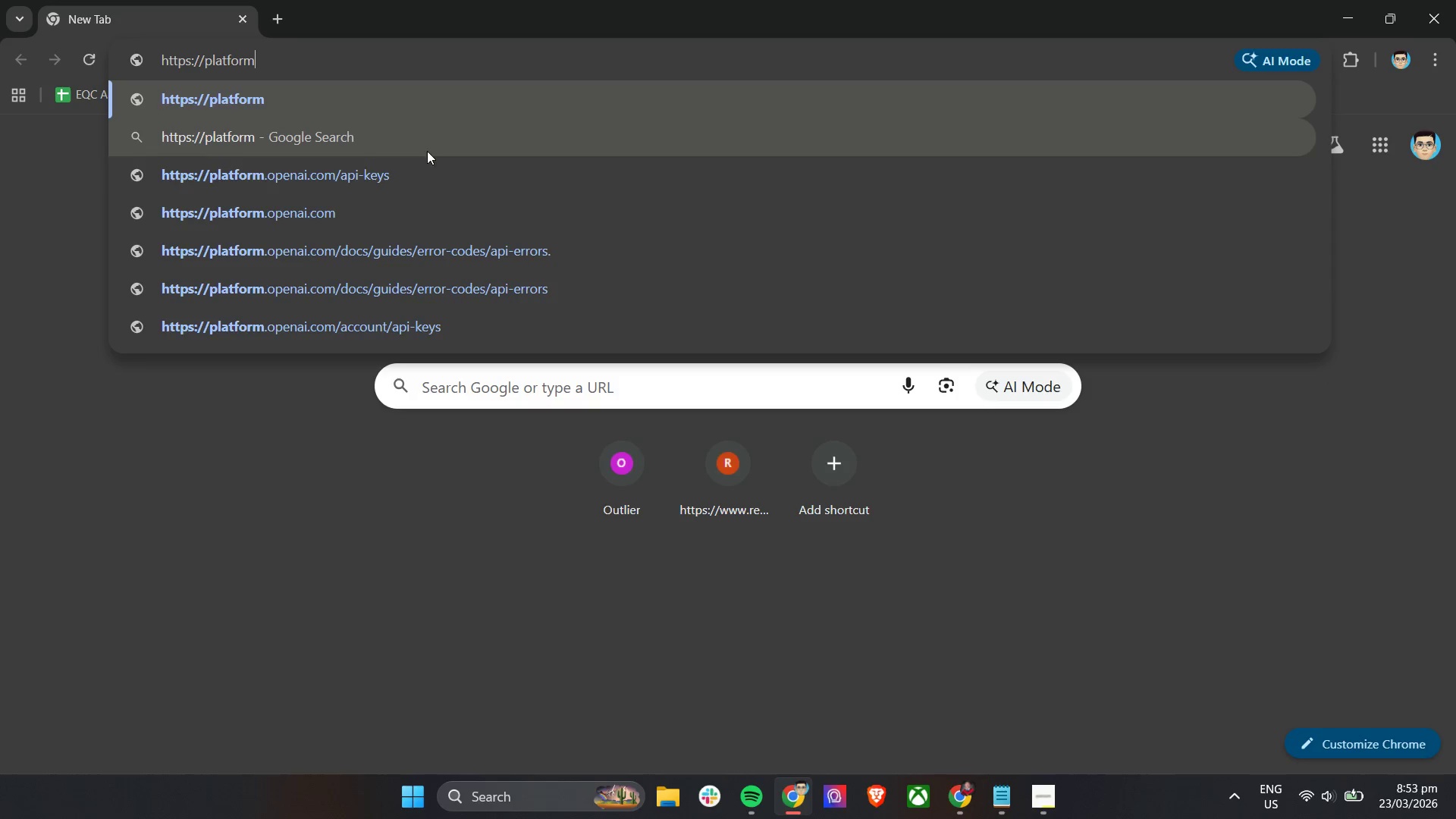 
left_click([690, 528])
 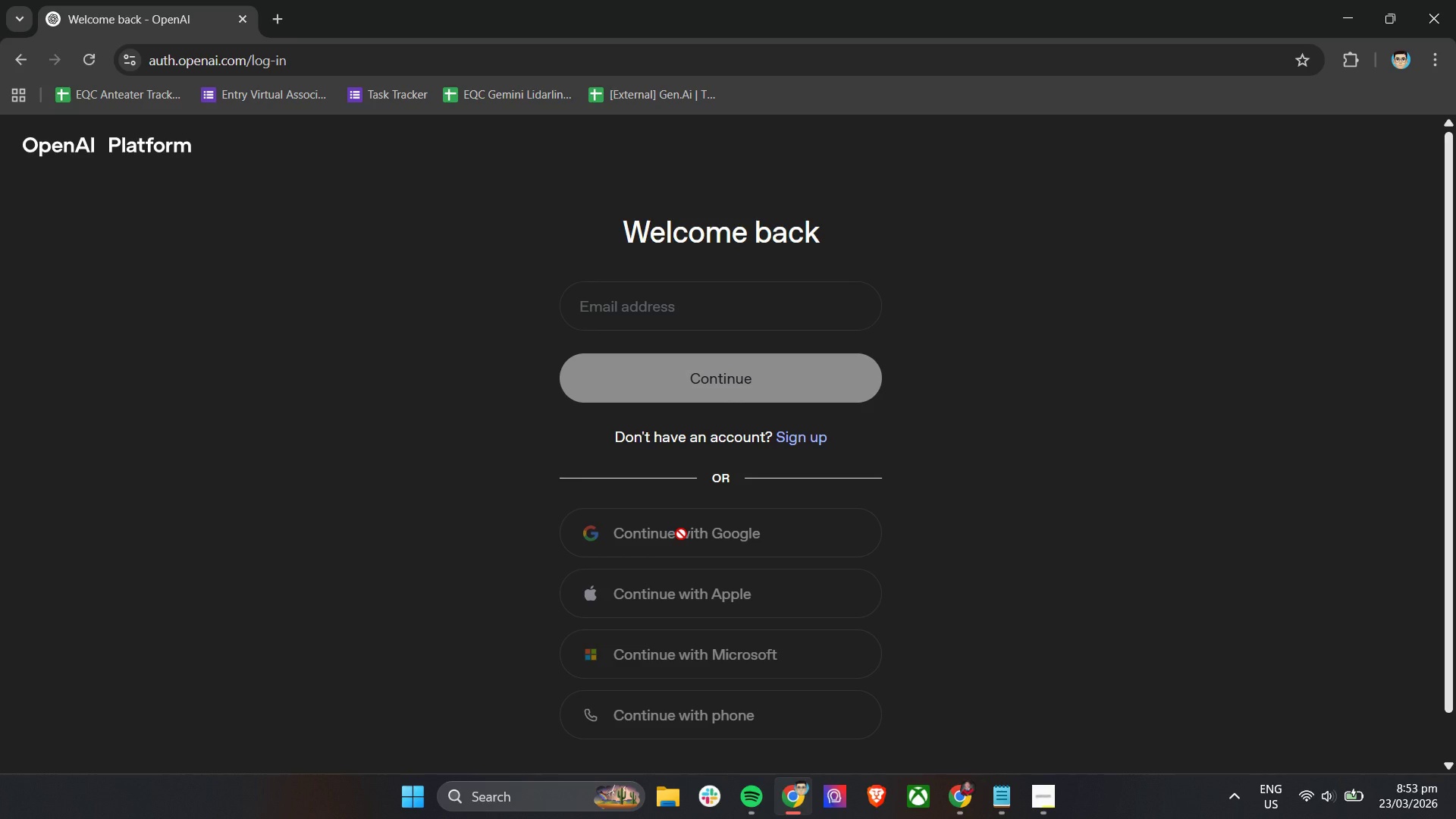 
wait(9.08)
 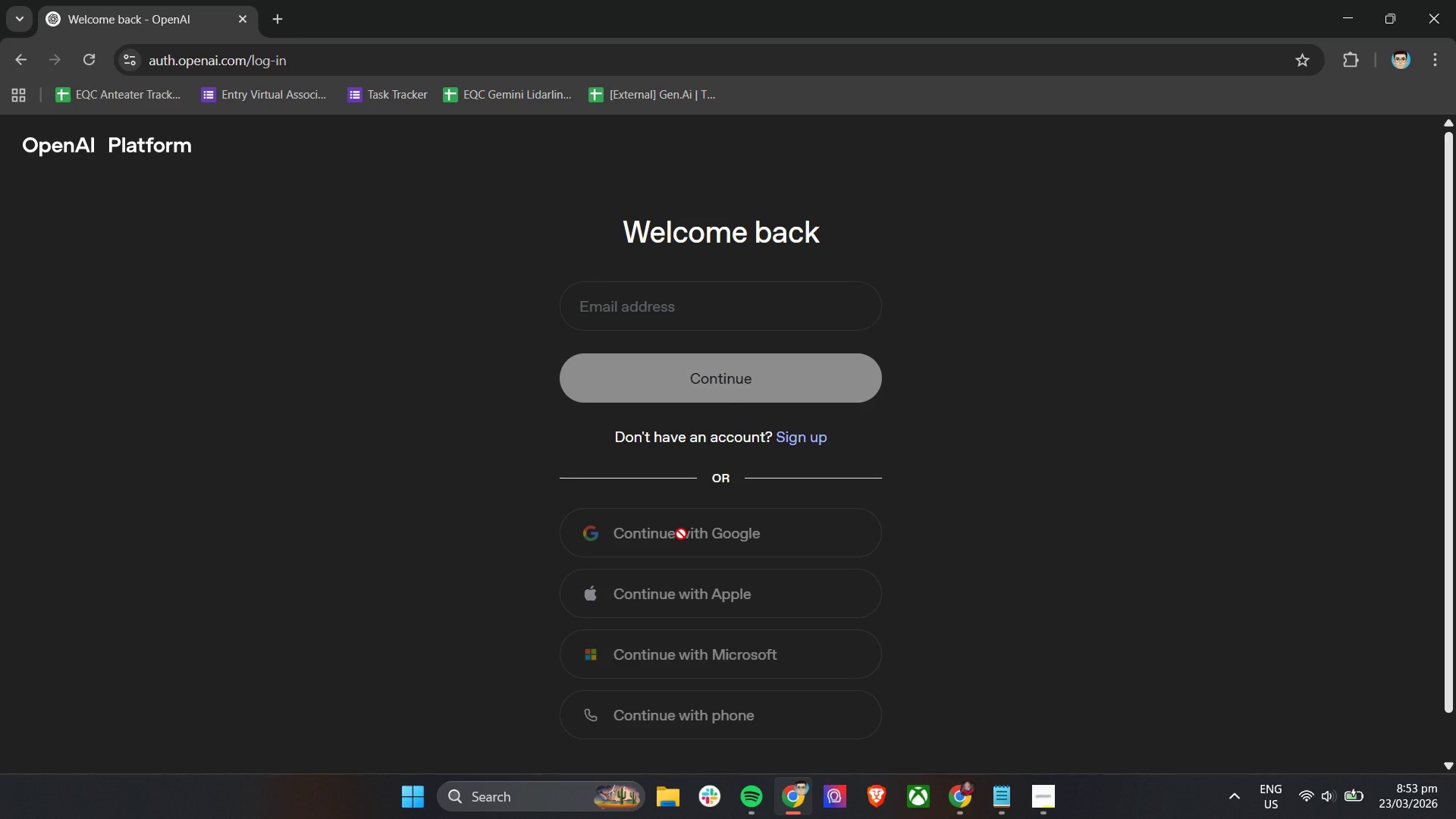 
left_click([876, 330])
 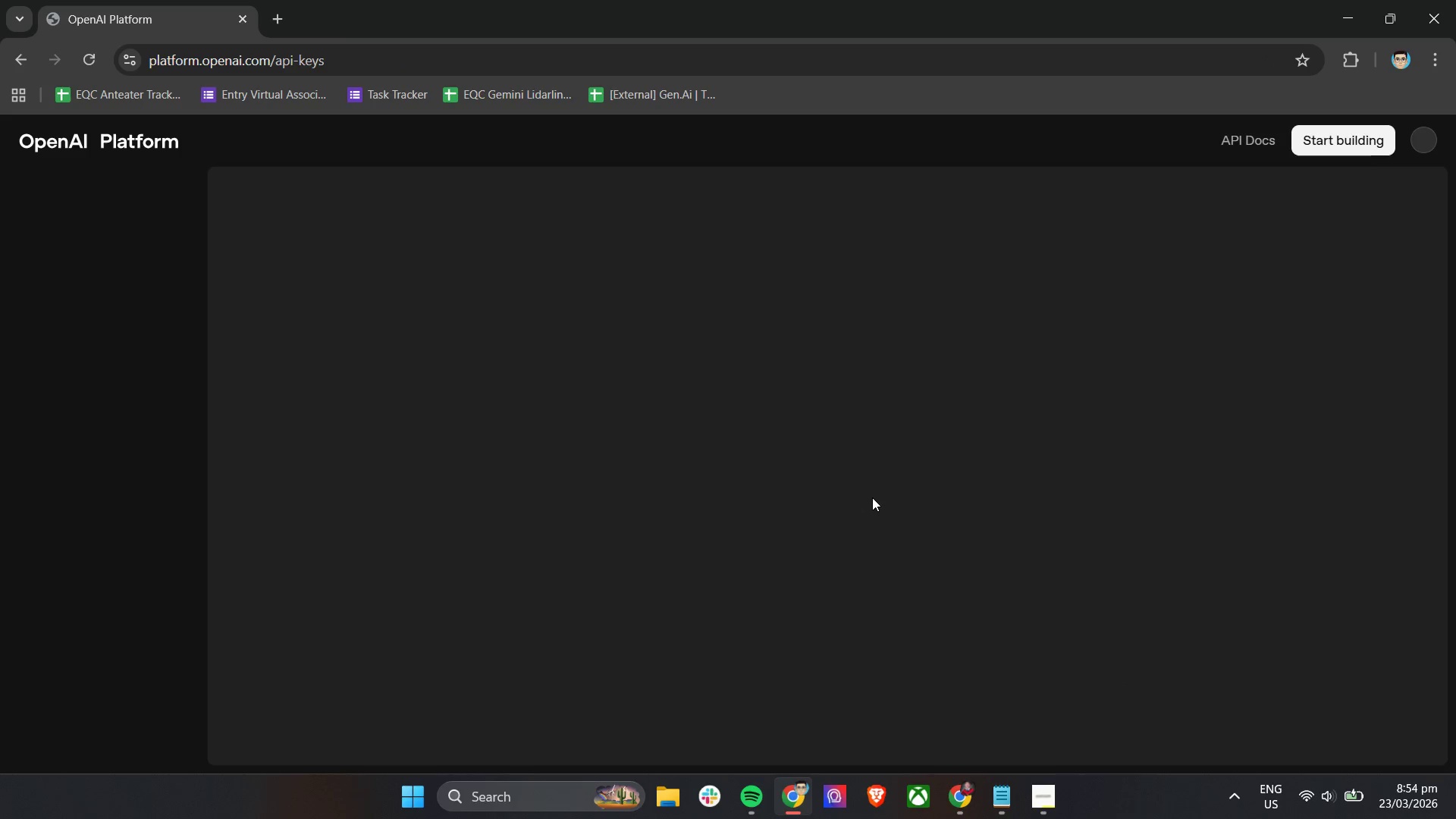 
wait(11.36)
 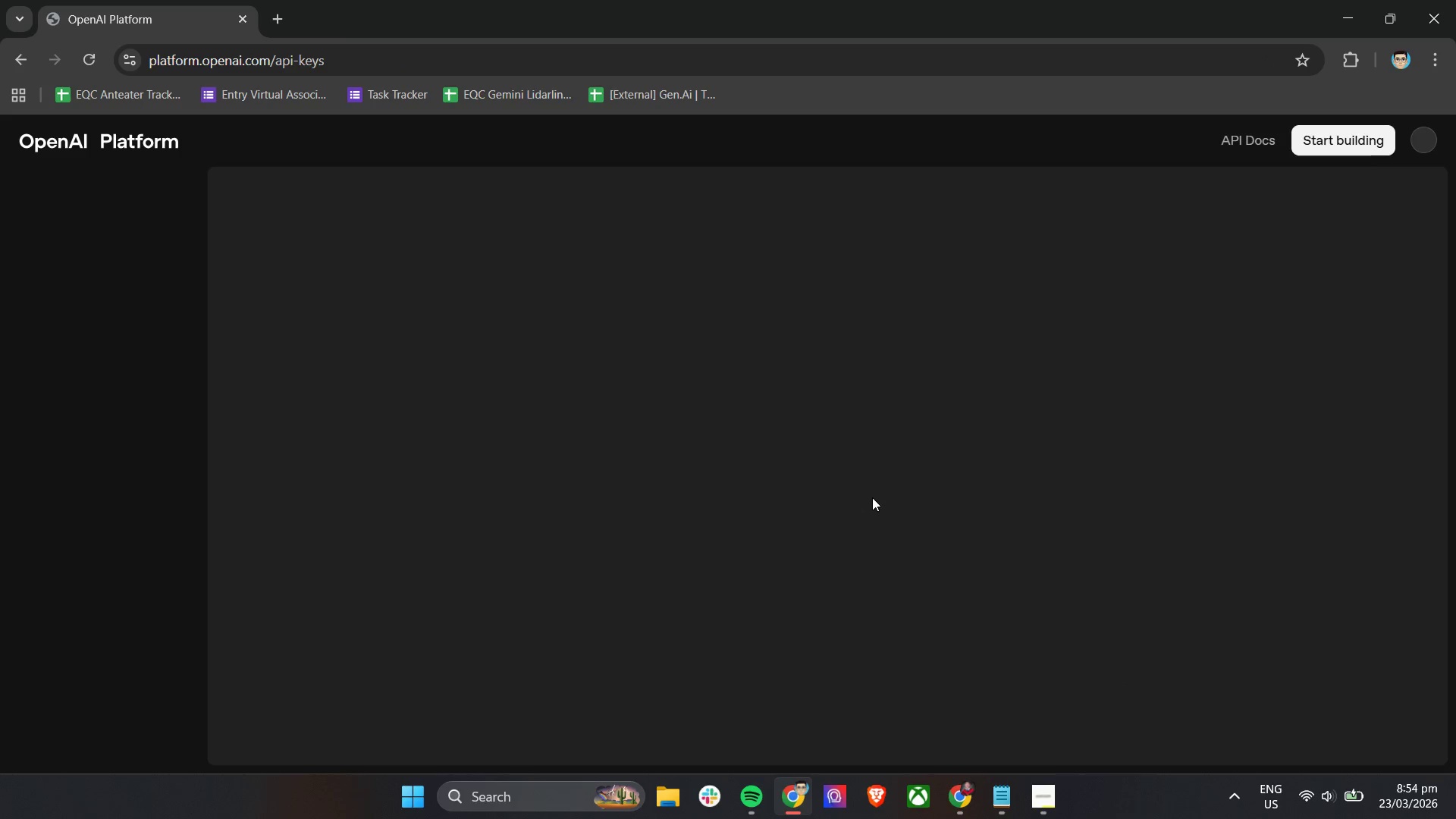 
left_click([1002, 801])
 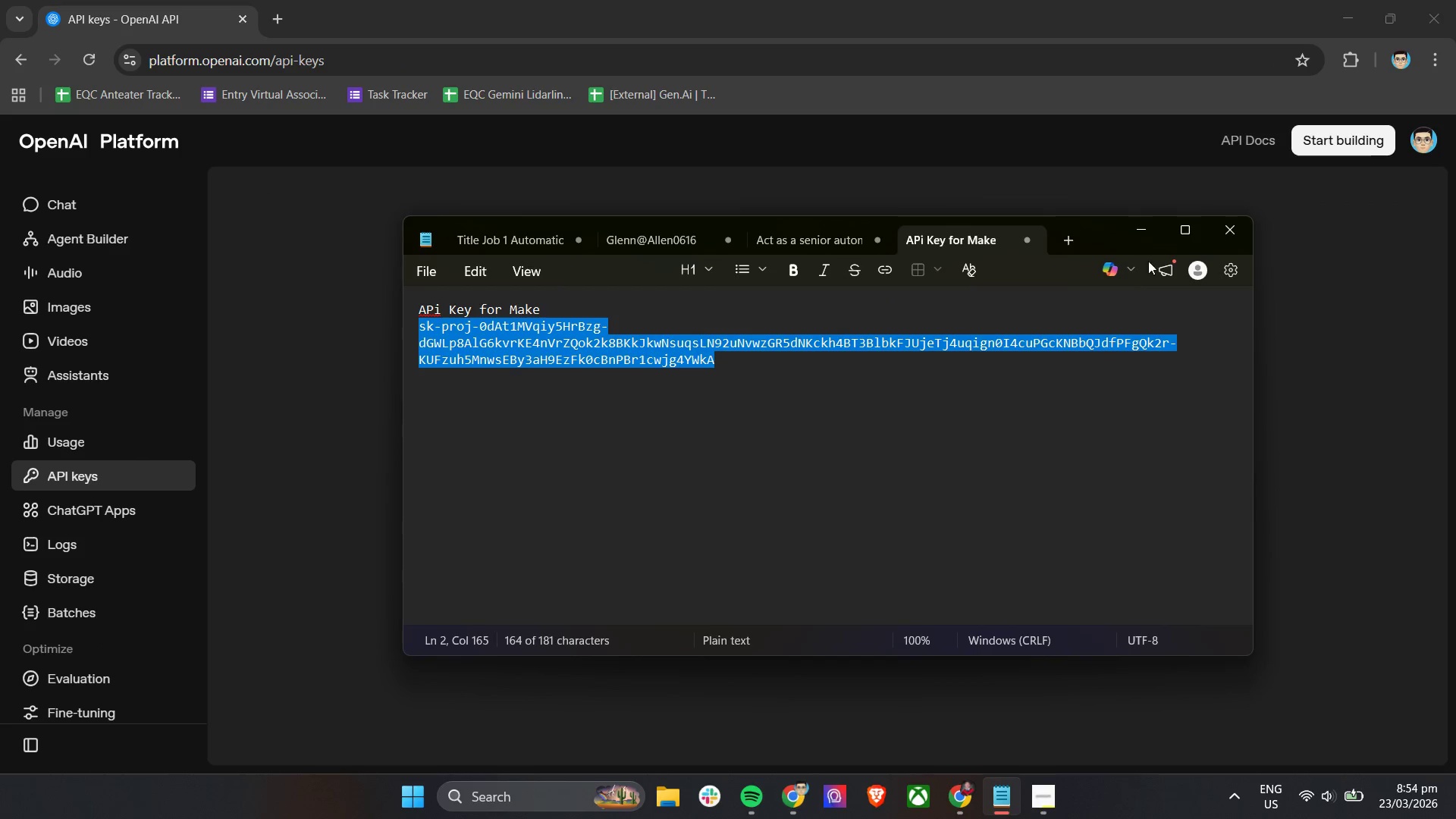 
left_click([1133, 228])
 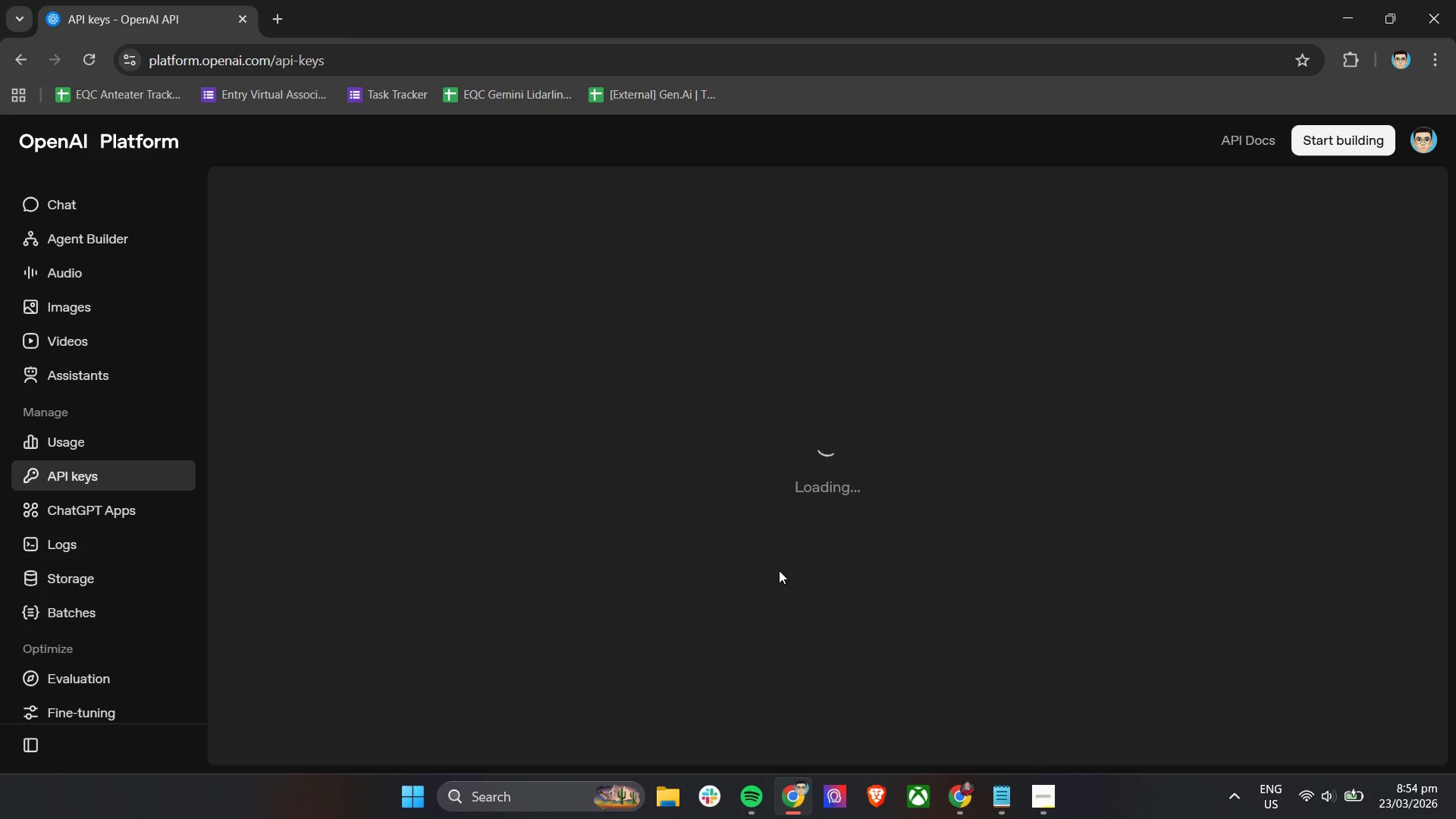 
wait(6.22)
 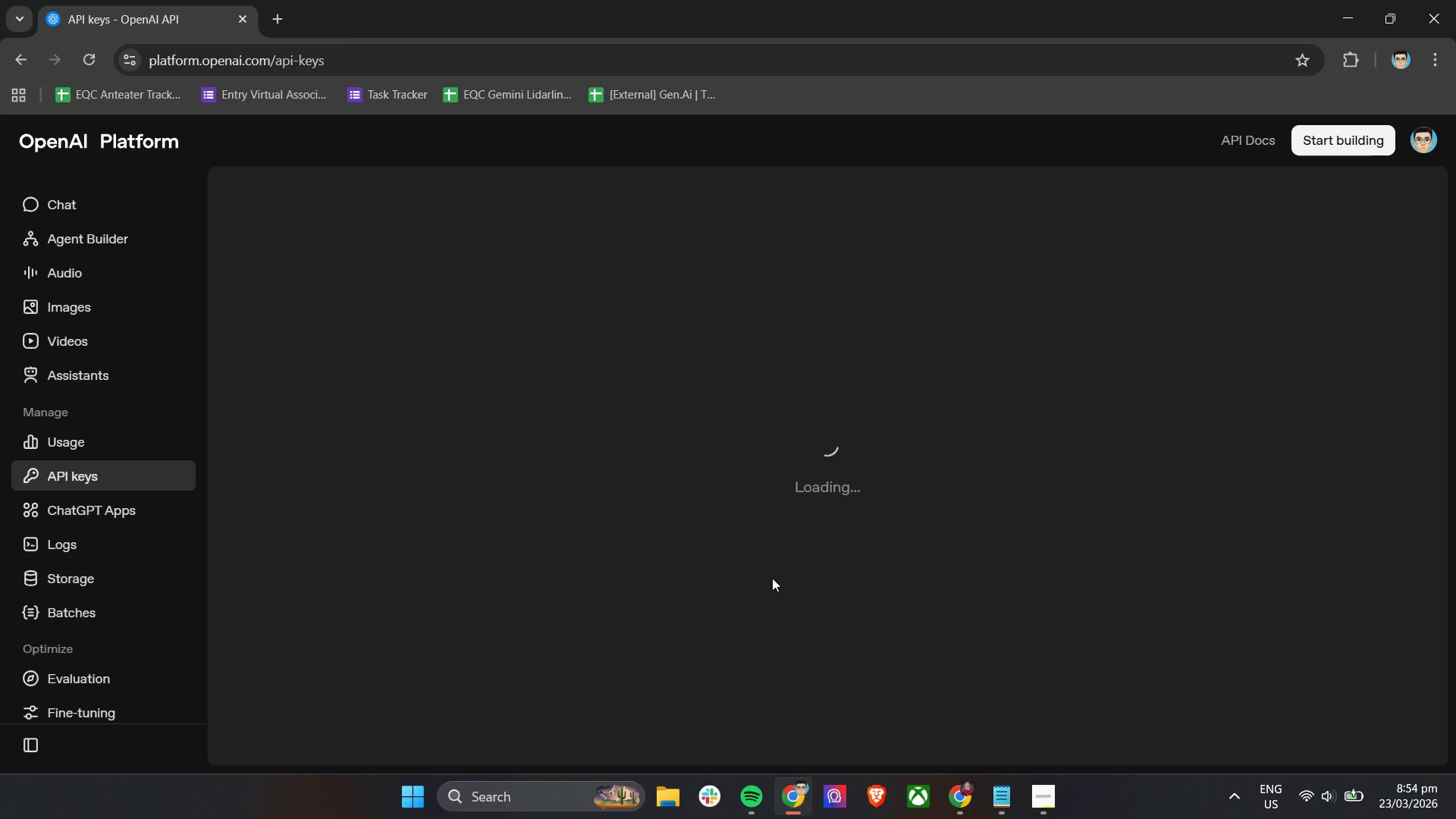 
mouse_move([784, 761])
 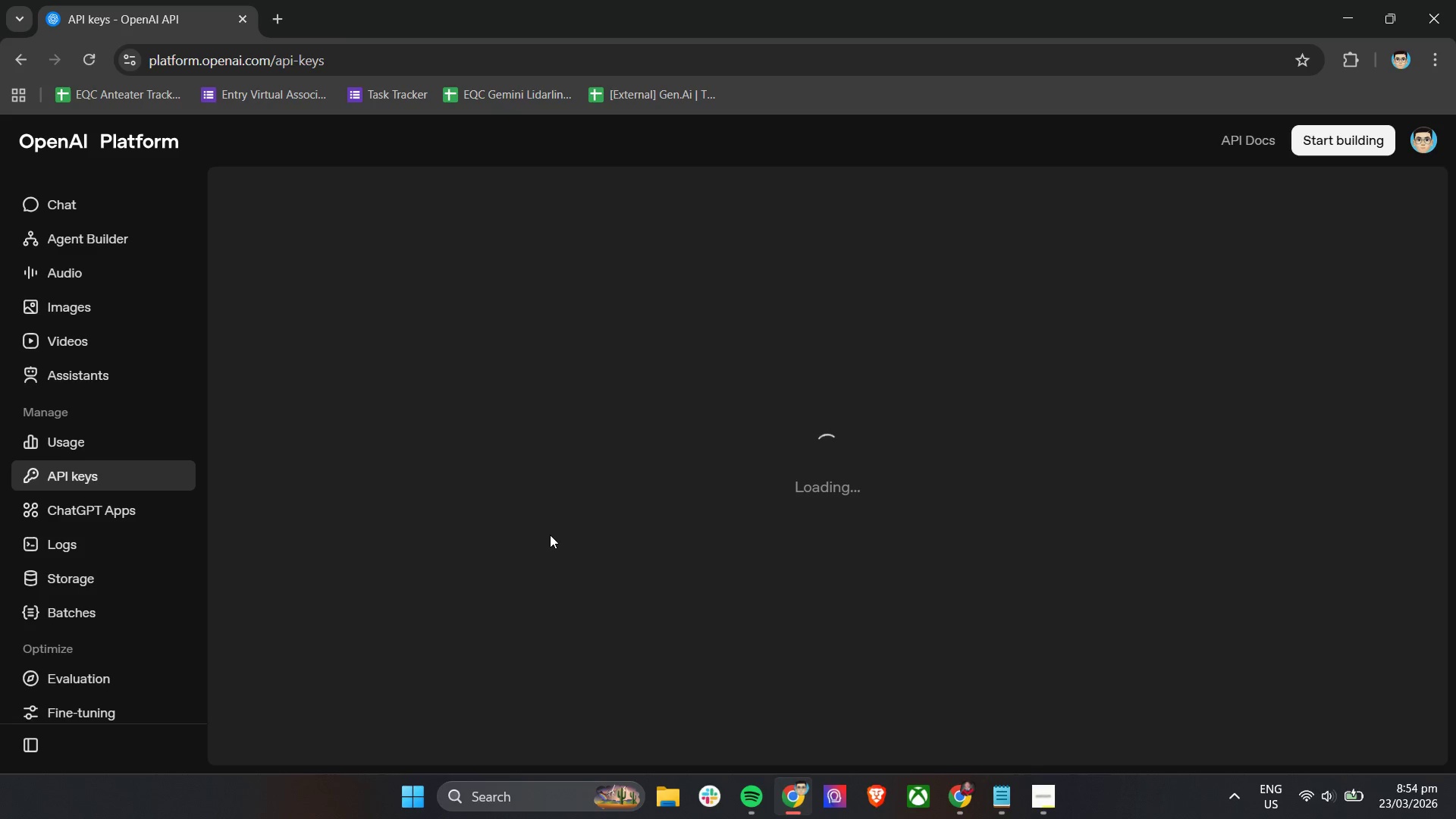 
wait(20.36)
 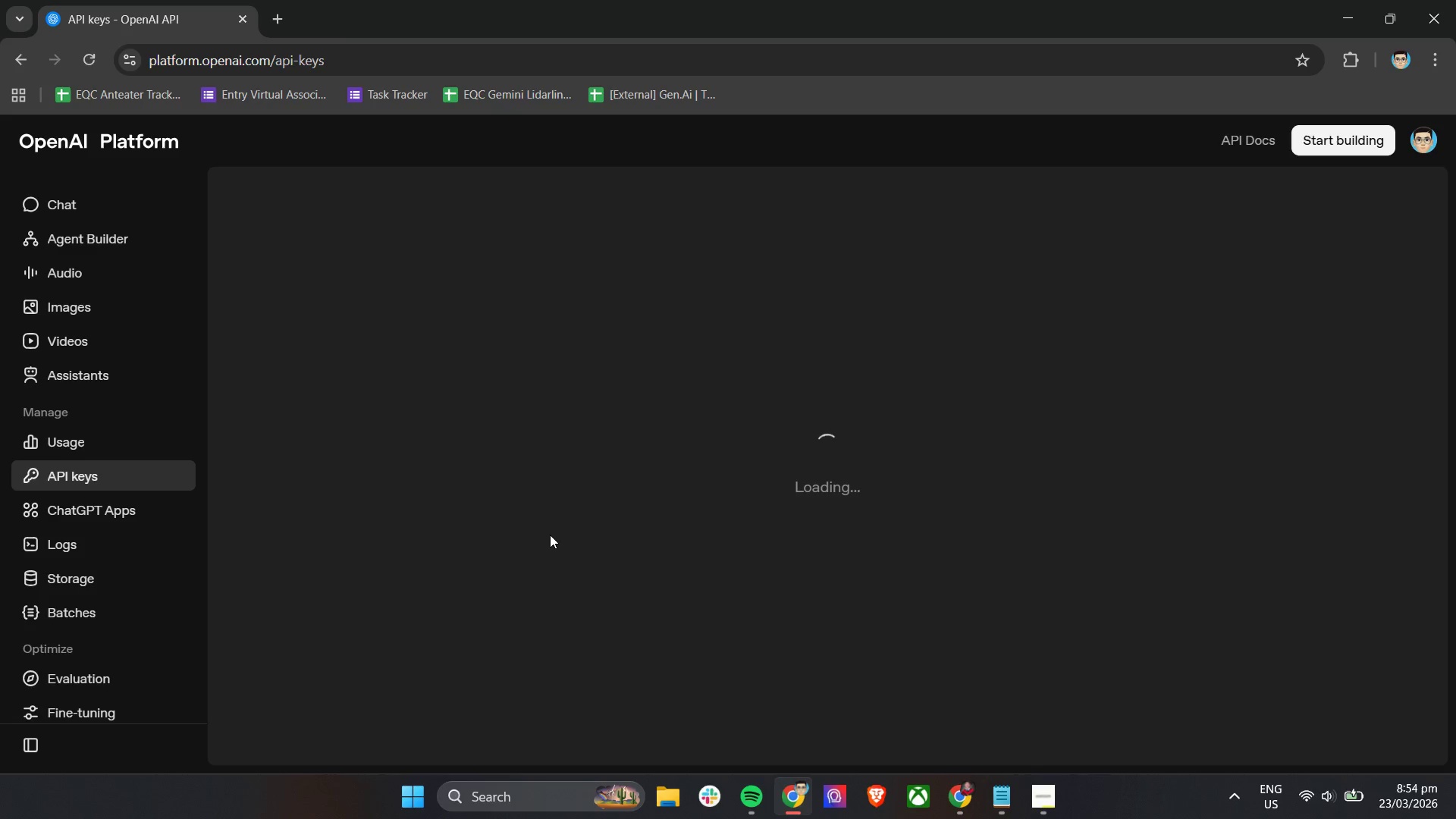 
scroll: coordinate [554, 486], scroll_direction: down, amount: 3.0
 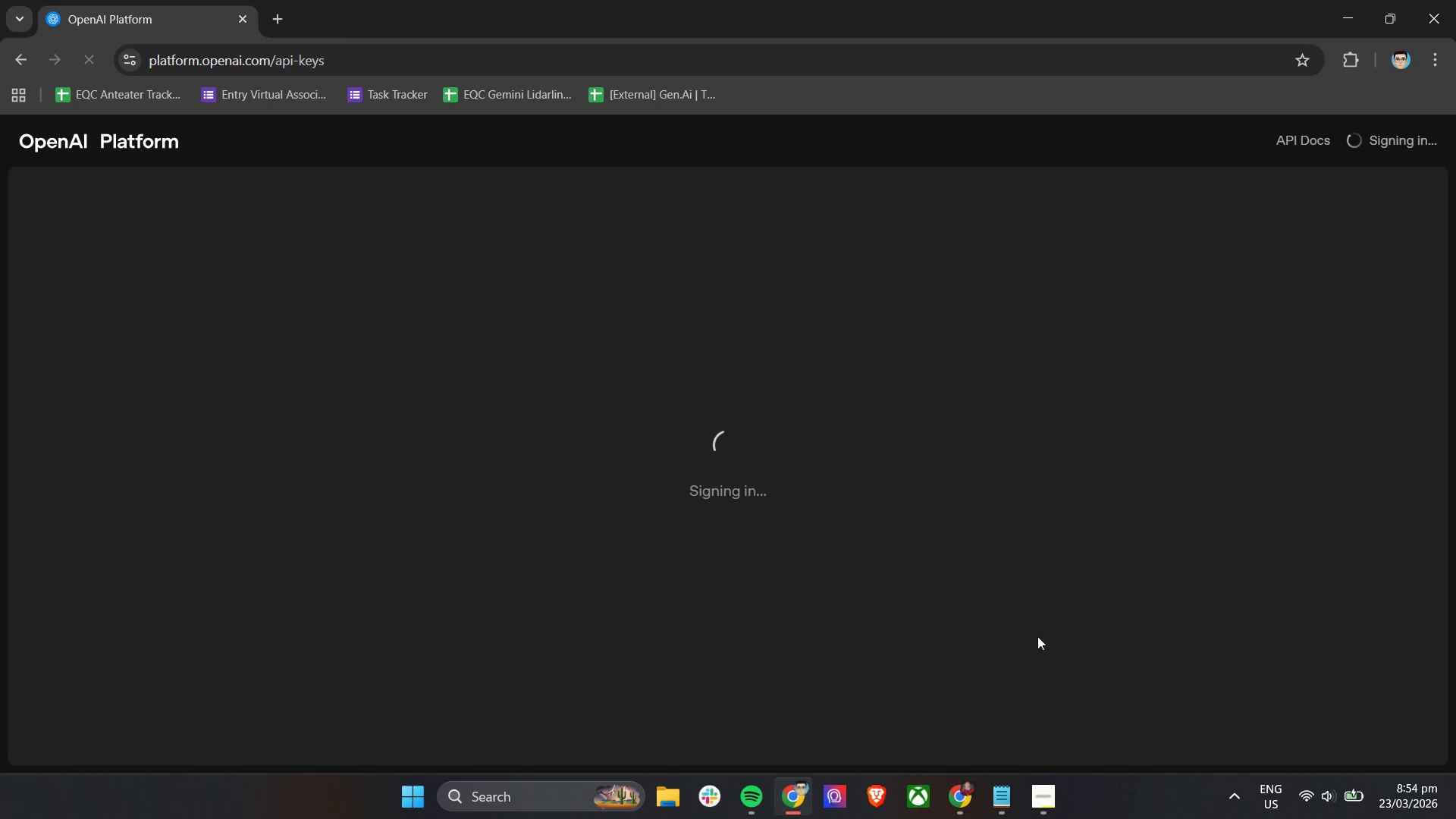 
left_click([968, 800])
 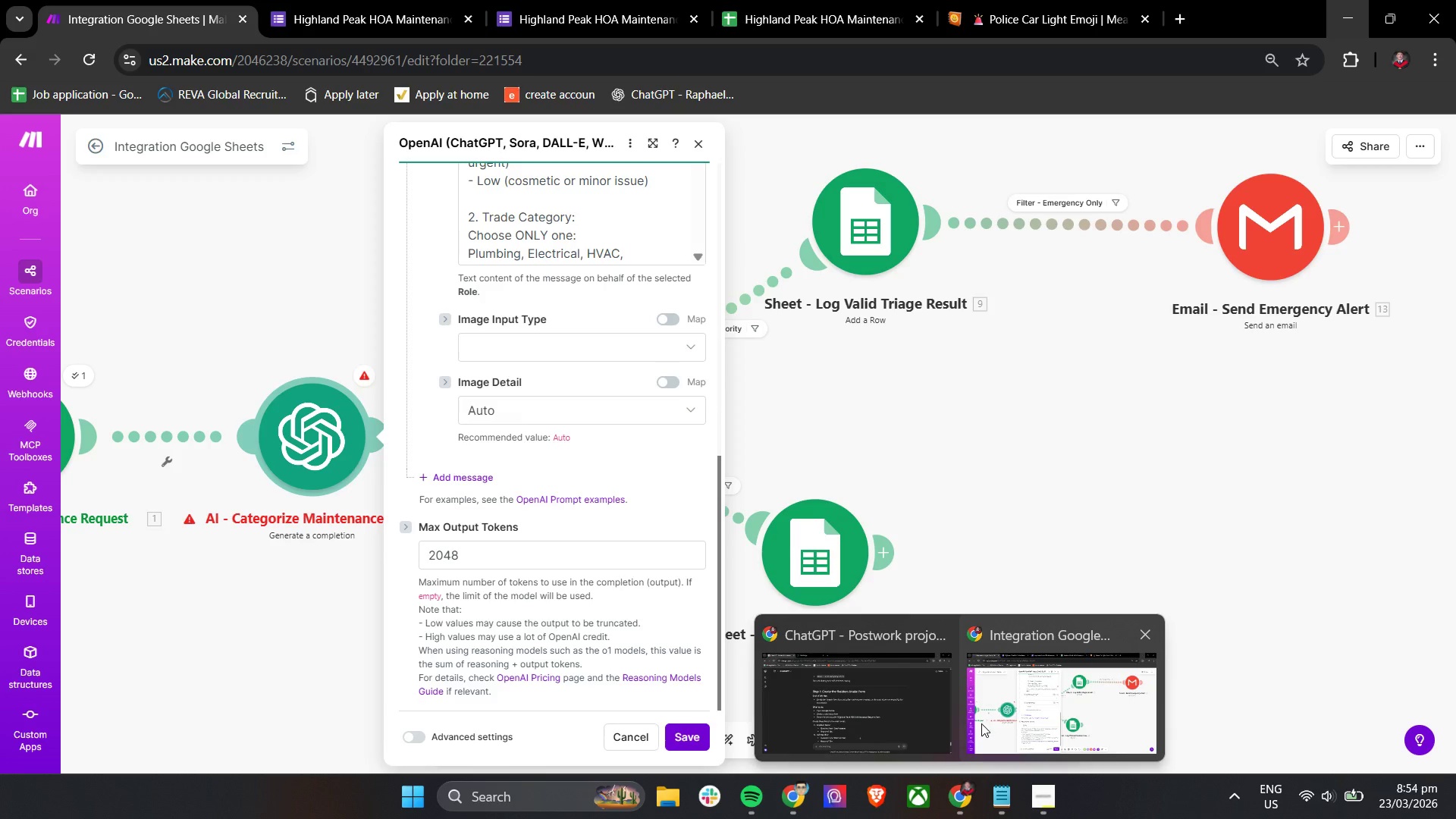 
left_click([1009, 725])
 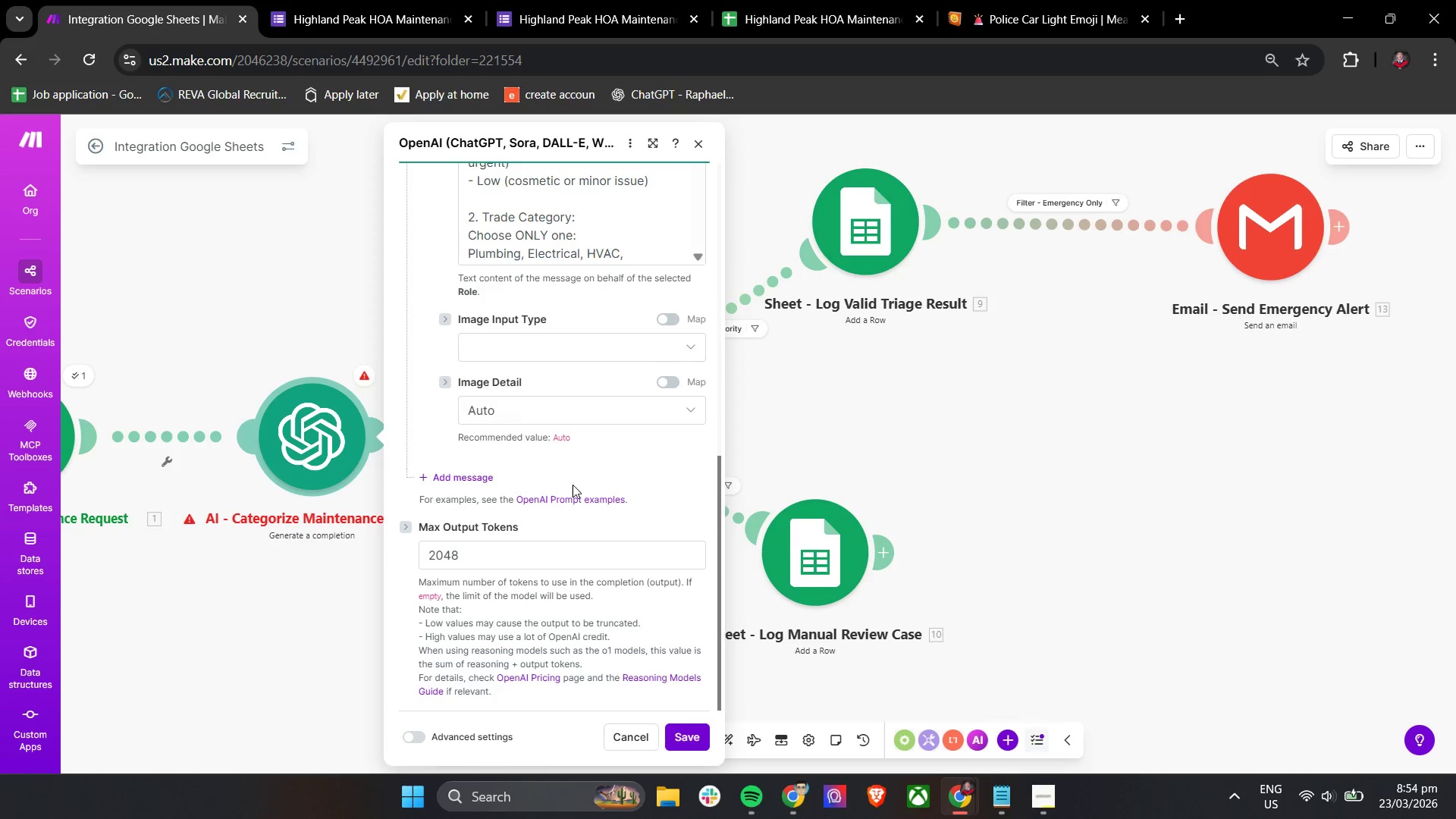 
scroll: coordinate [560, 545], scroll_direction: down, amount: 1.0
 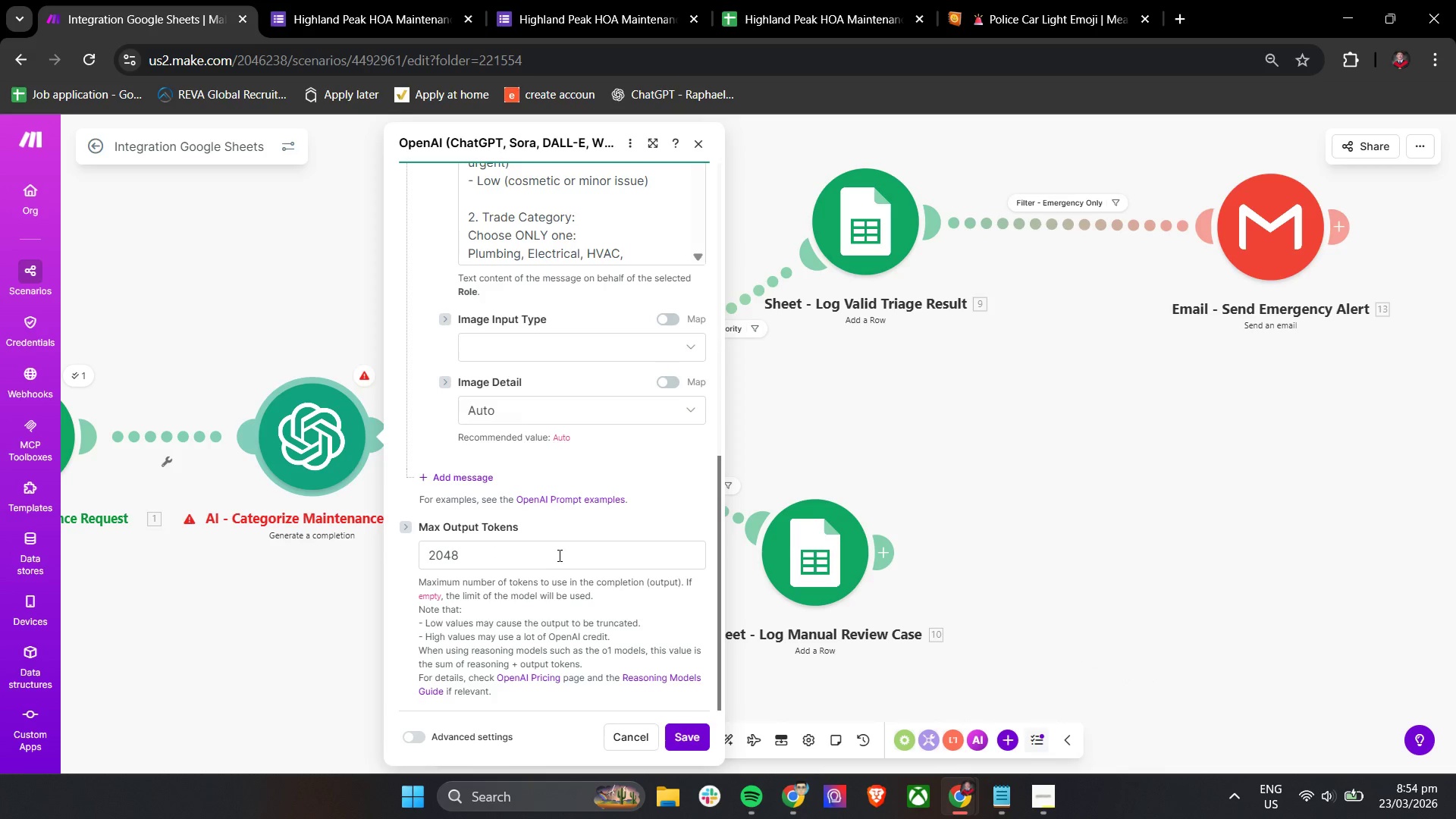 
wait(9.38)
 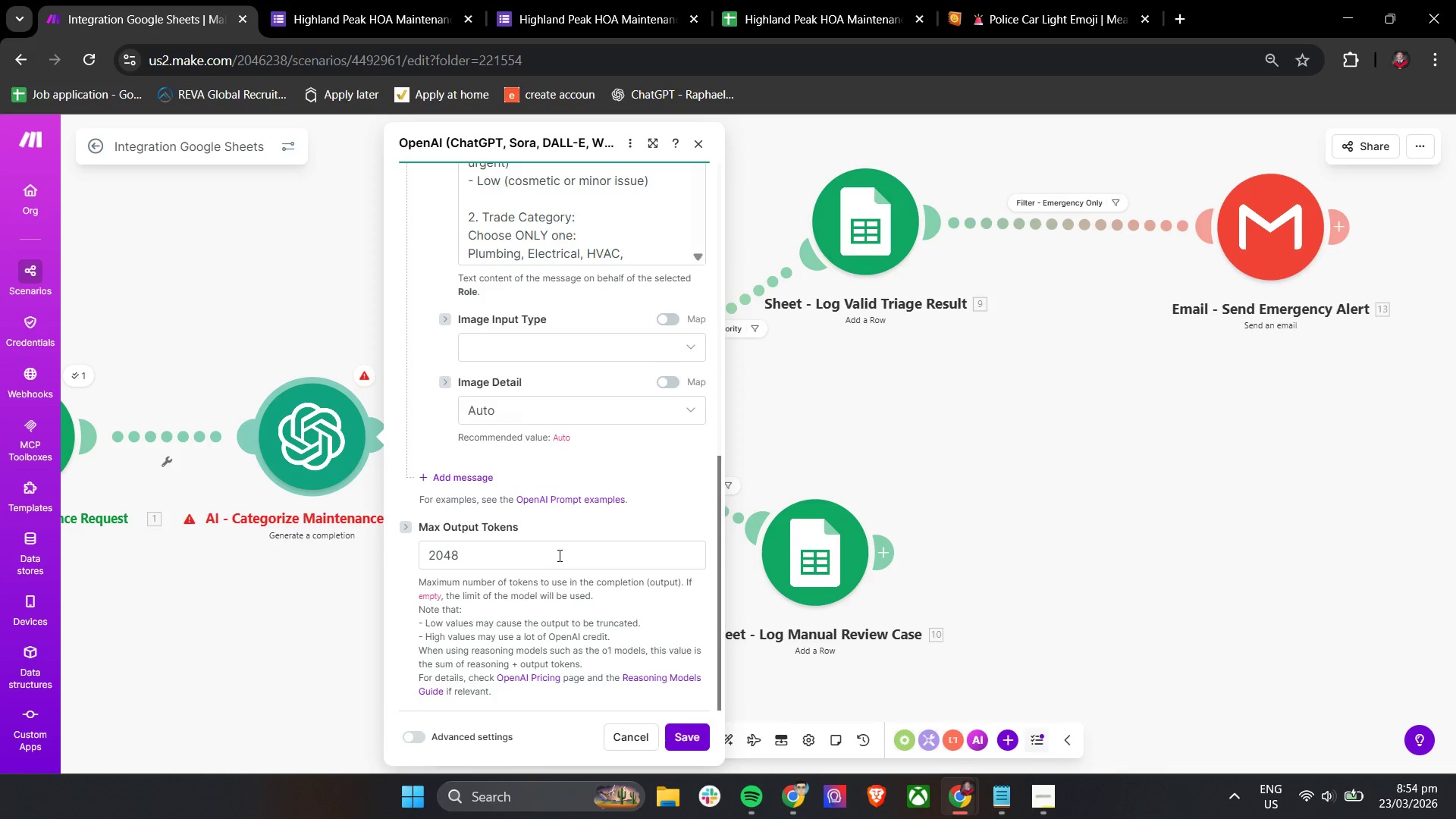 
left_click([586, 526])
 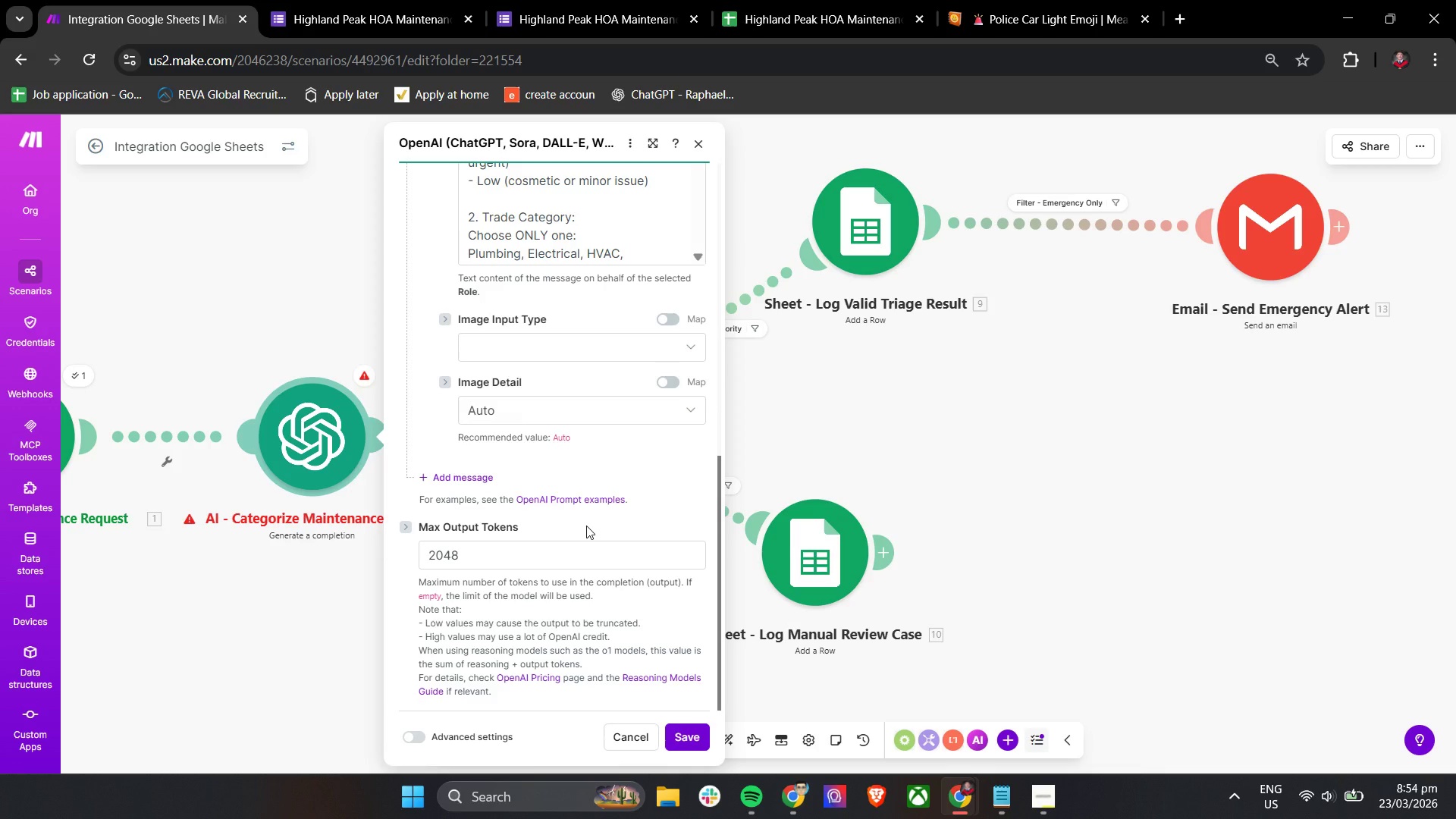 
left_click([586, 526])
 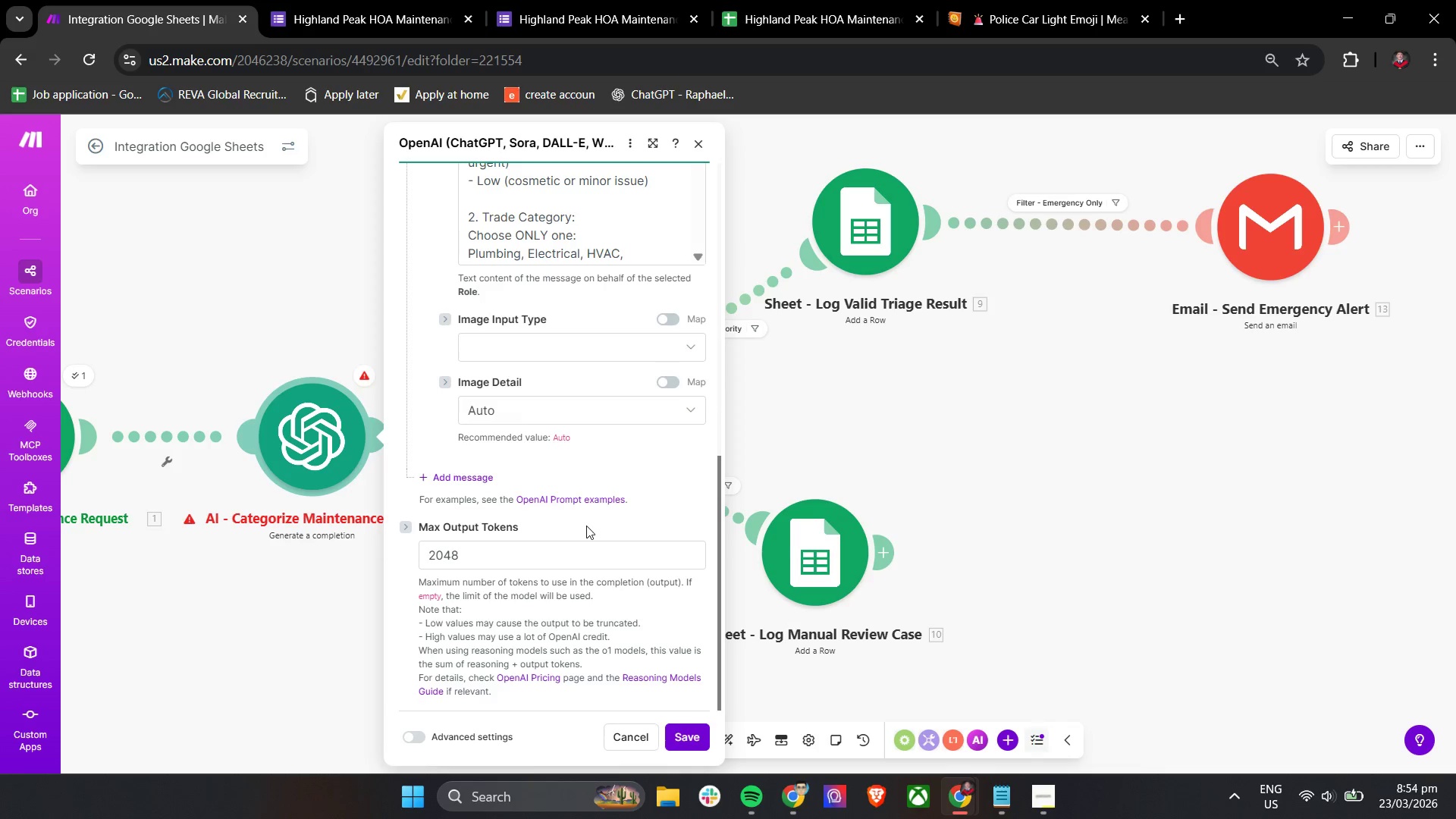 
left_click([586, 526])
 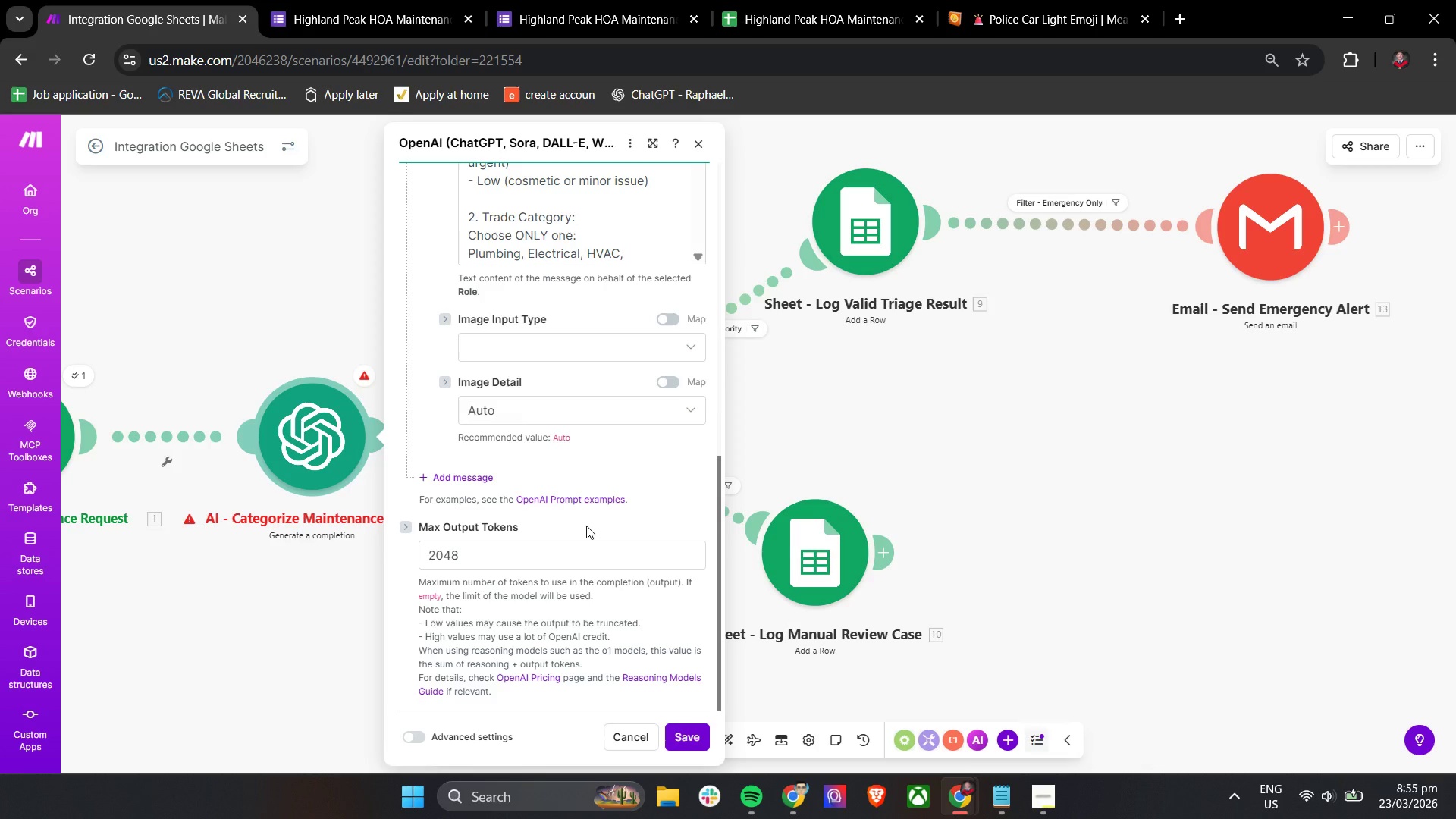 
left_click([586, 526])
 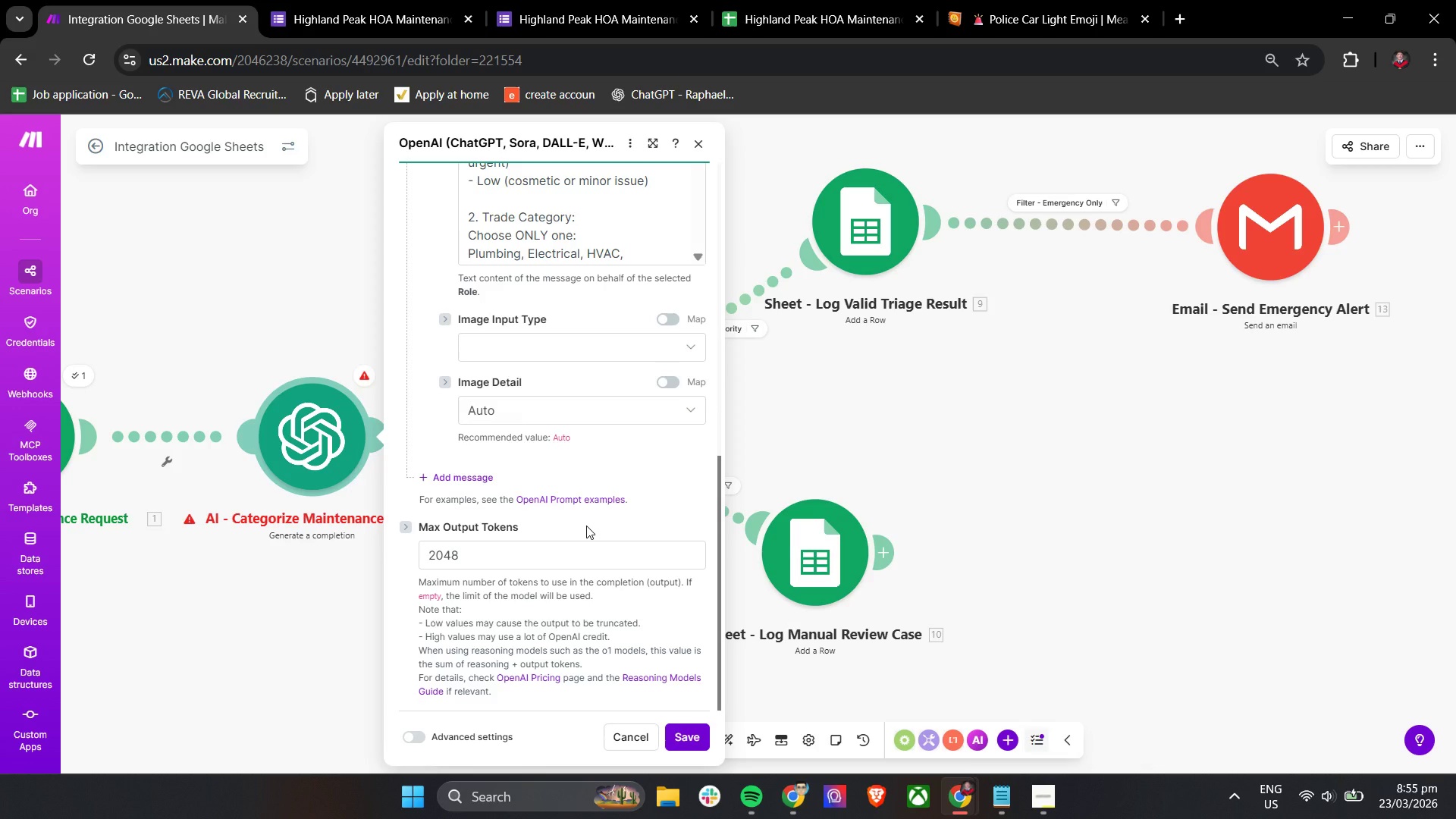 
left_click([586, 526])
 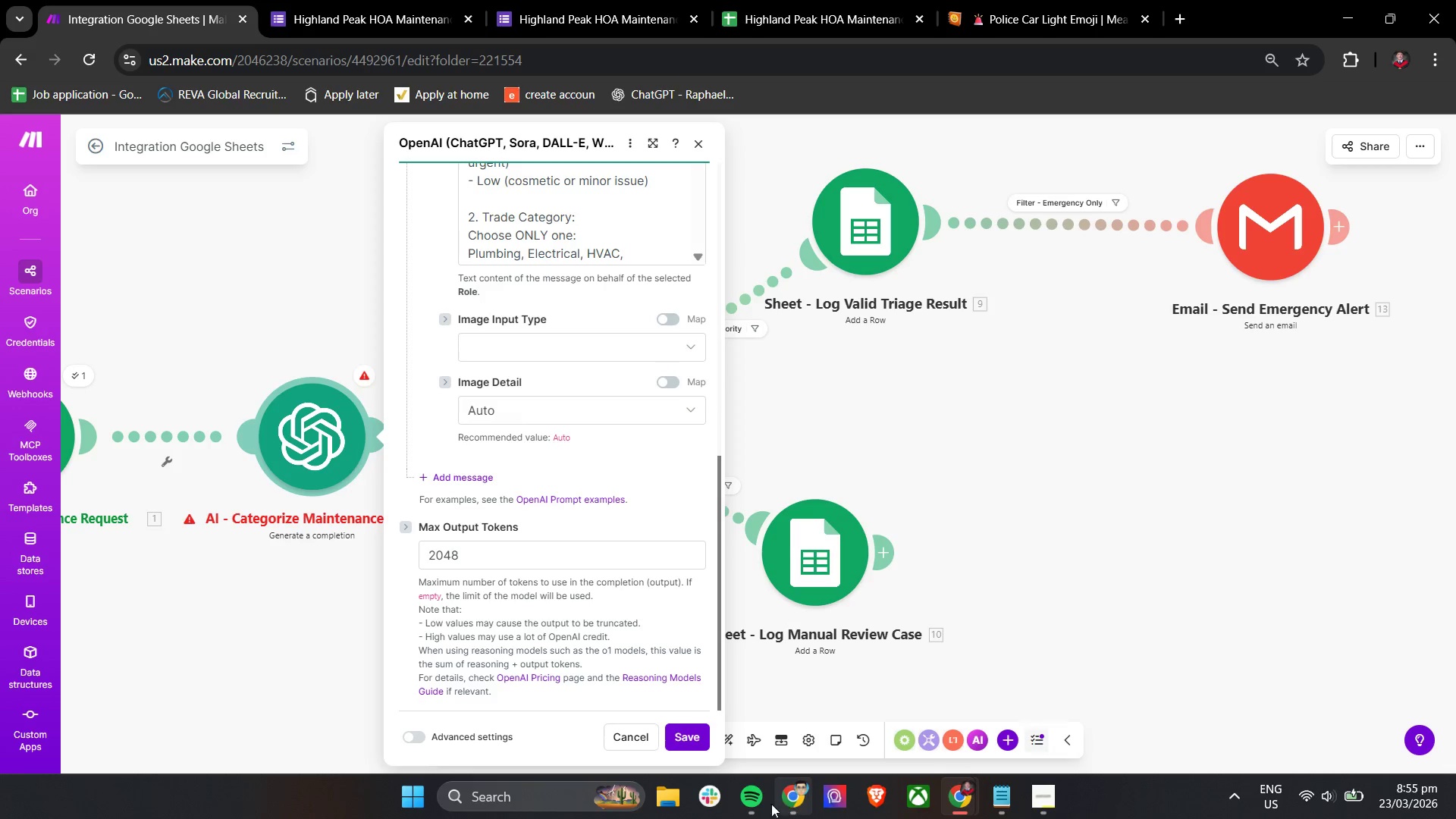 
left_click([759, 803])
 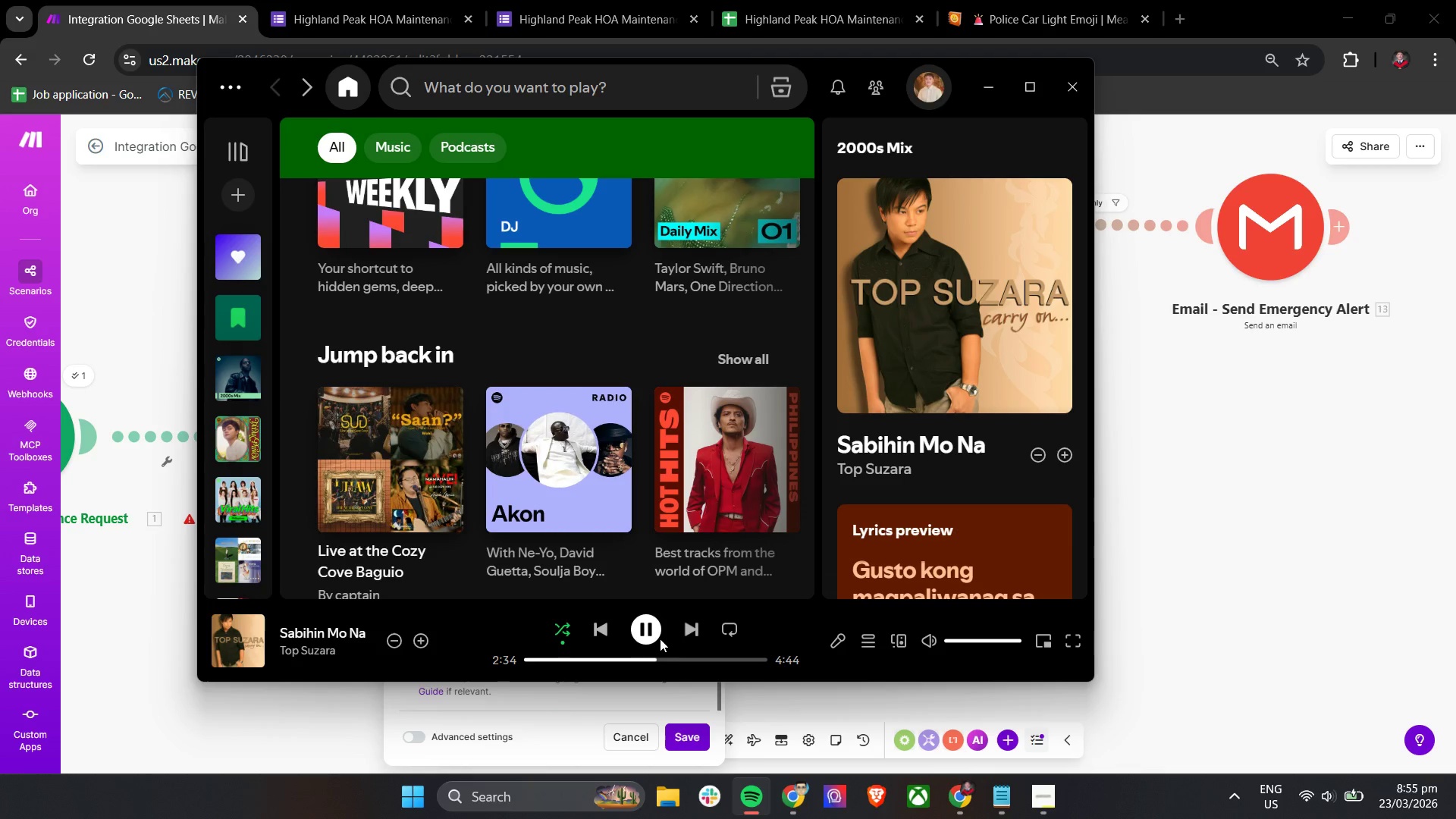 
double_click([651, 631])
 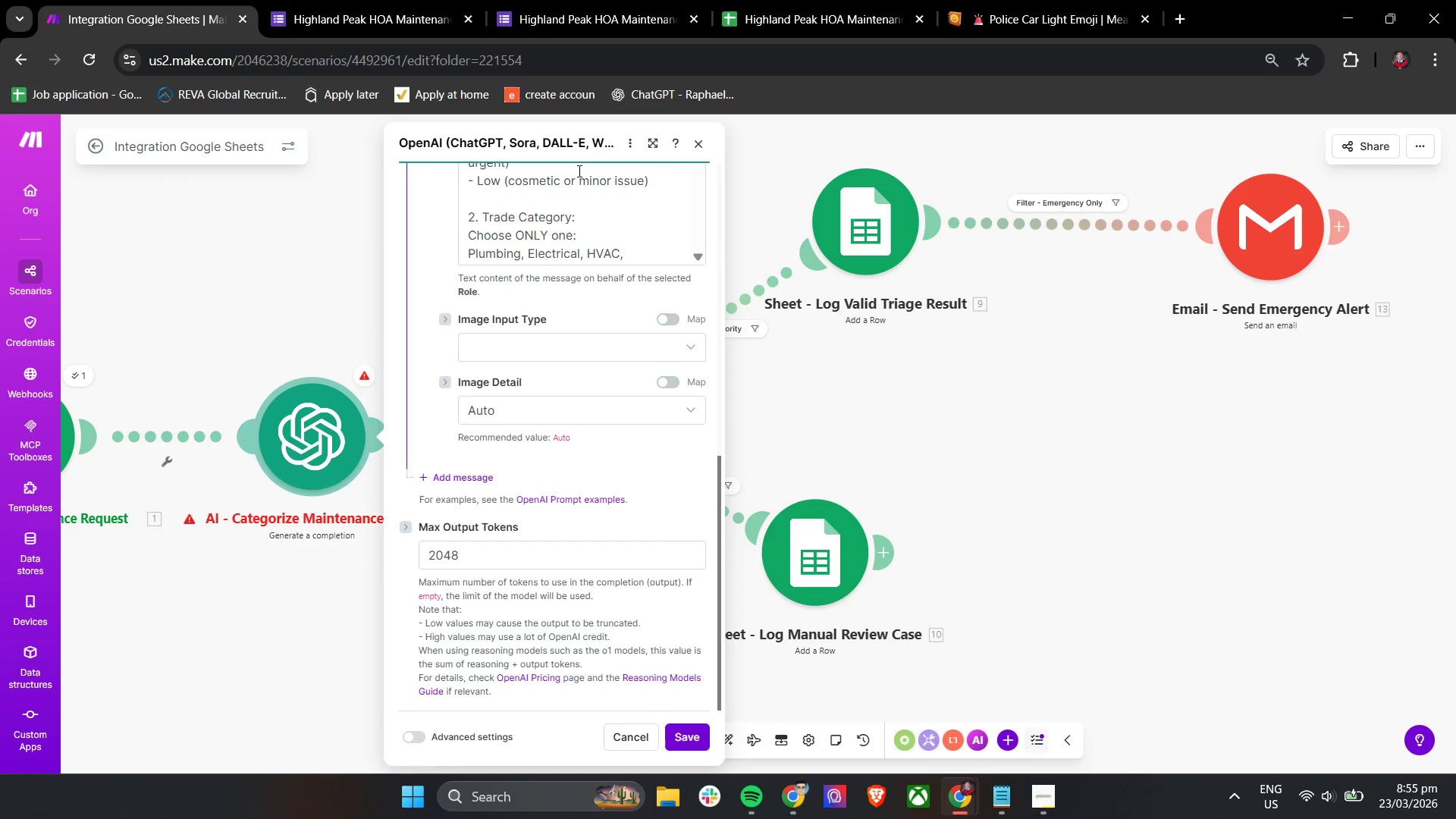 
left_click([399, 240])
 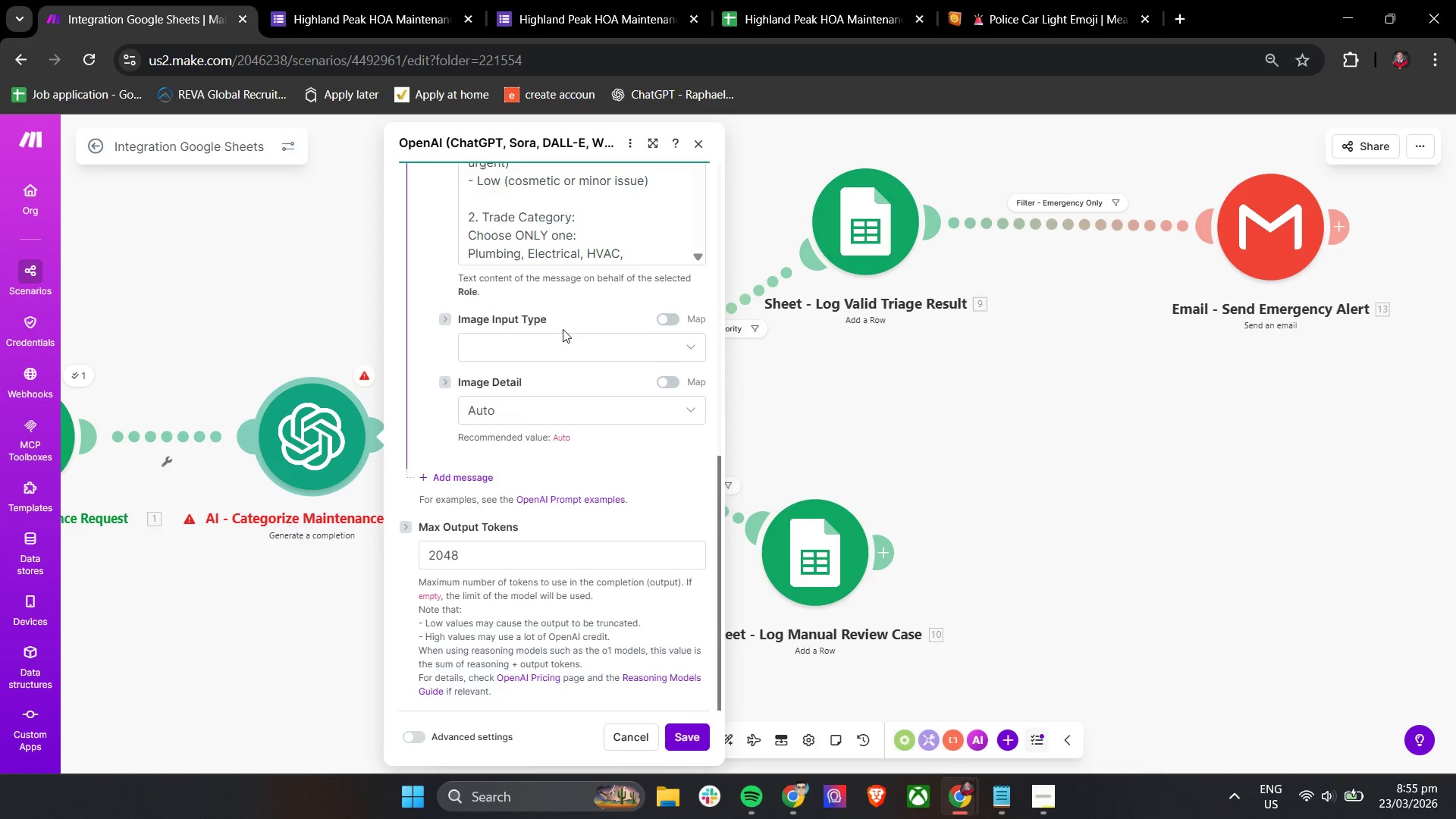 
scroll: coordinate [563, 332], scroll_direction: down, amount: 4.0
 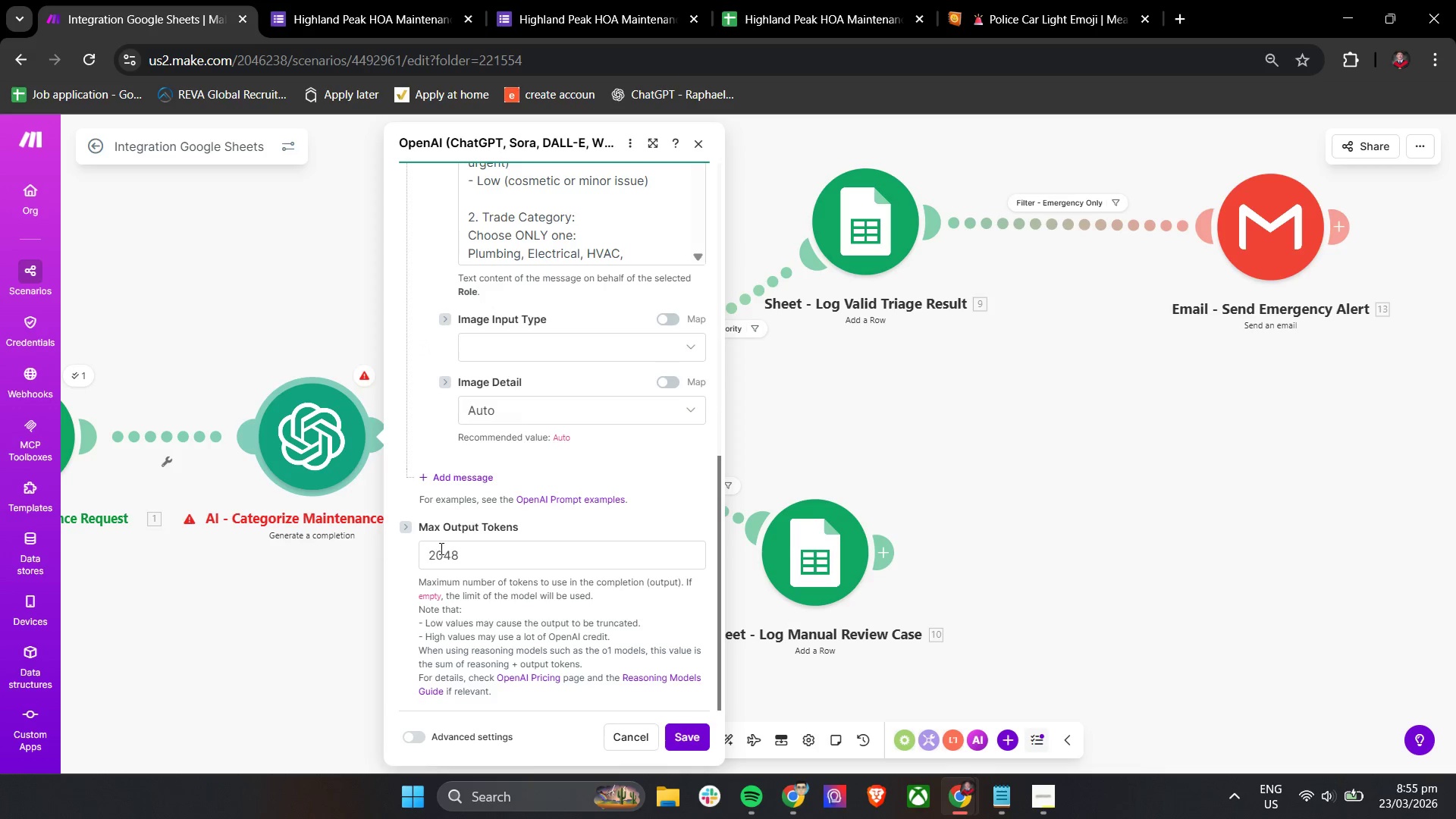 
left_click([403, 569])
 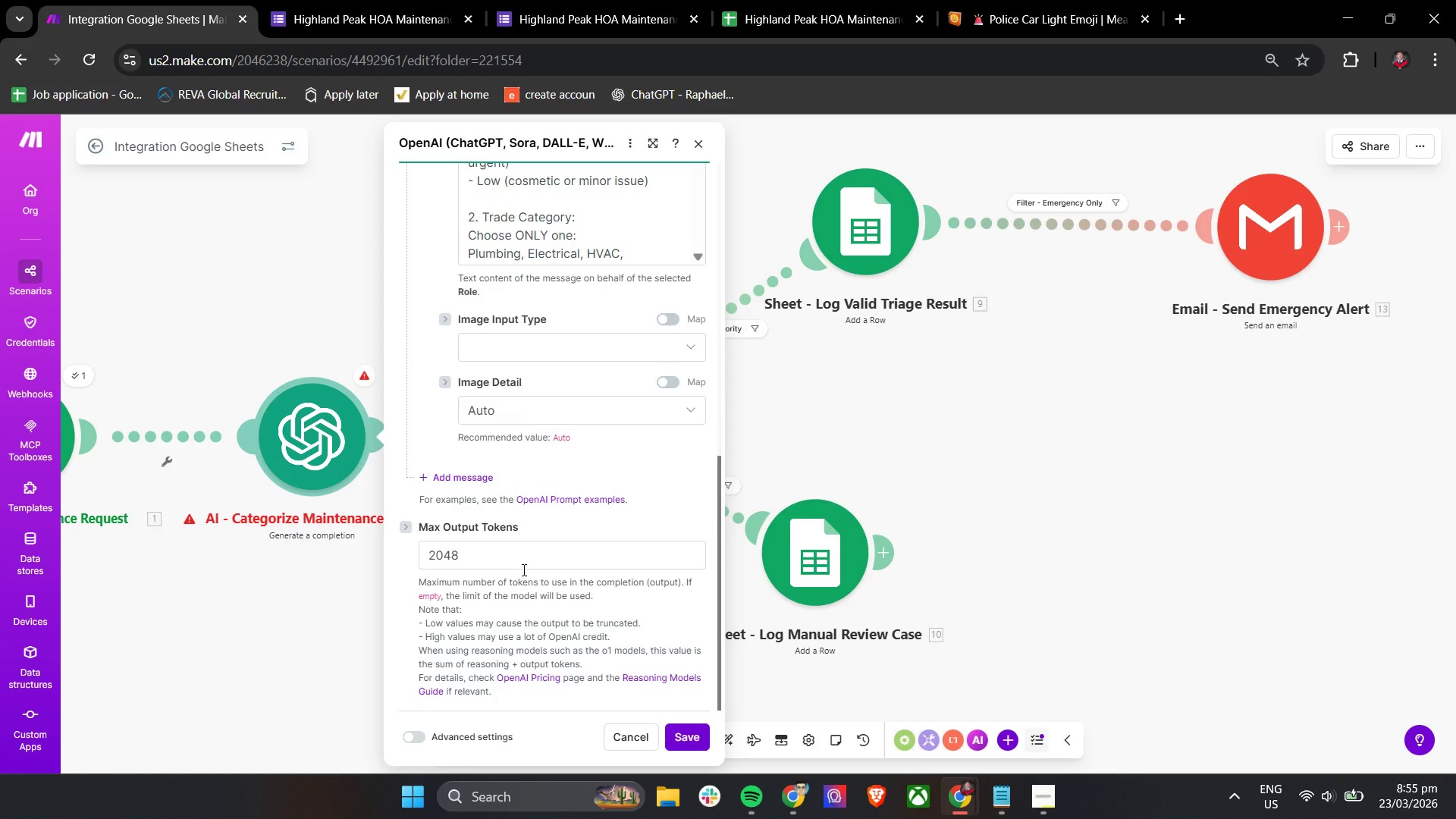 
wait(6.97)
 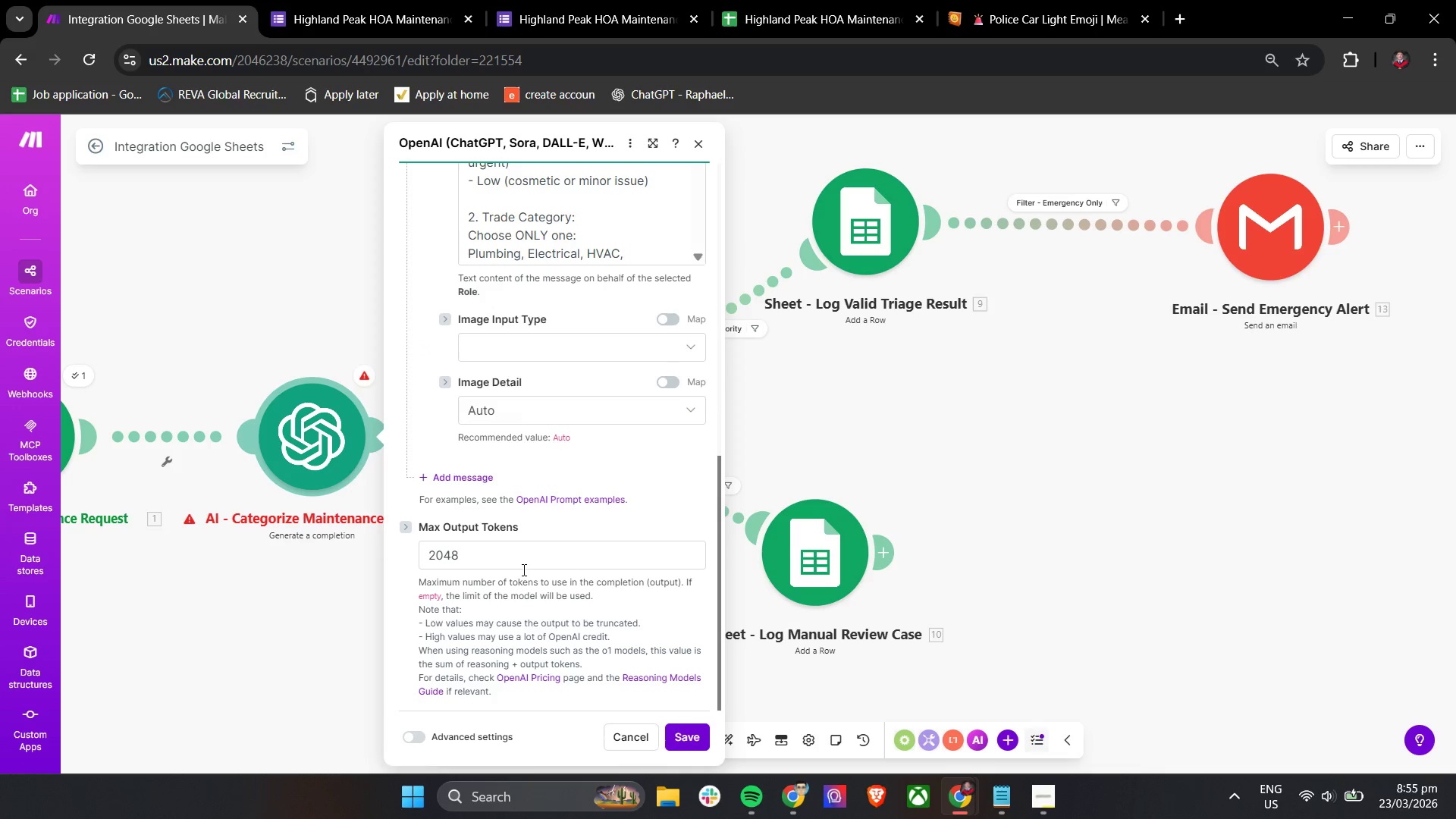 
left_click([400, 563])
 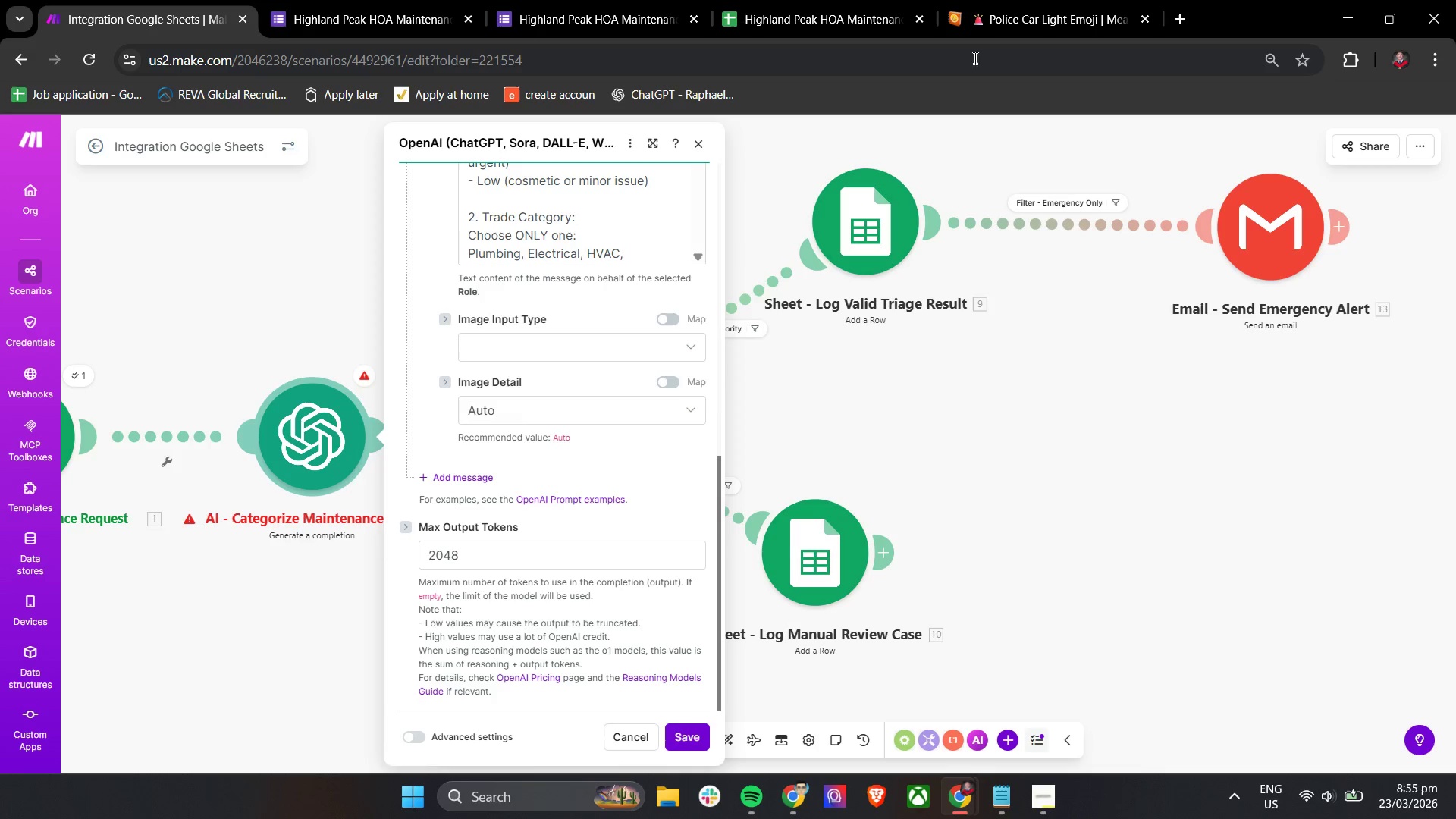 
wait(13.59)
 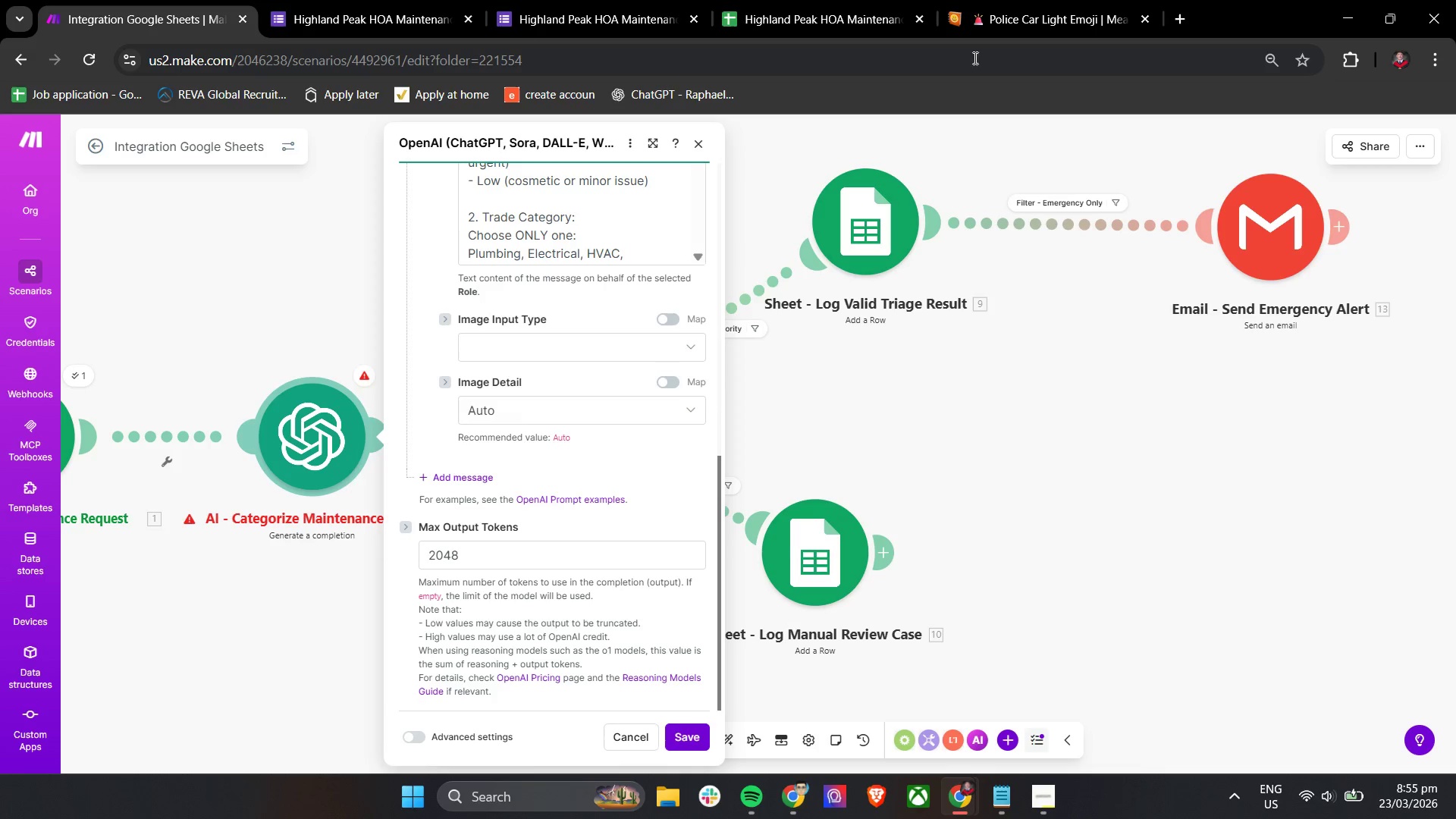 
left_click([795, 799])
 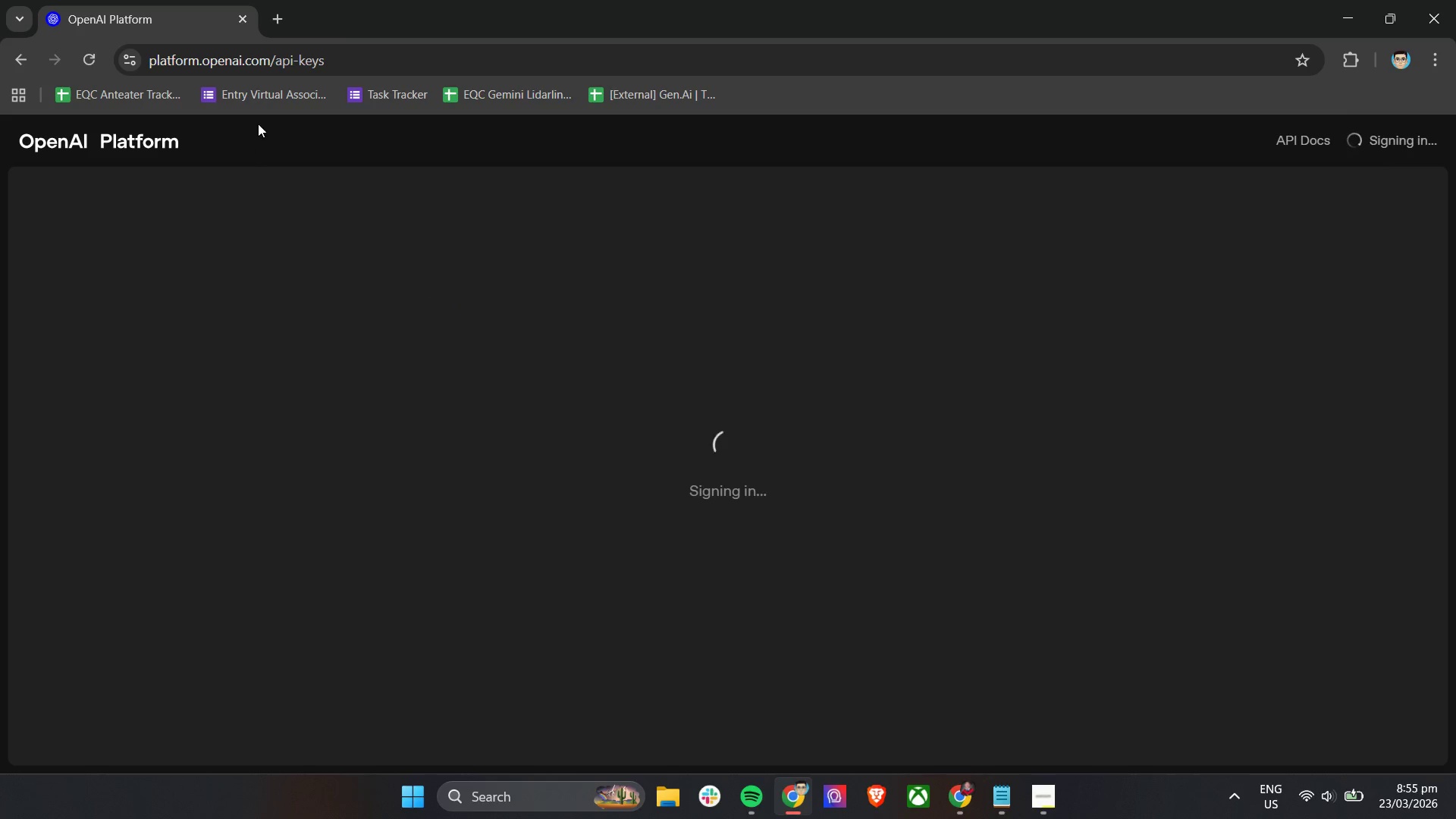 
wait(5.45)
 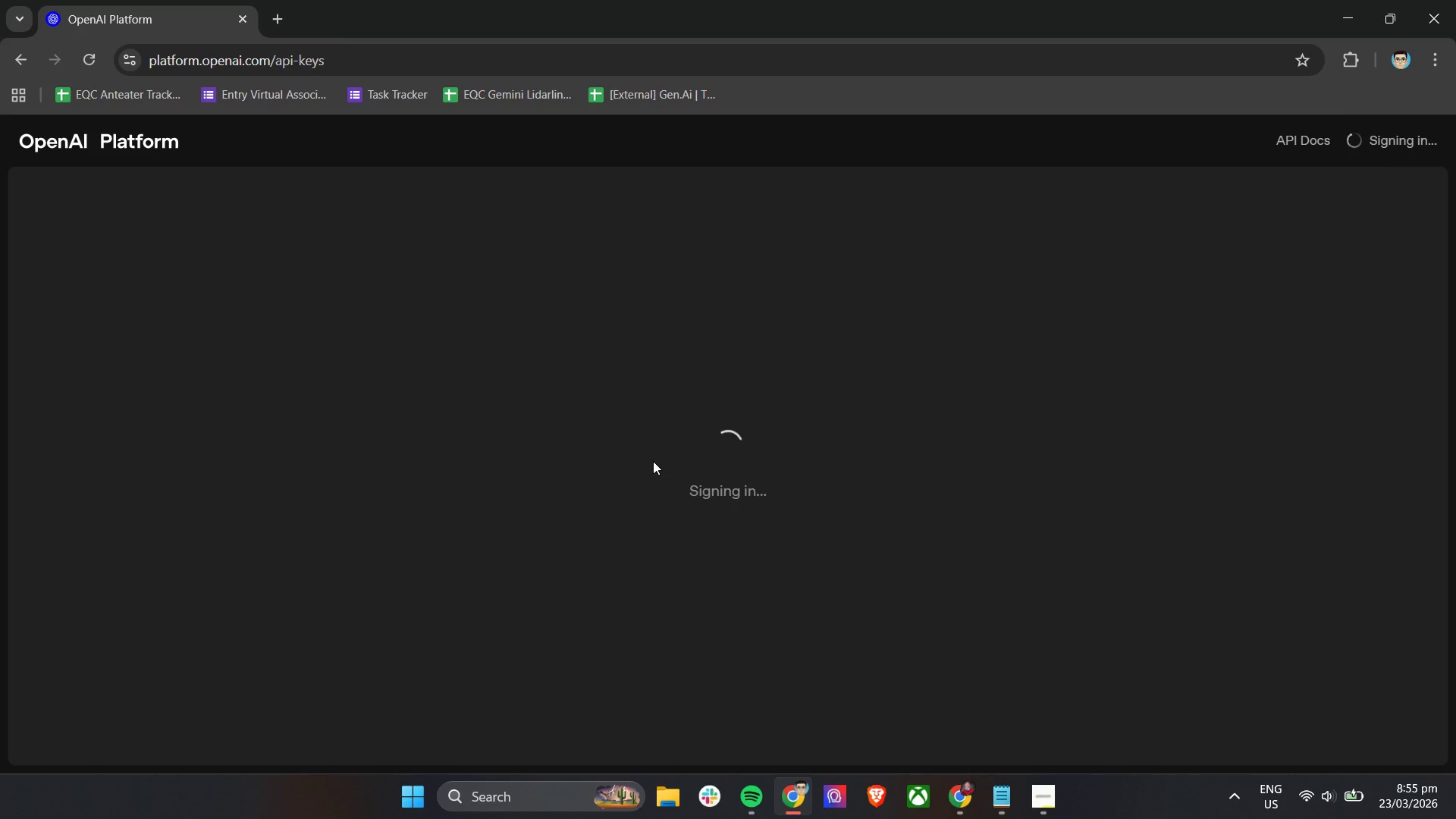 
left_click([96, 148])
 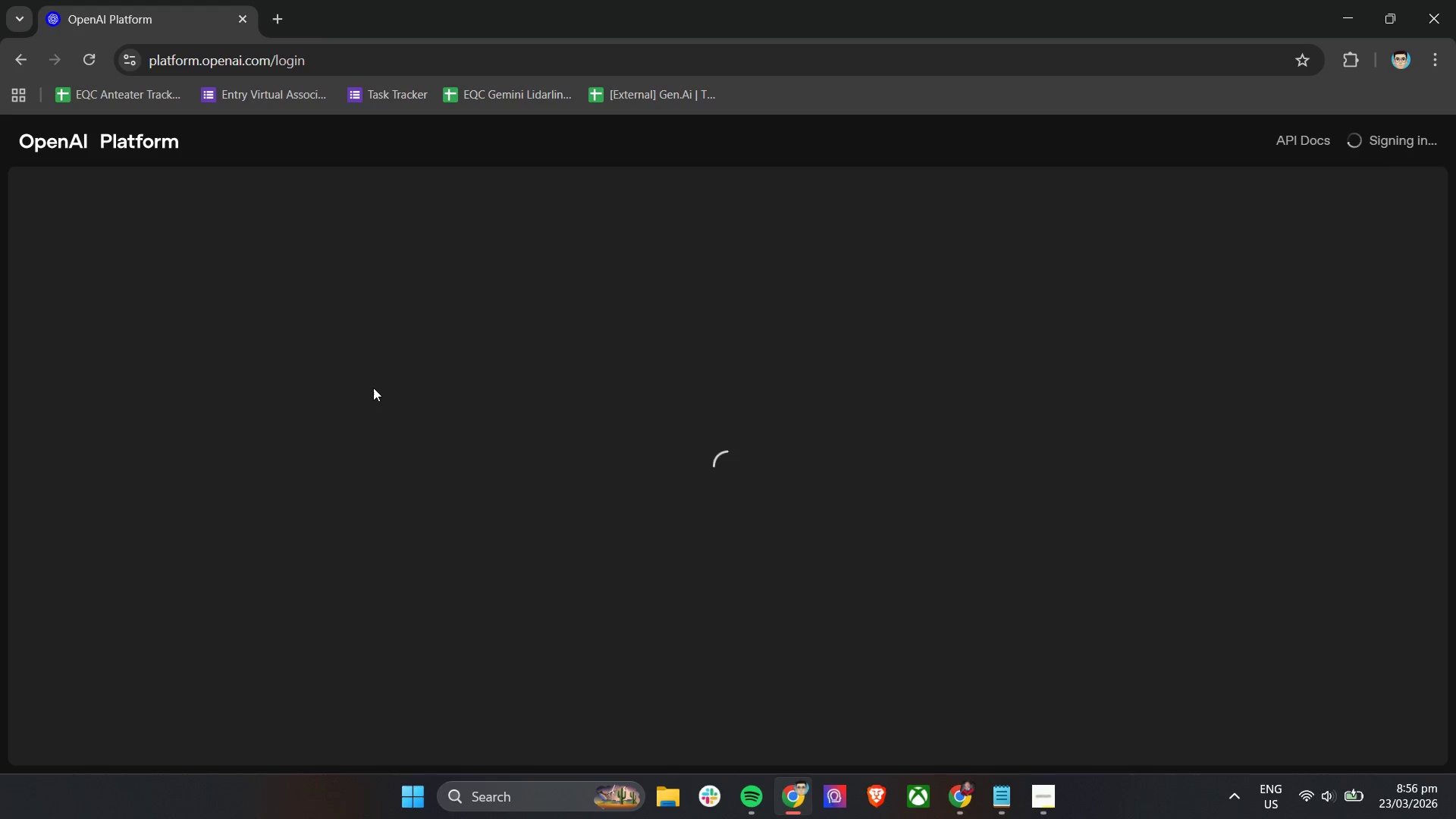 
wait(31.73)
 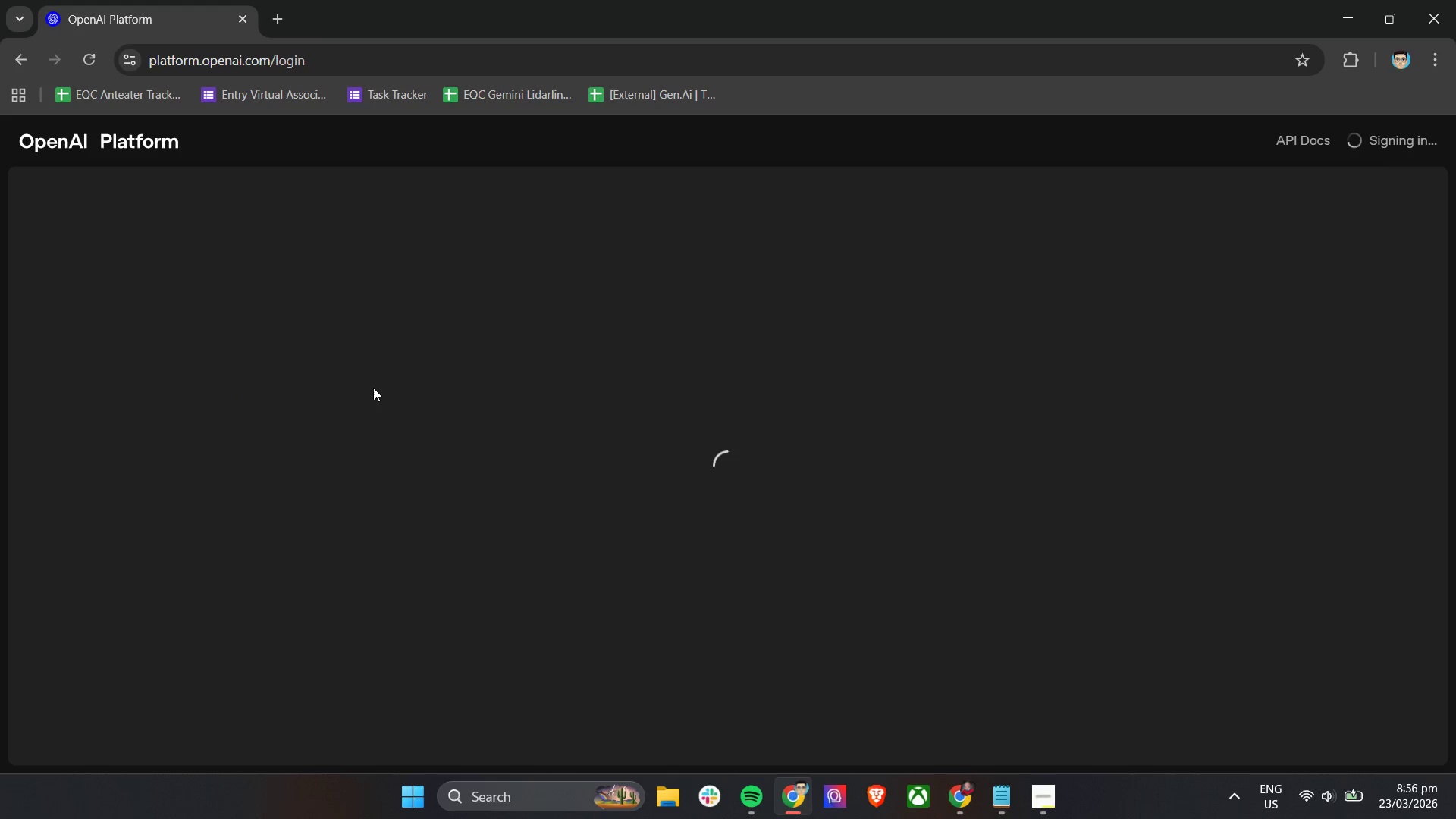 
left_click([1179, 510])
 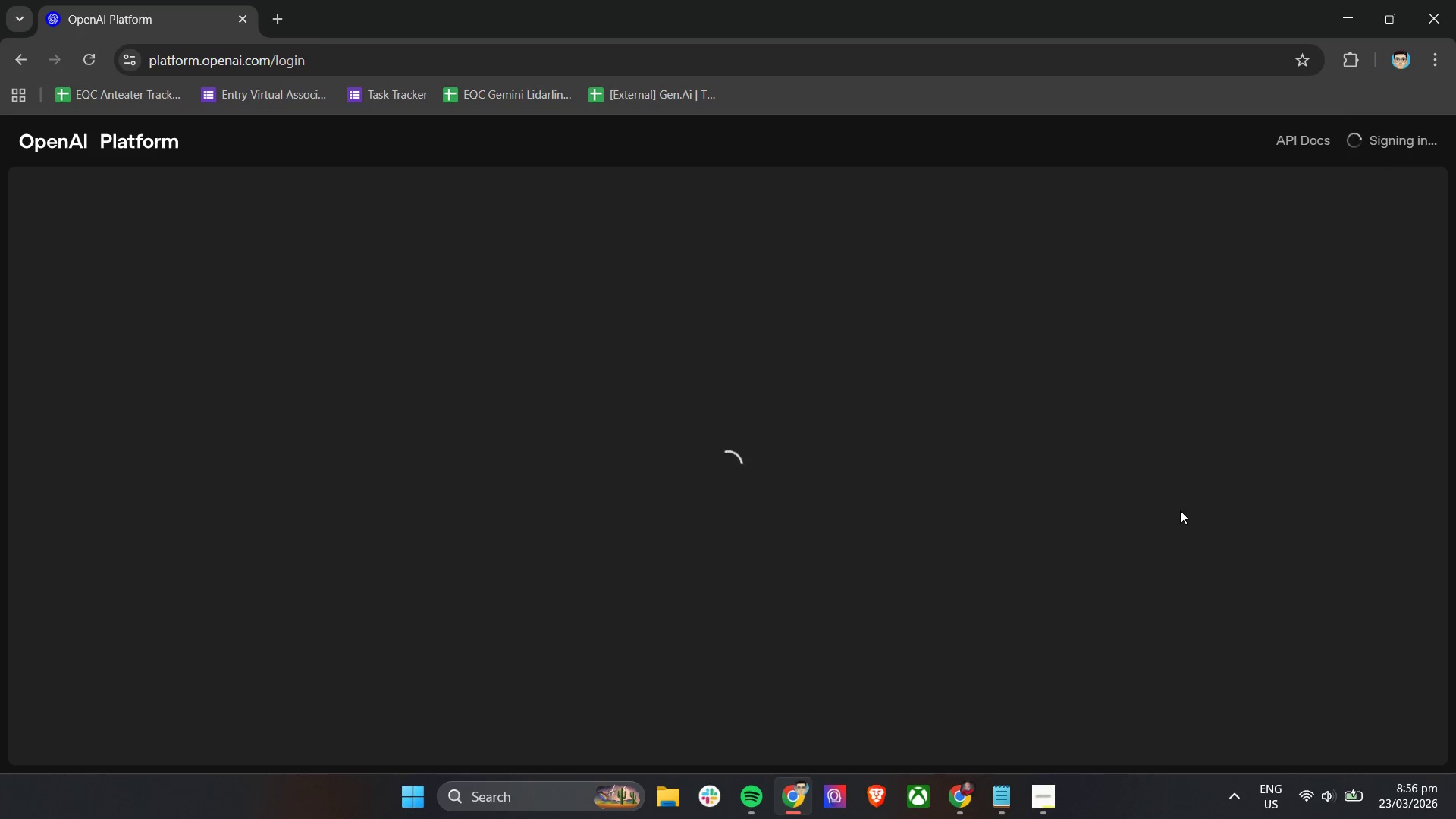 
scroll: coordinate [1186, 511], scroll_direction: down, amount: 4.0
 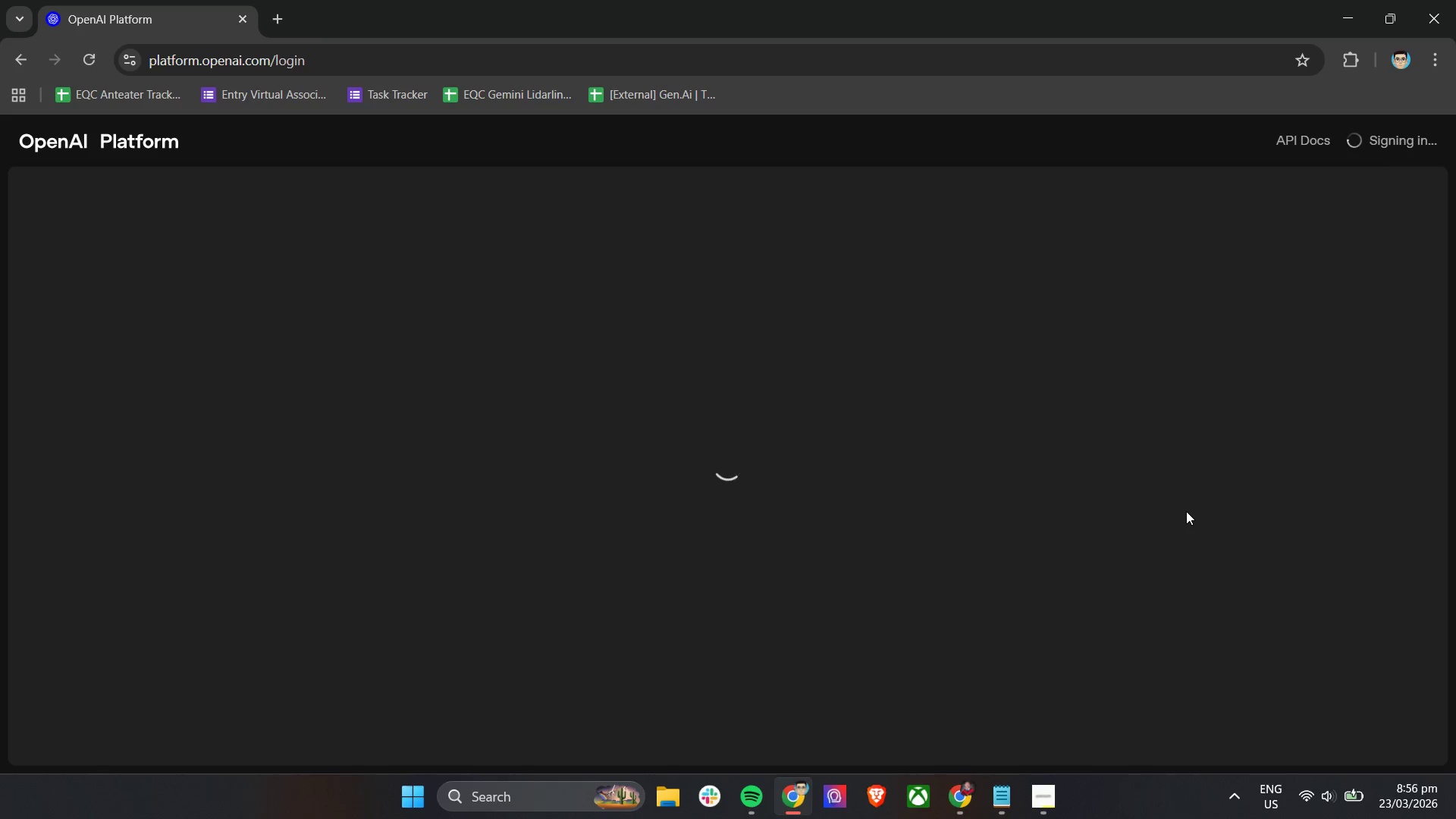 
wait(8.24)
 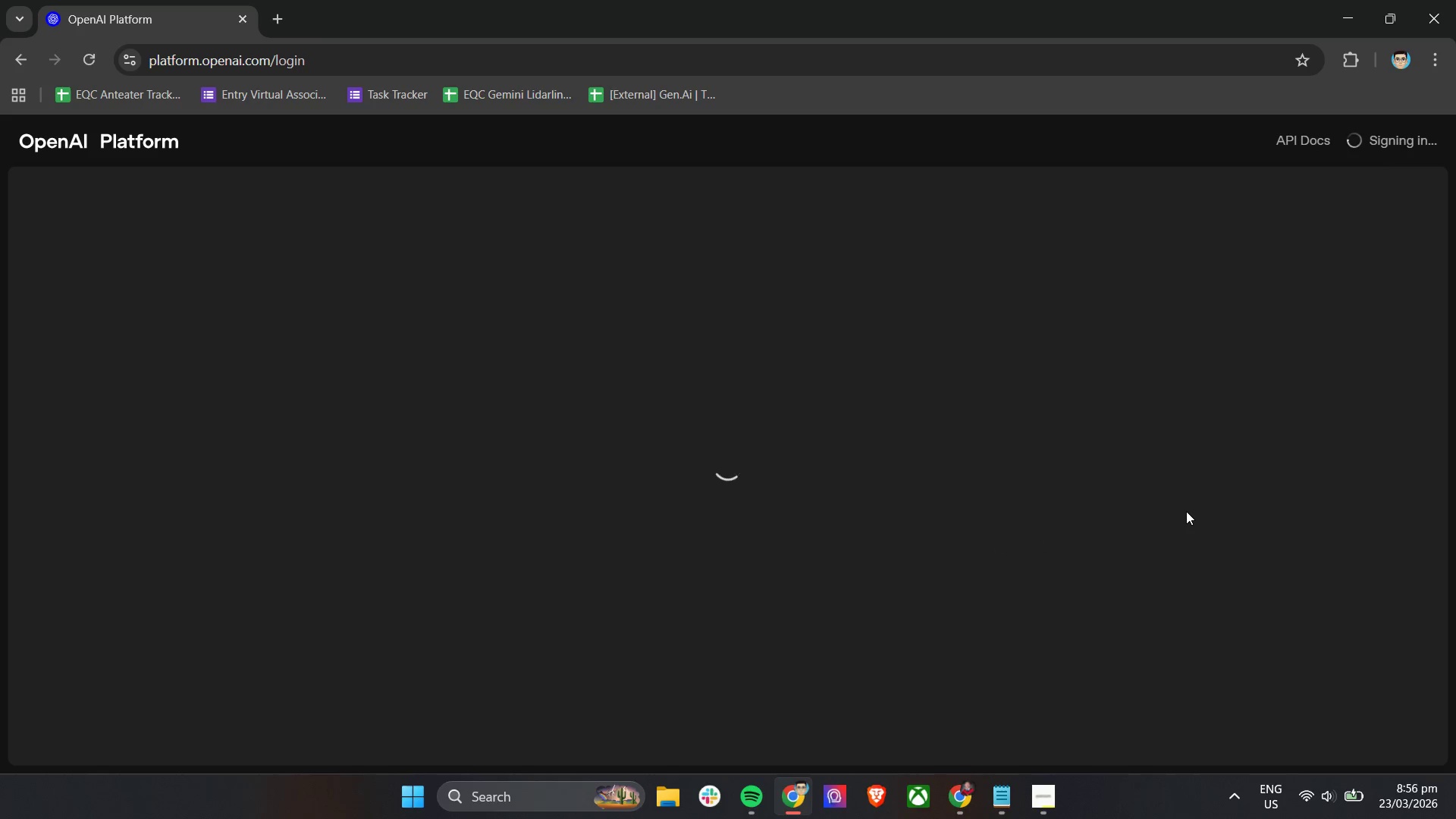 
scroll: coordinate [326, 398], scroll_direction: none, amount: 0.0
 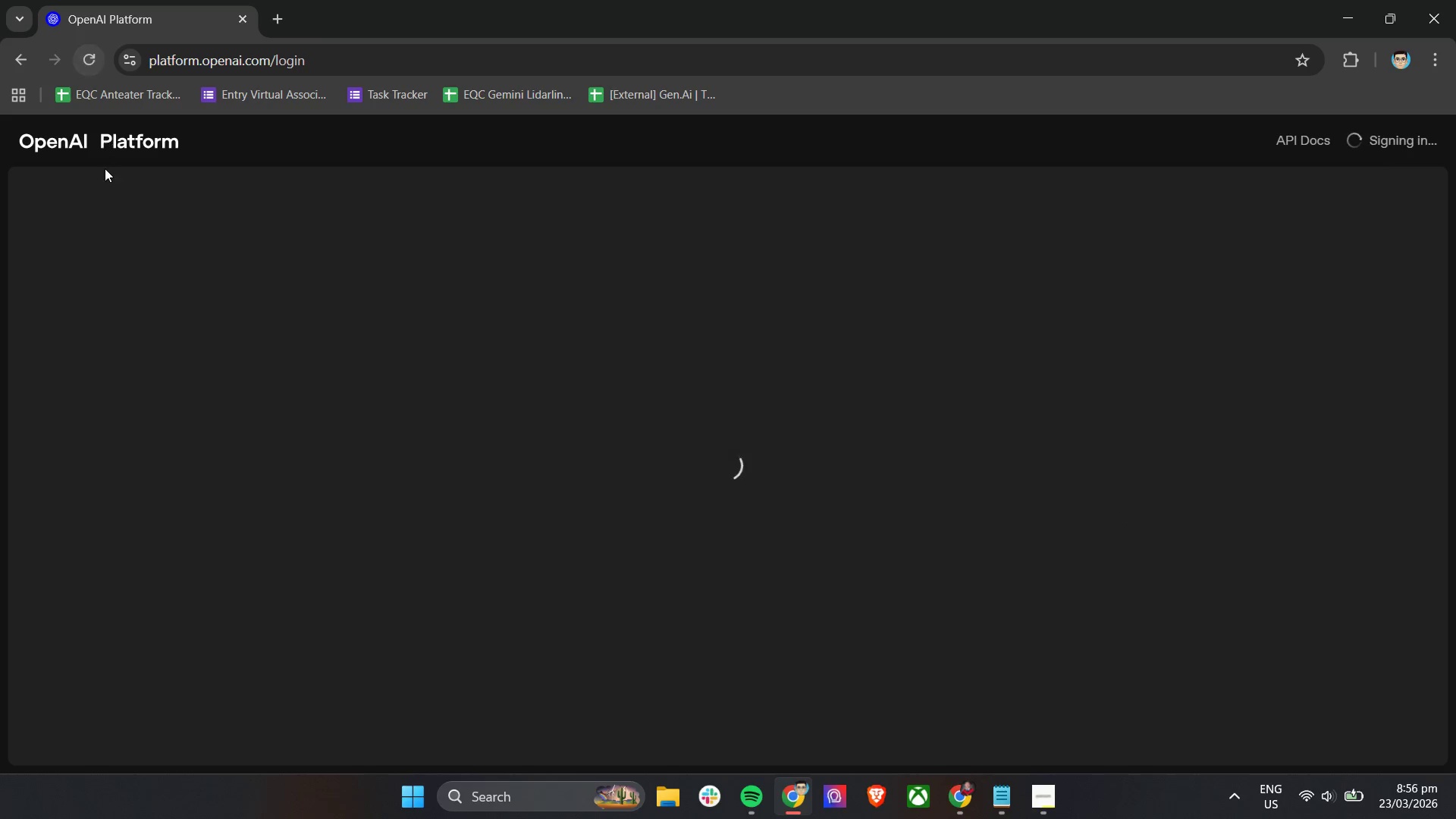 
left_click([95, 149])
 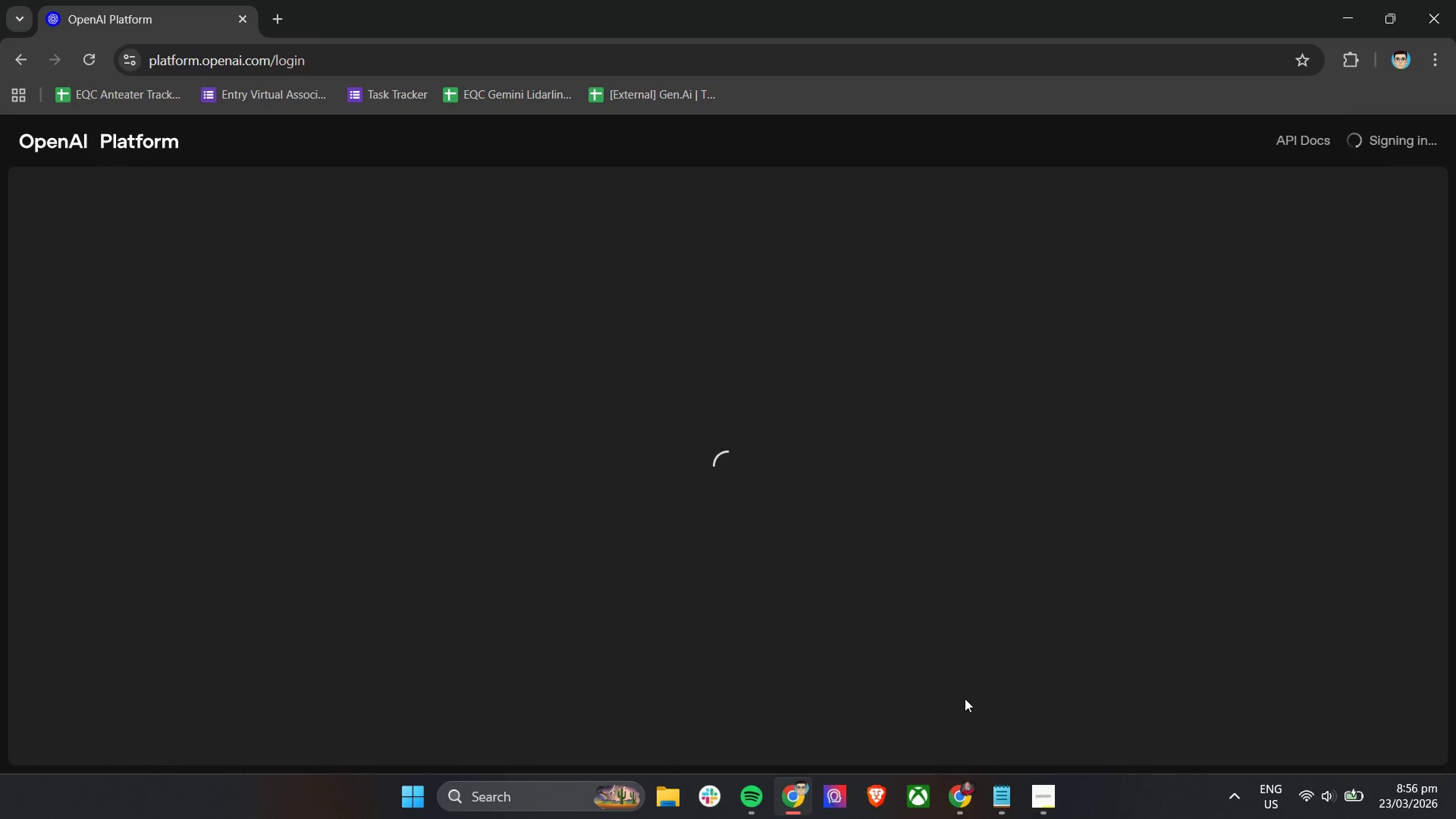 
left_click([1432, 140])
 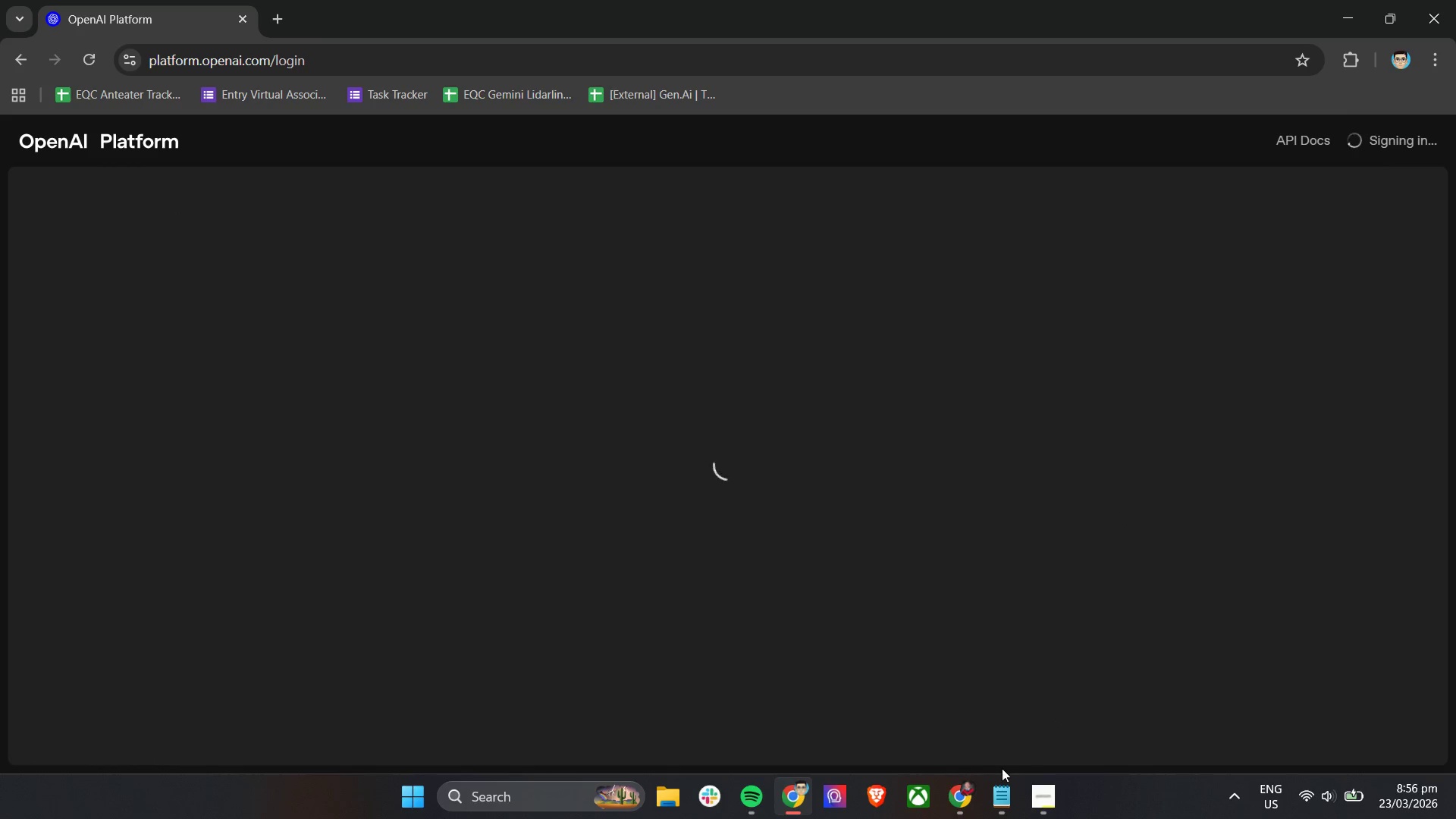 
left_click([960, 792])
 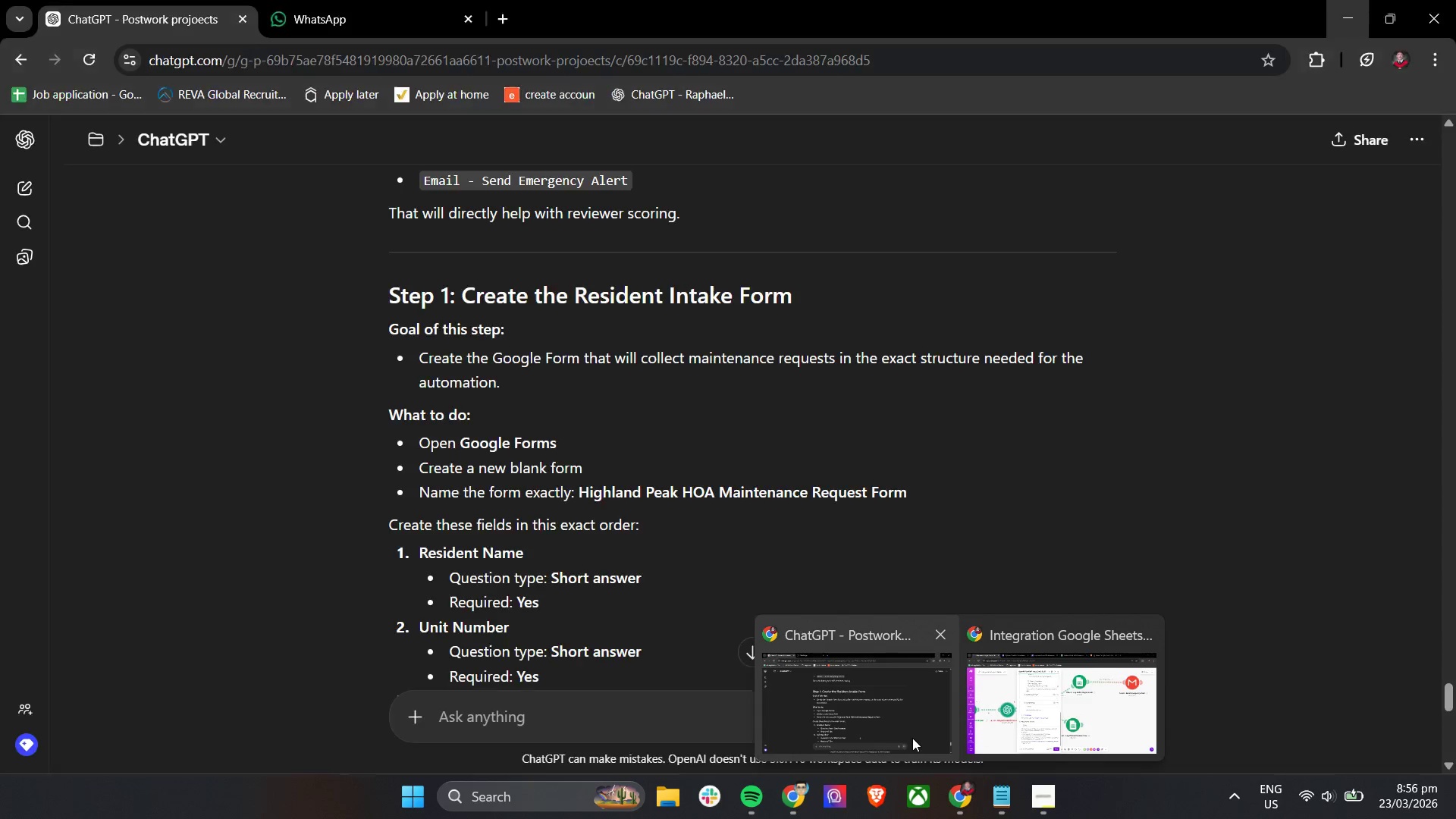 
left_click([1013, 720])
 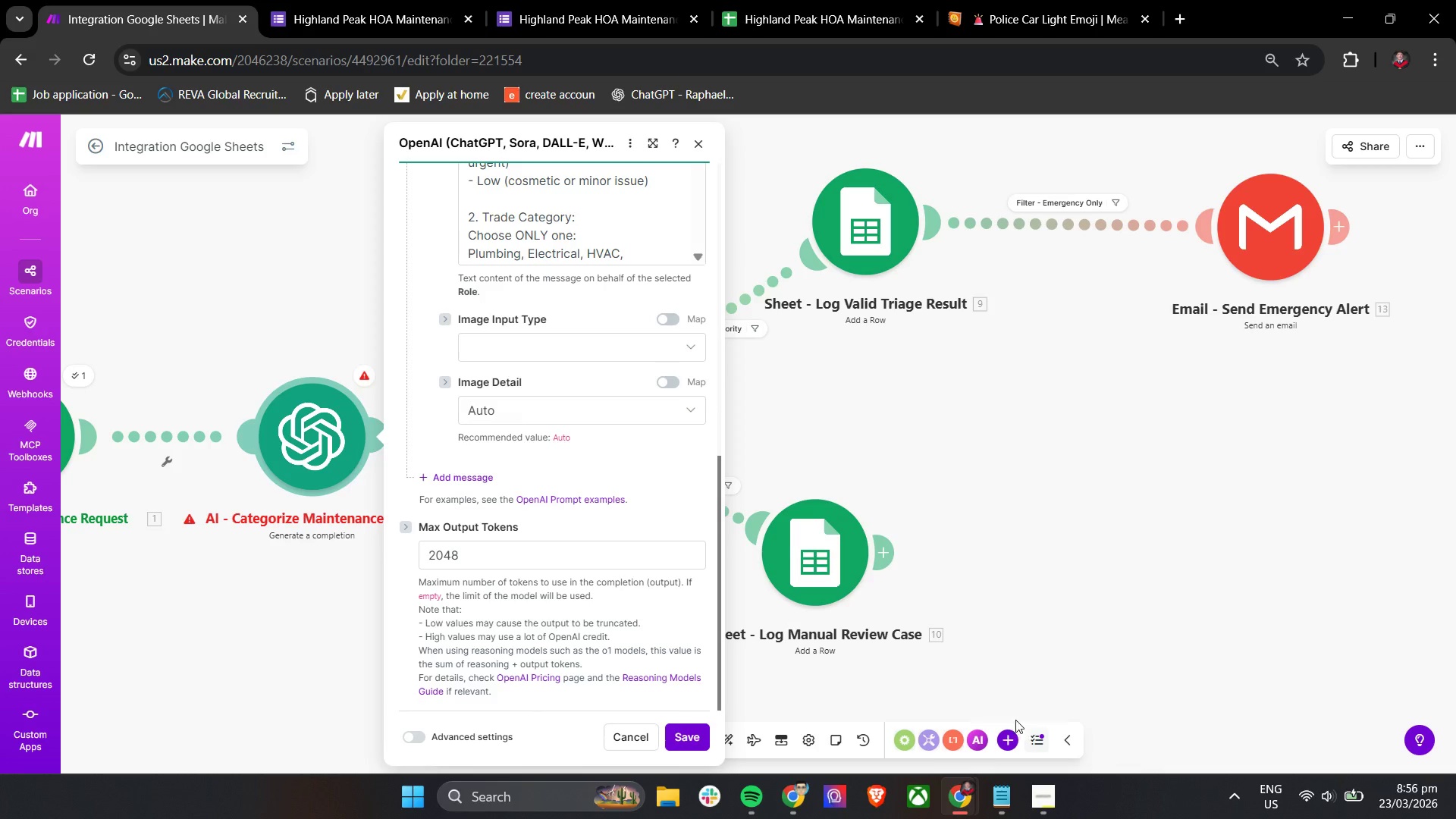 
left_click_drag(start_coordinate=[1131, 648], to_coordinate=[1135, 647])
 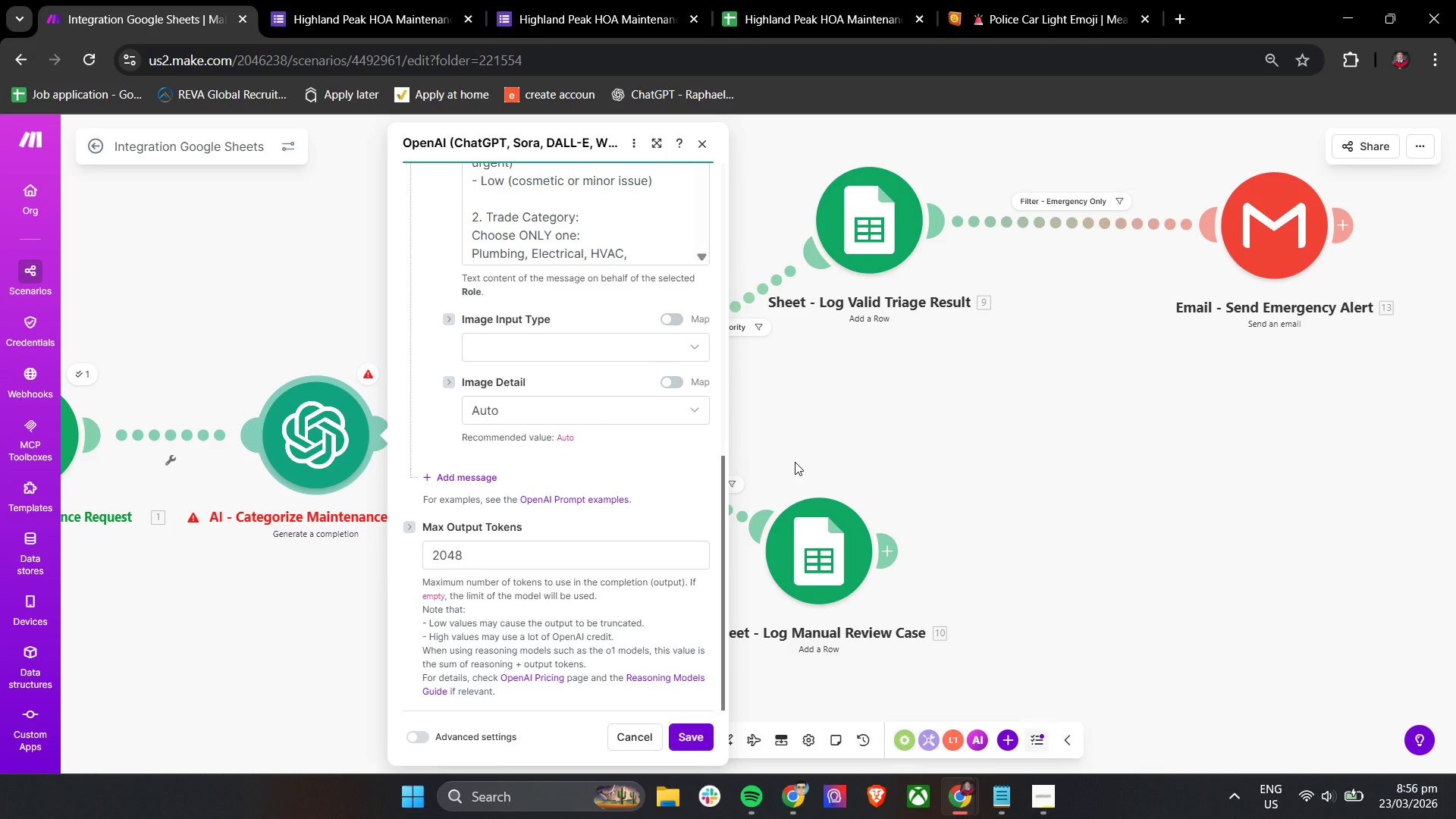 
wait(7.78)
 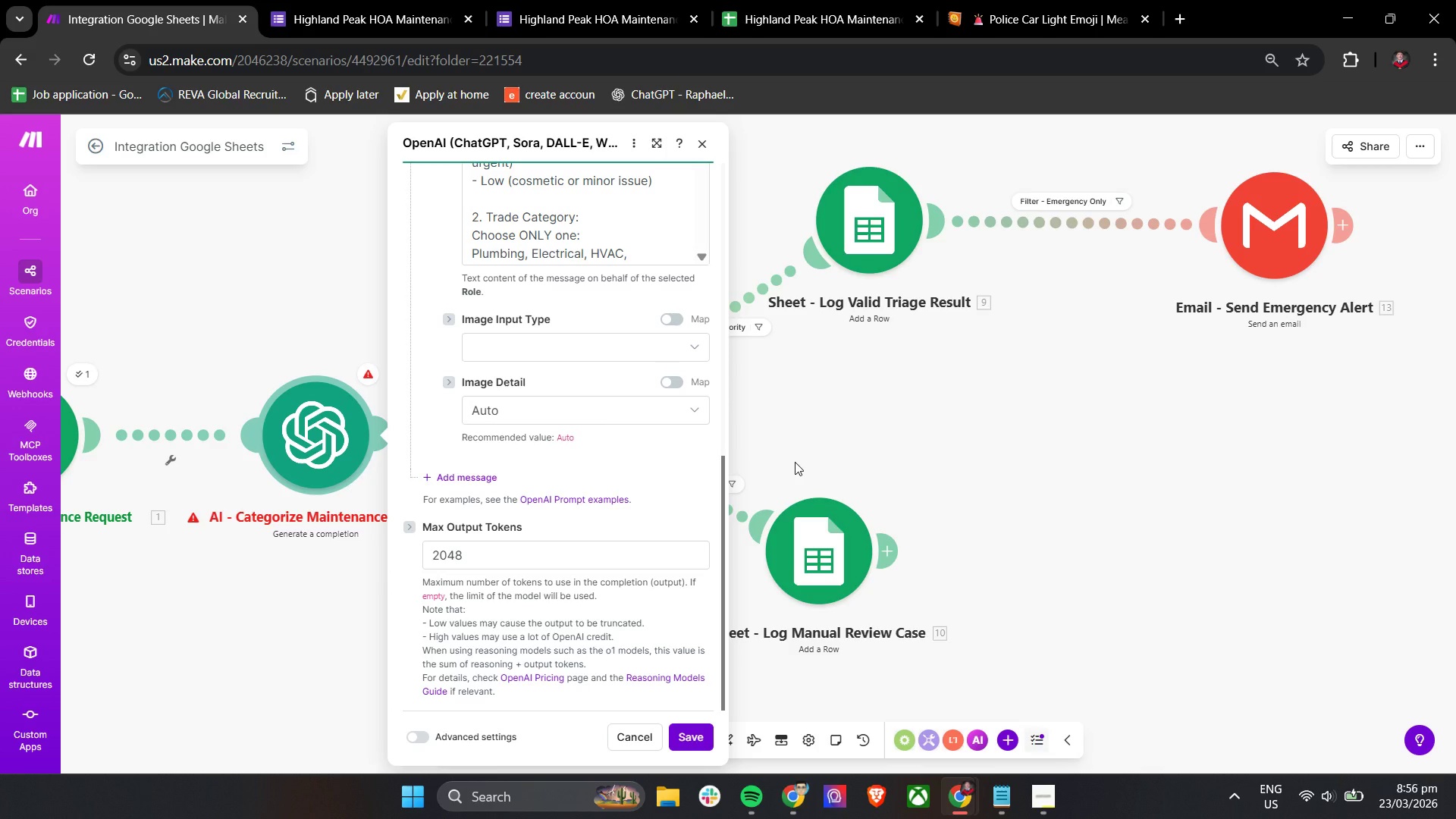 
left_click([794, 800])
 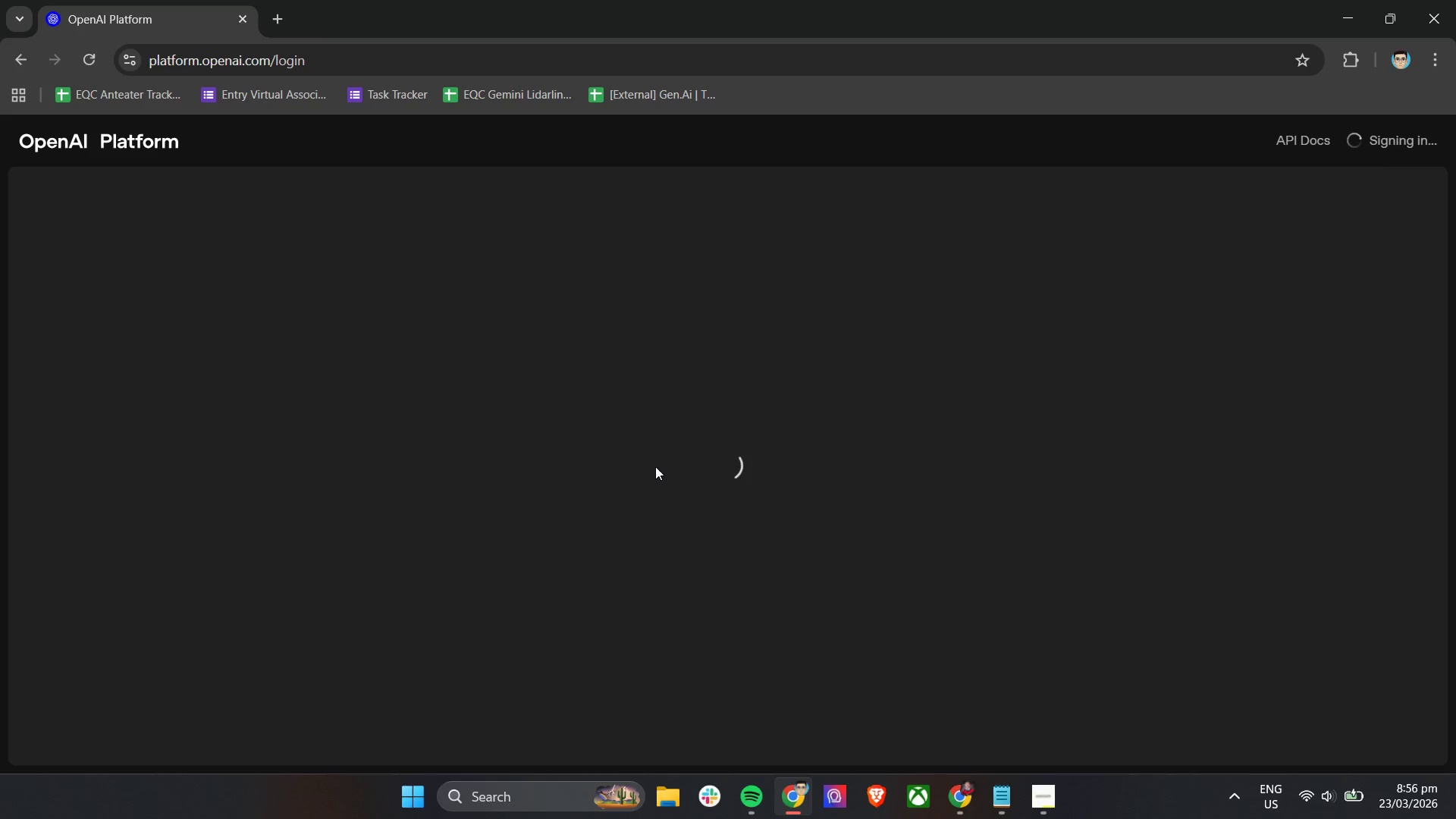 
left_click_drag(start_coordinate=[593, 447], to_coordinate=[653, 420])
 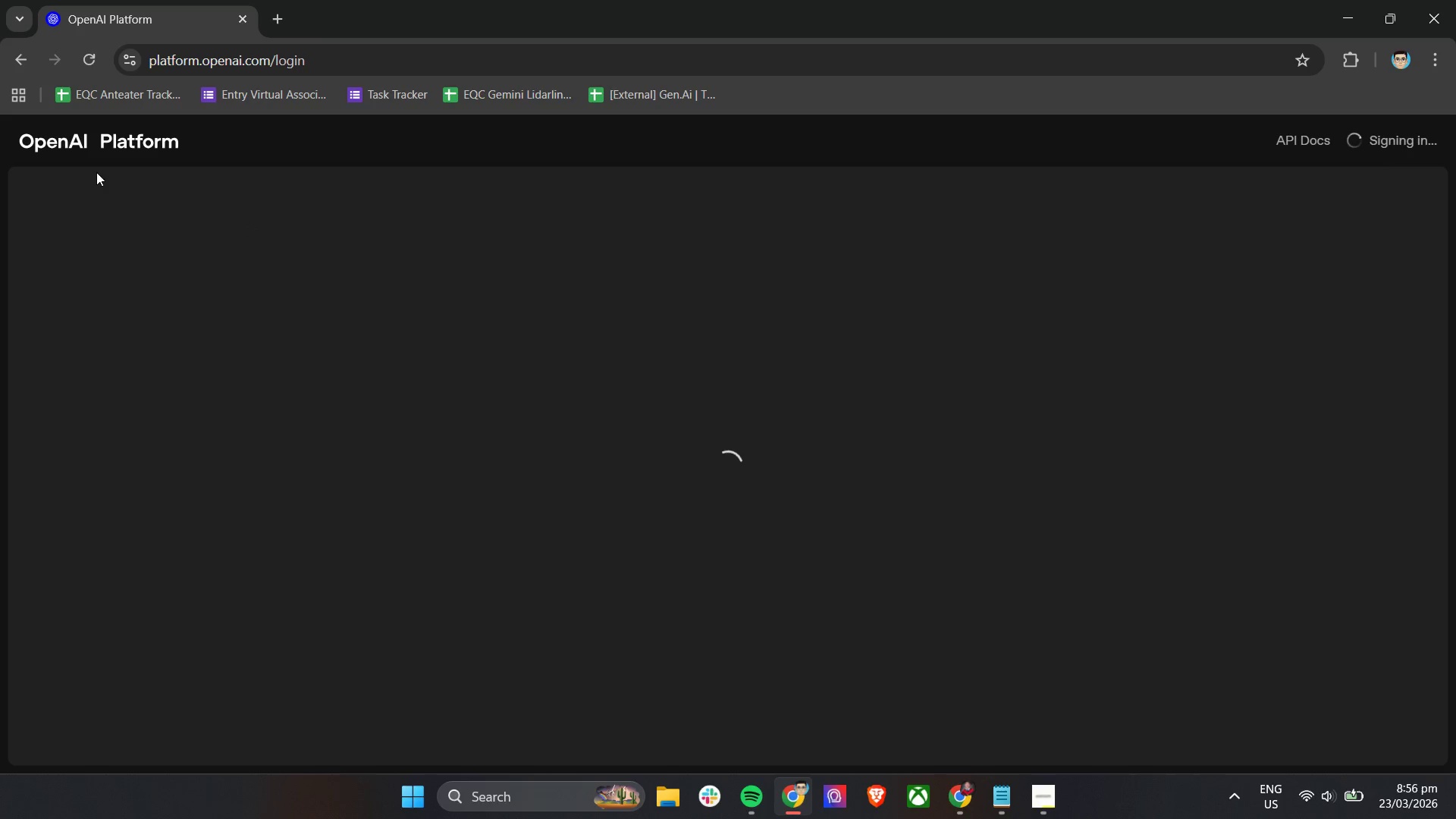 
left_click([65, 147])
 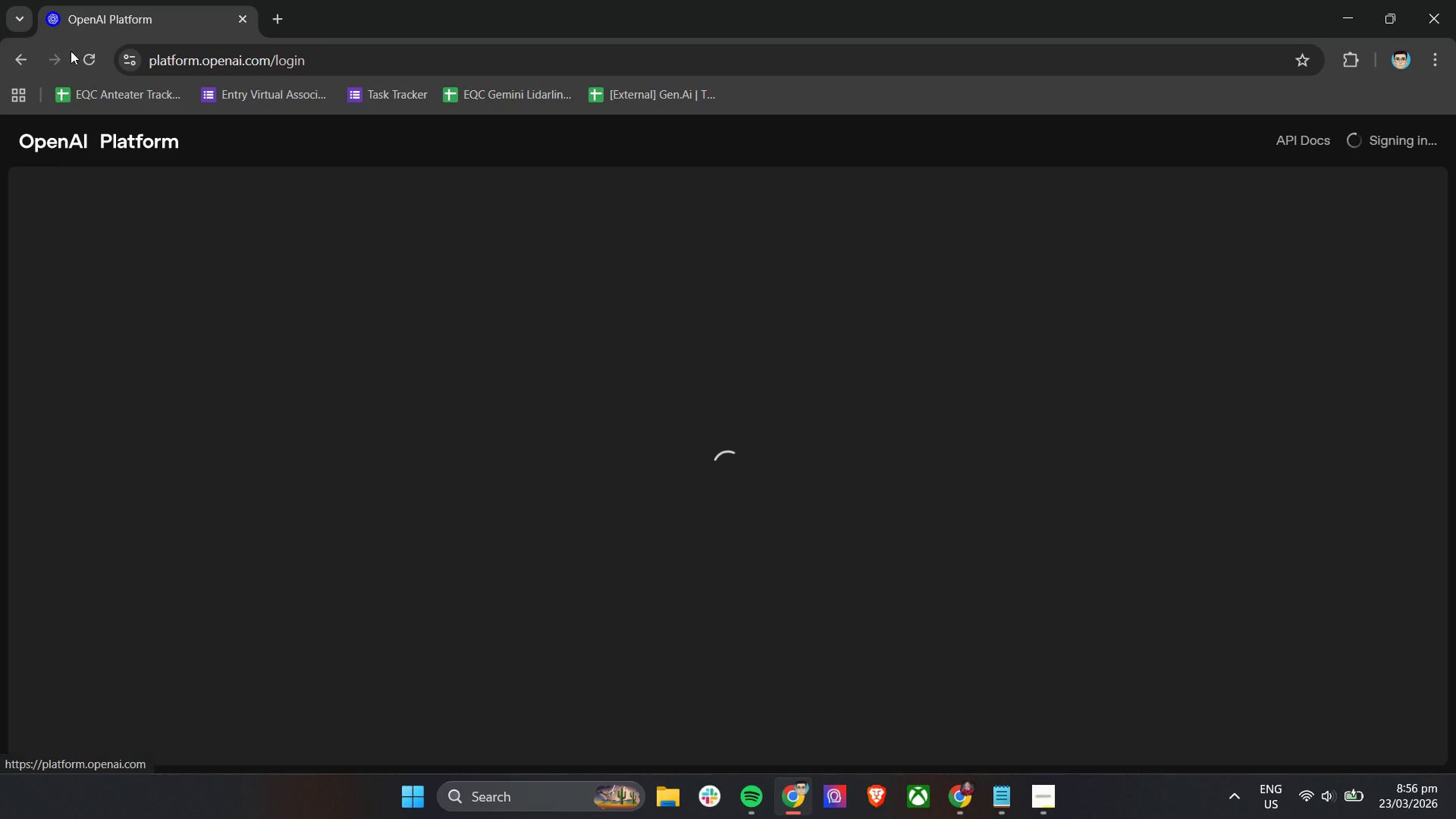 
left_click([90, 58])
 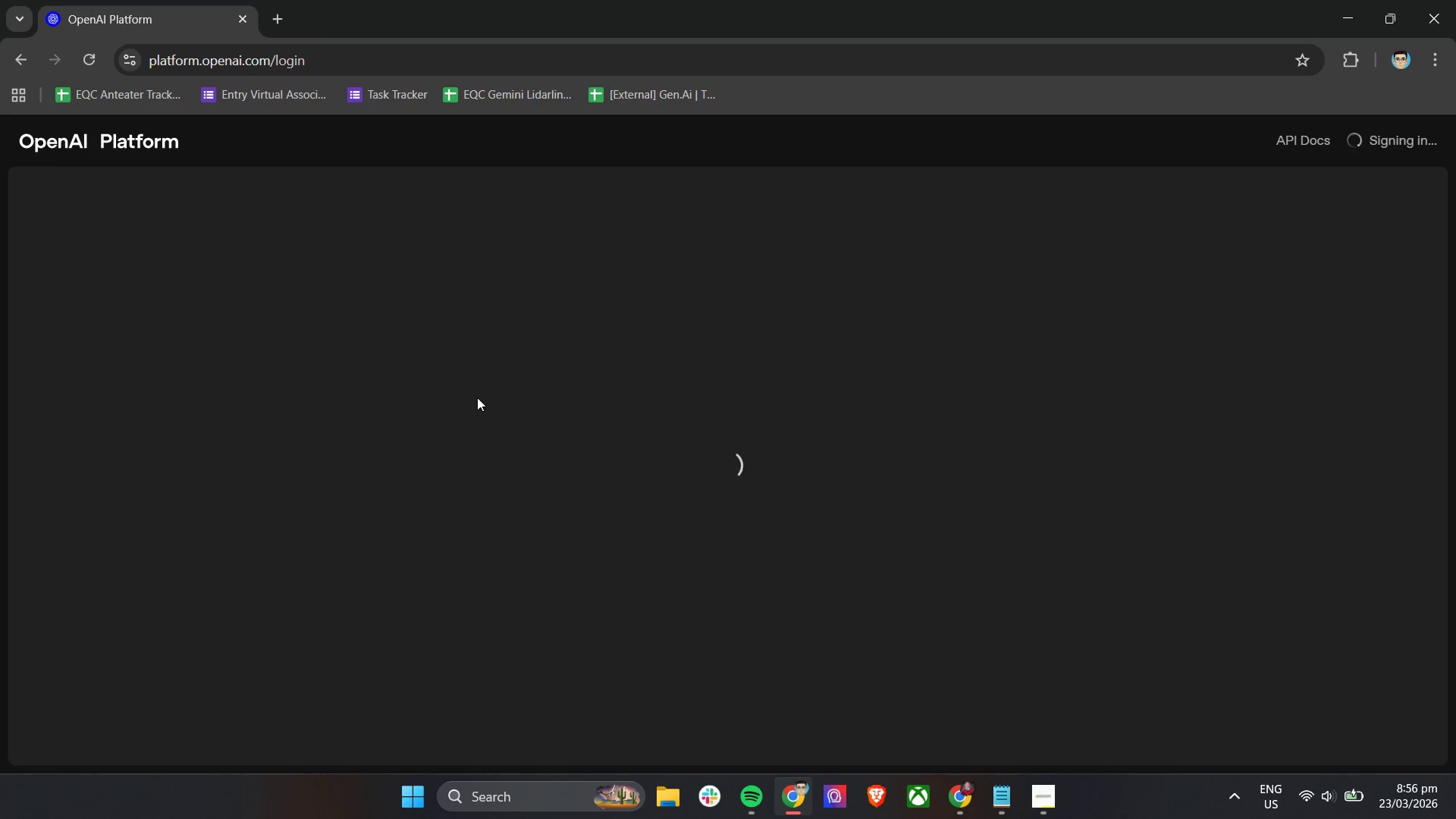 
left_click_drag(start_coordinate=[477, 397], to_coordinate=[526, 399])
 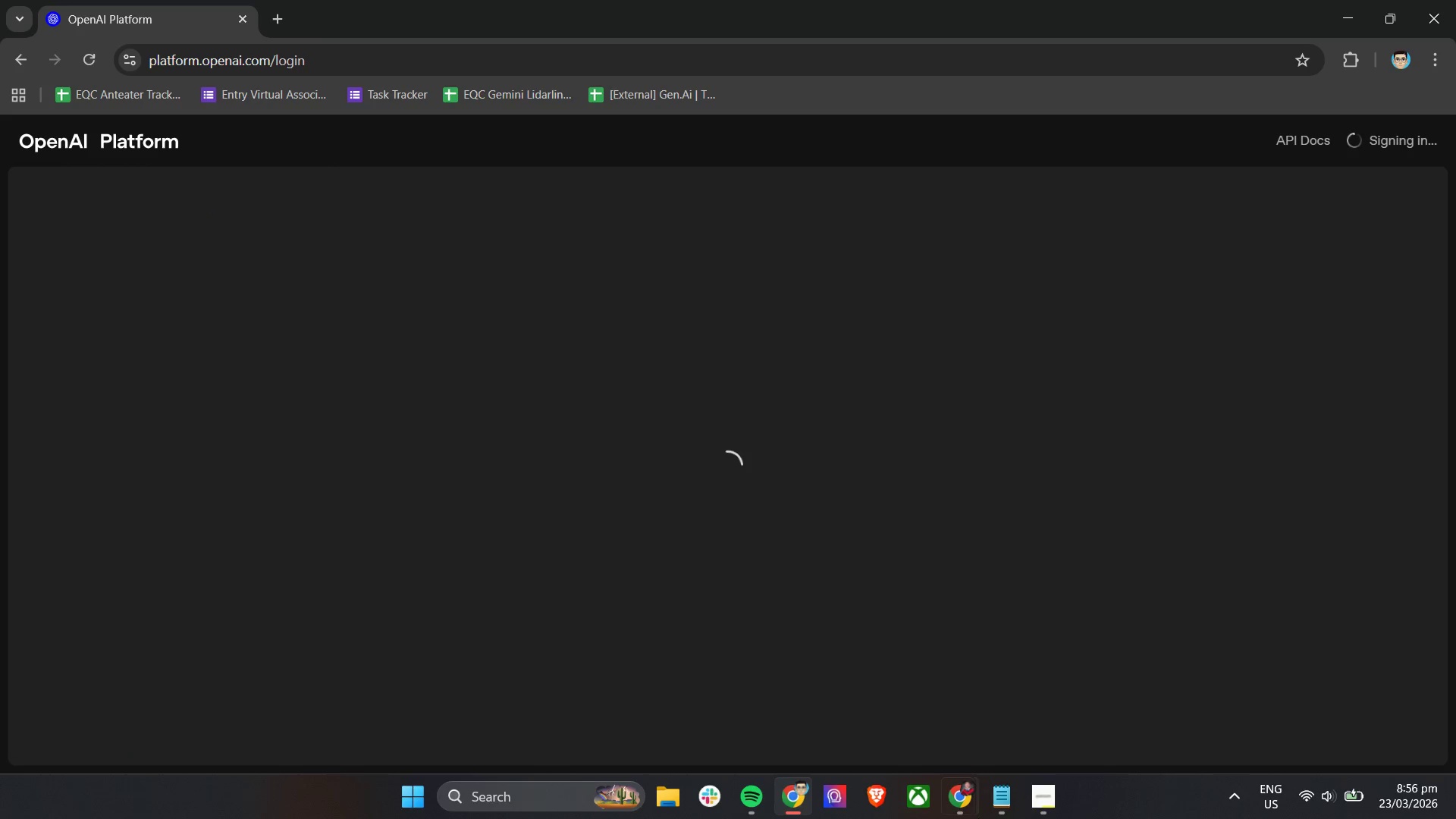 
left_click([880, 797])
 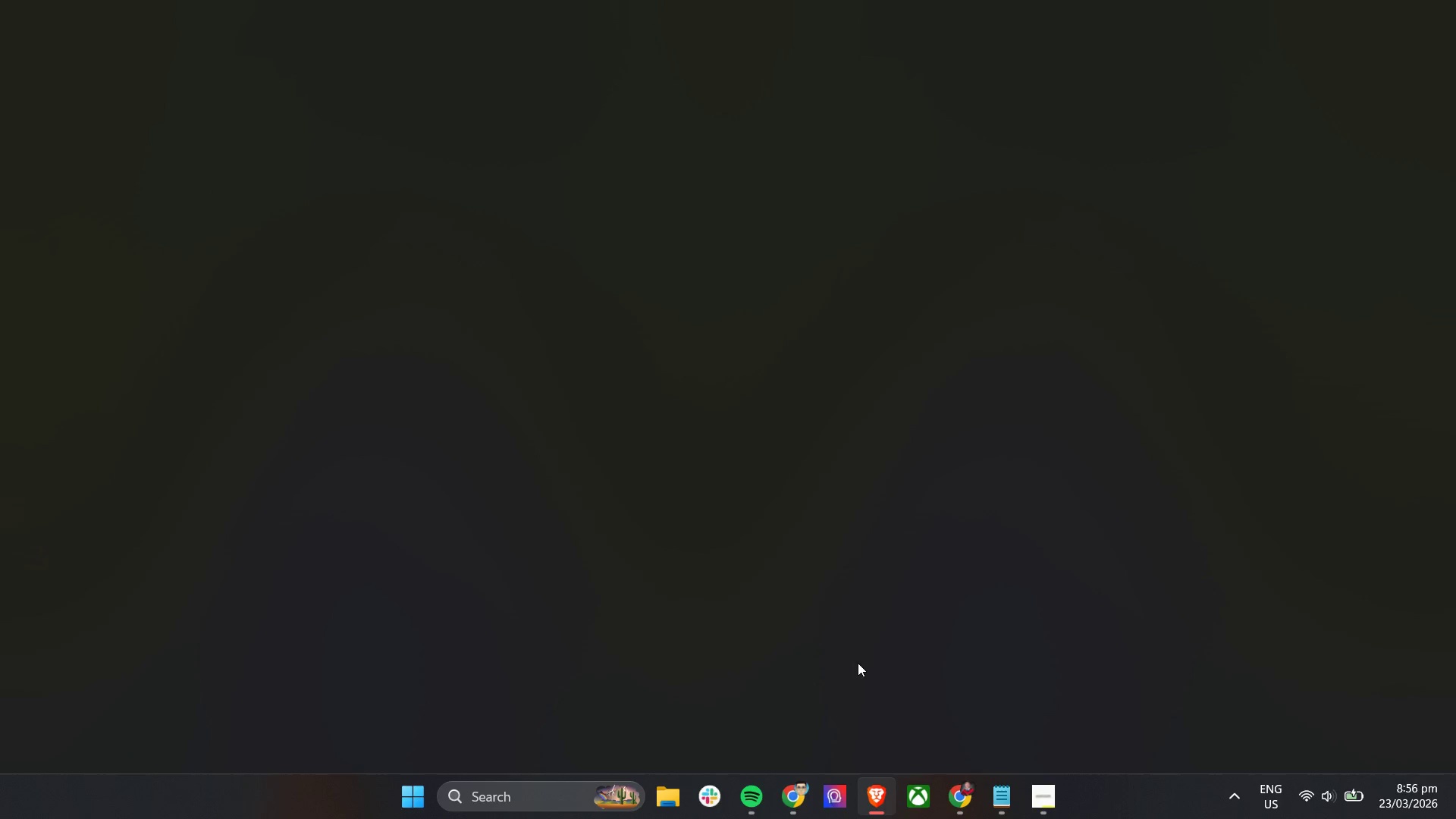 
left_click([784, 799])
 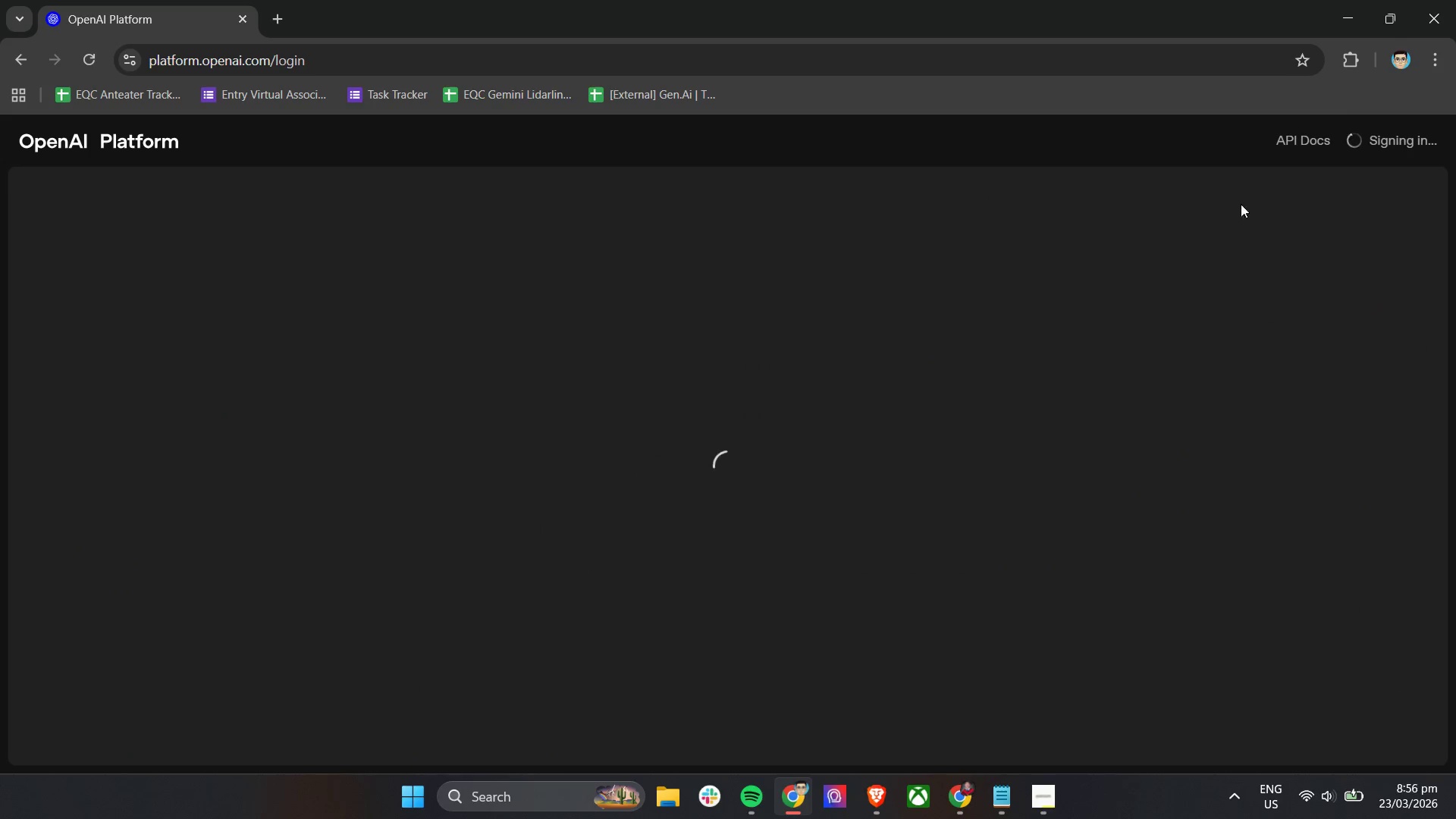 
left_click([1437, 7])
 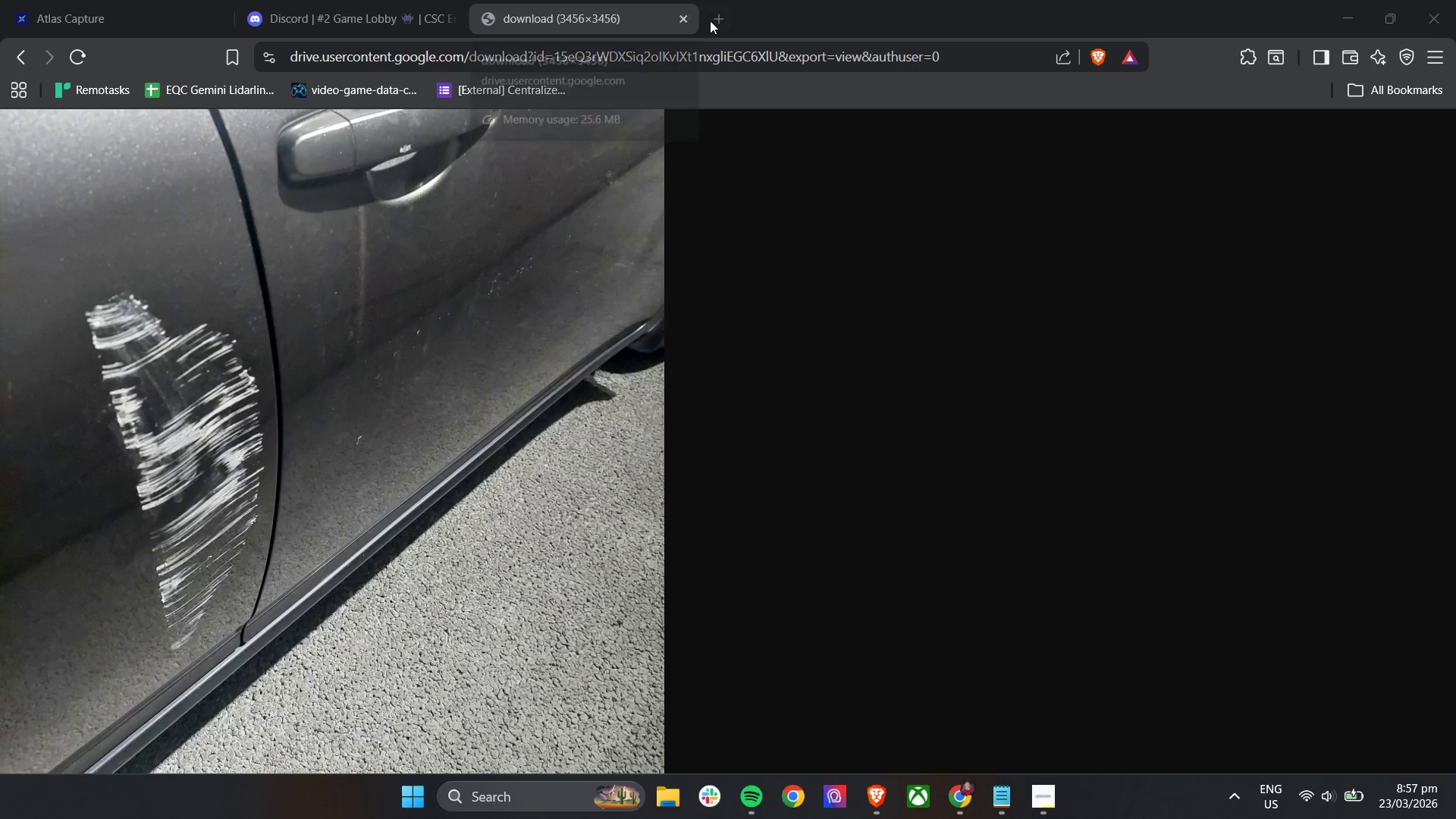 
left_click([686, 20])
 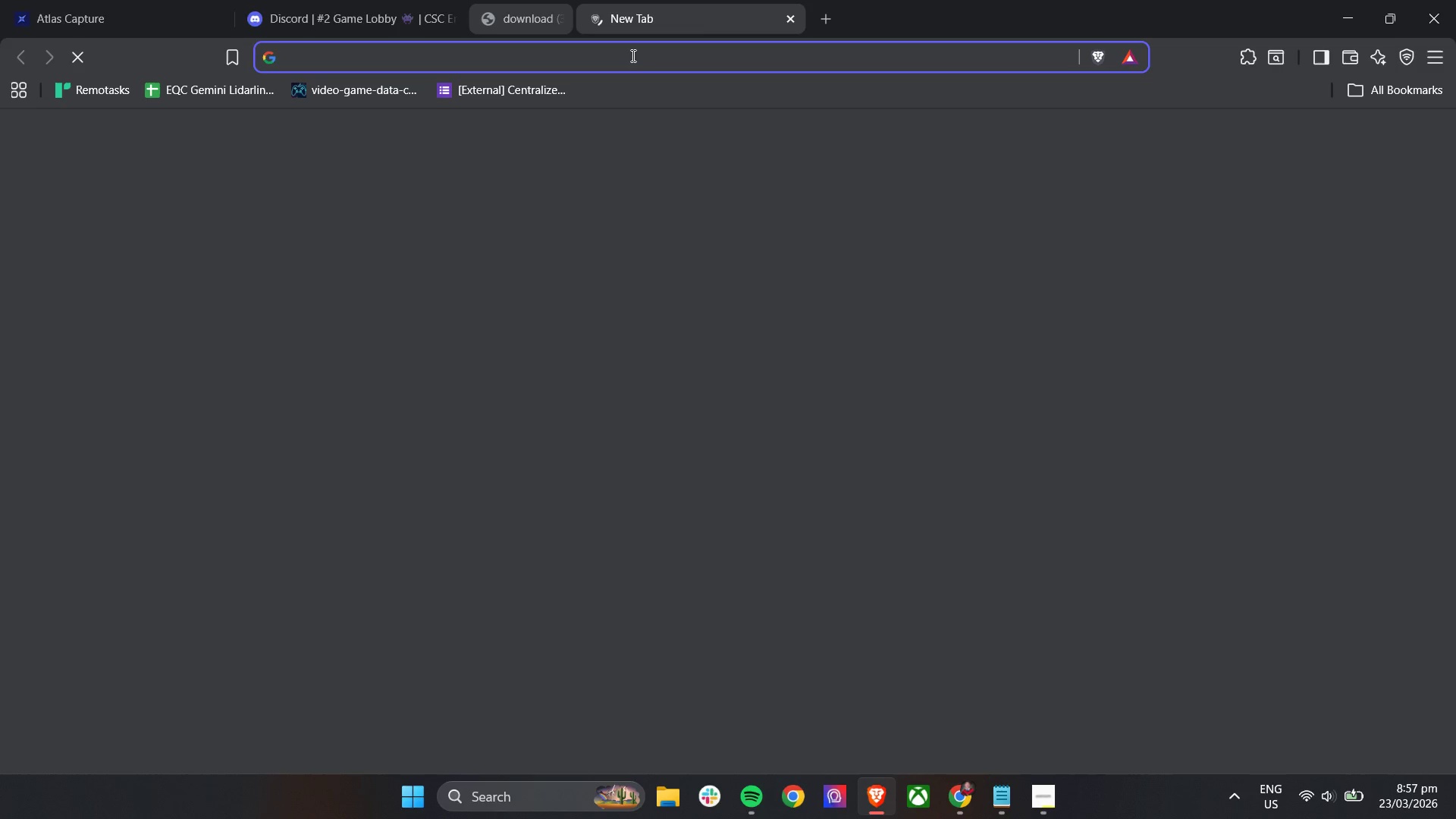 
double_click([629, 55])
 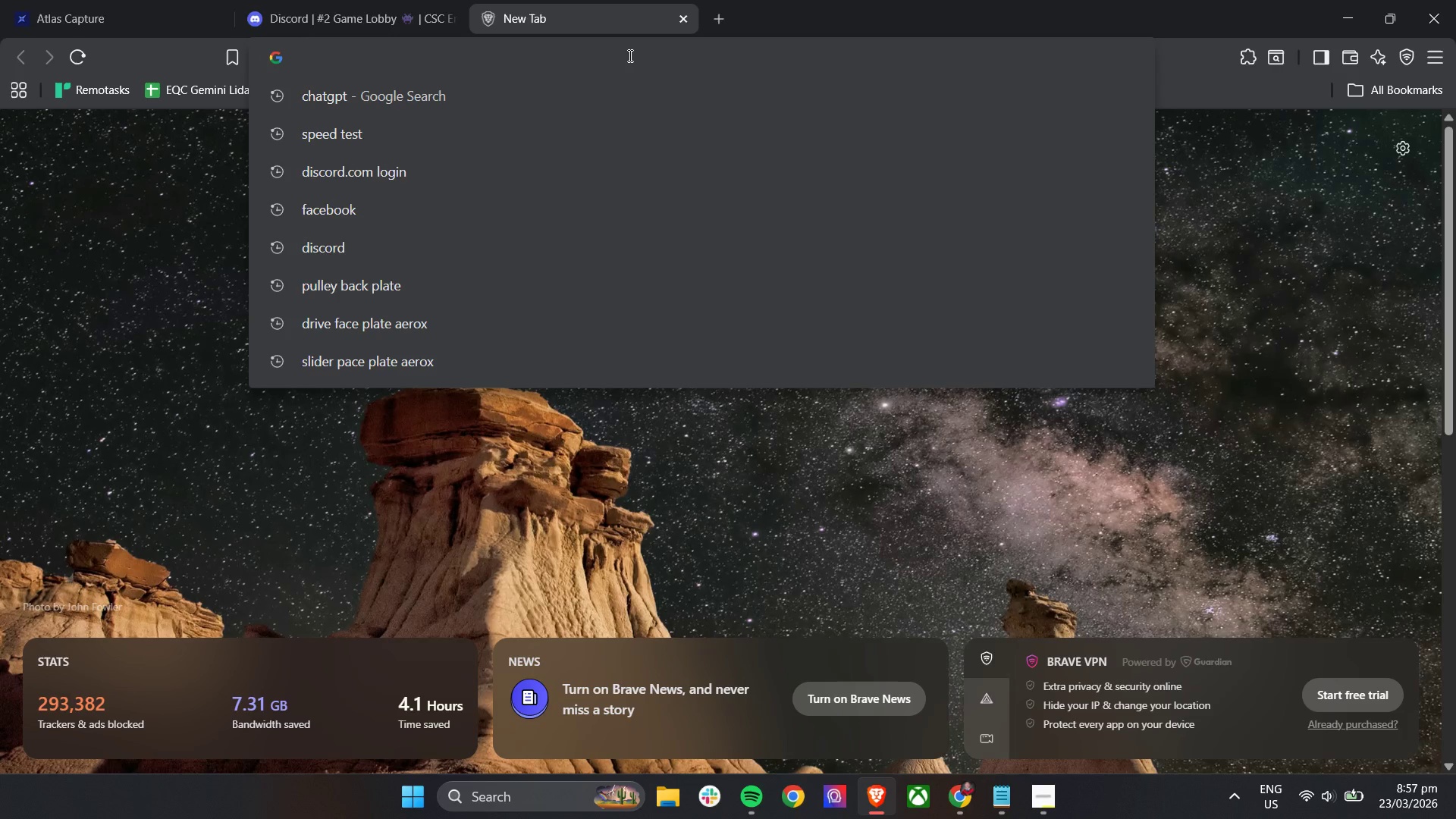 
hold_key(key=O, duration=0.89)
 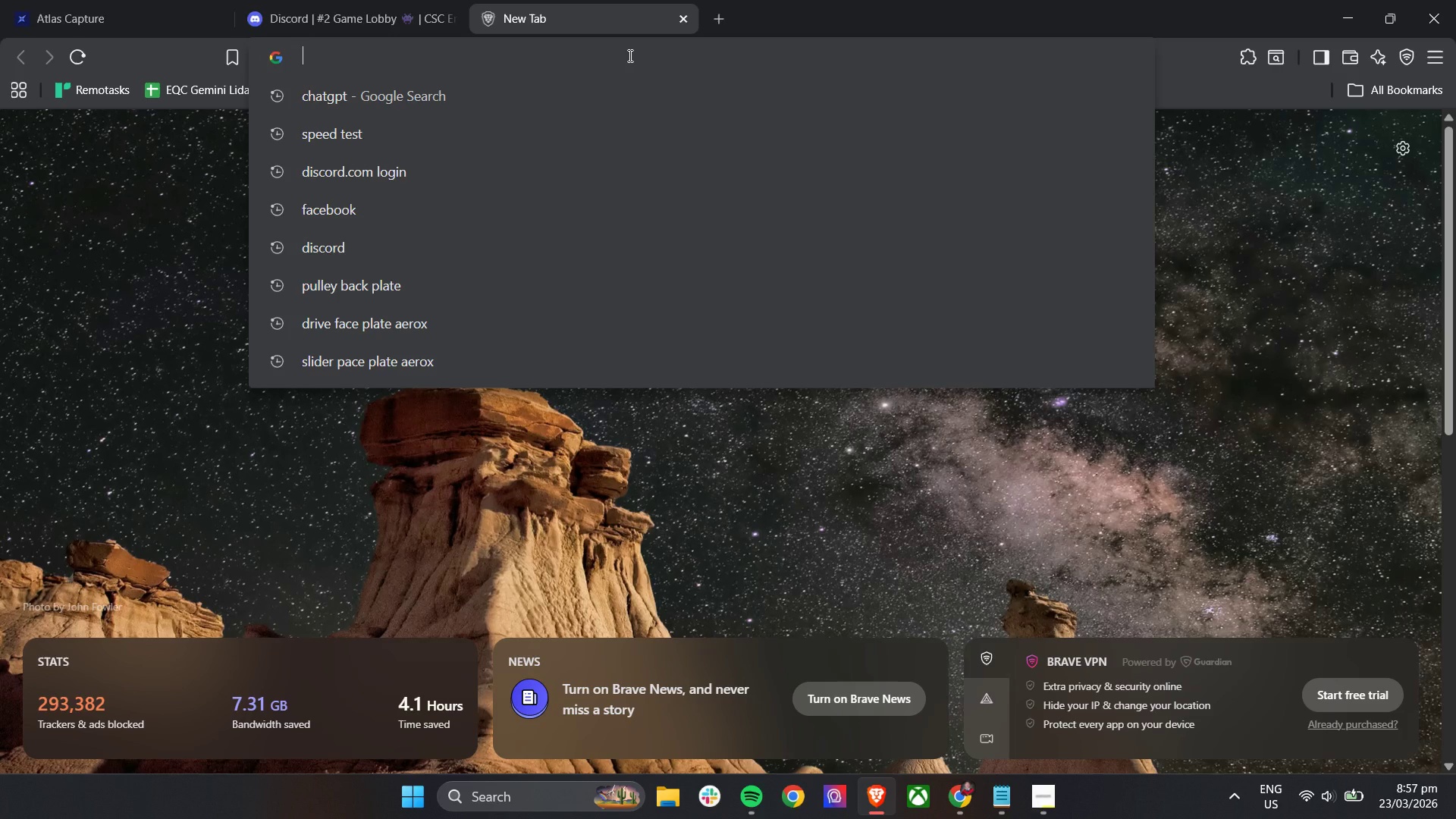 
hold_key(key=P, duration=0.59)
 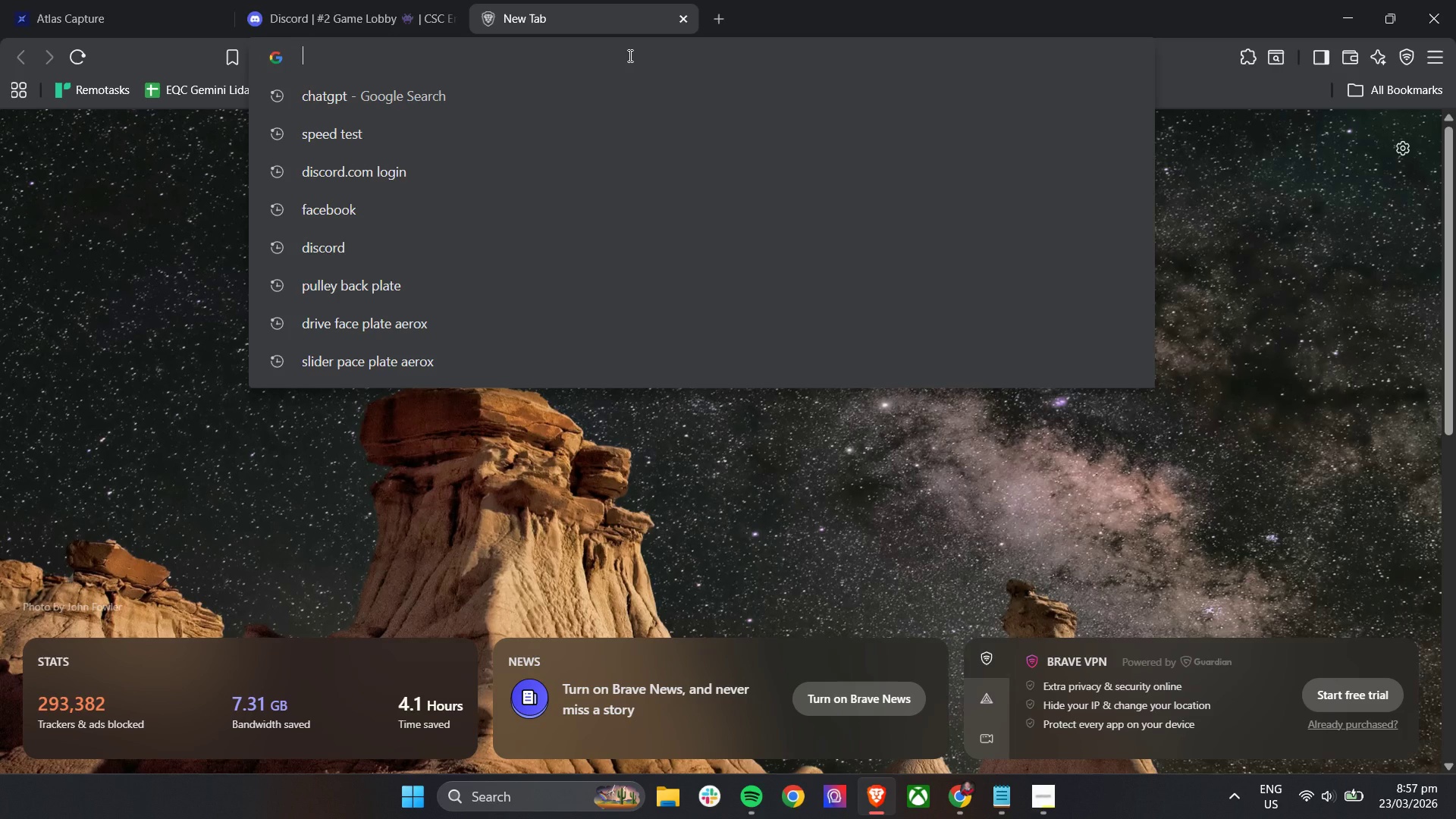 
hold_key(key=E, duration=10.14)
 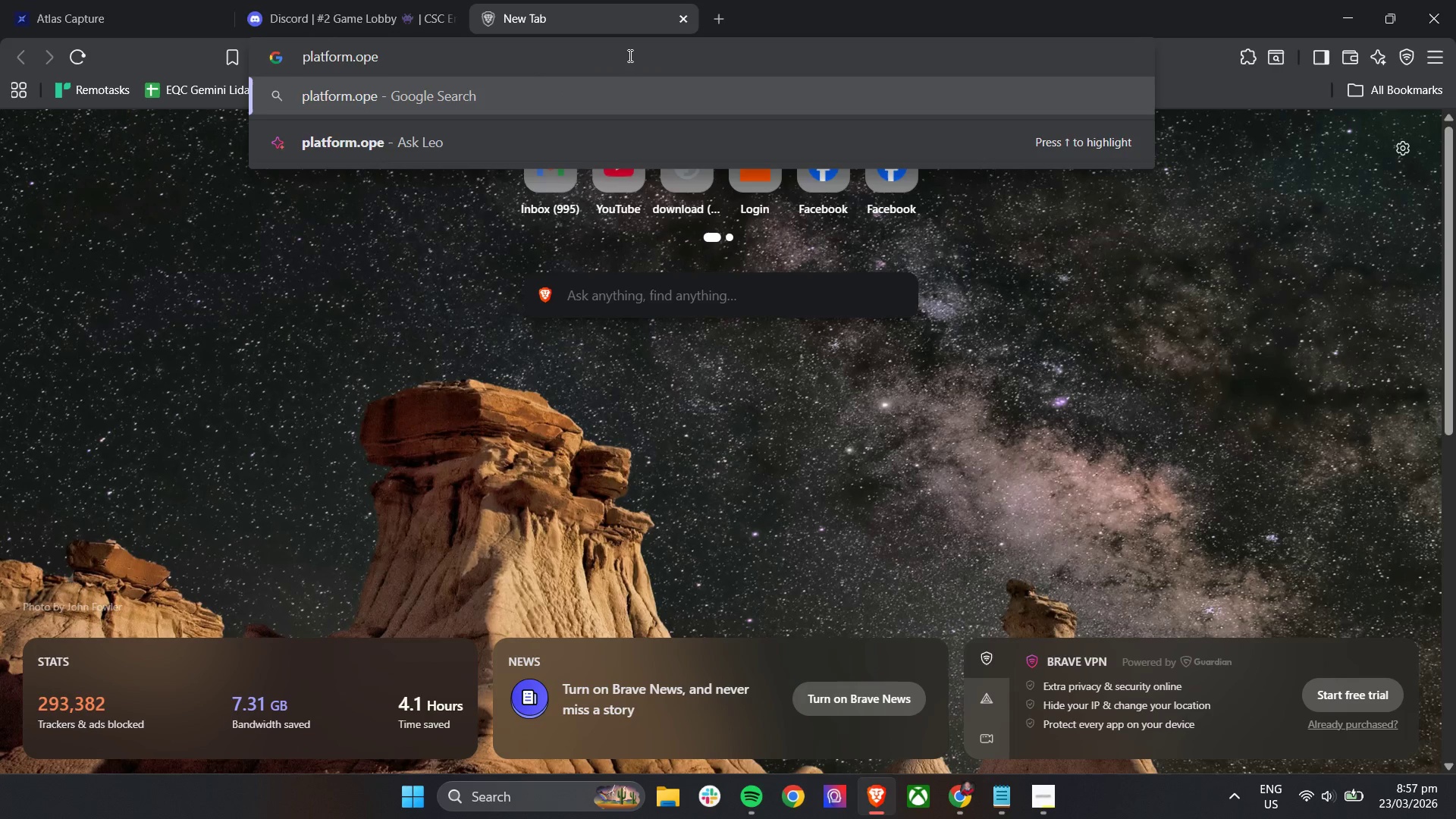 
type(nt)
 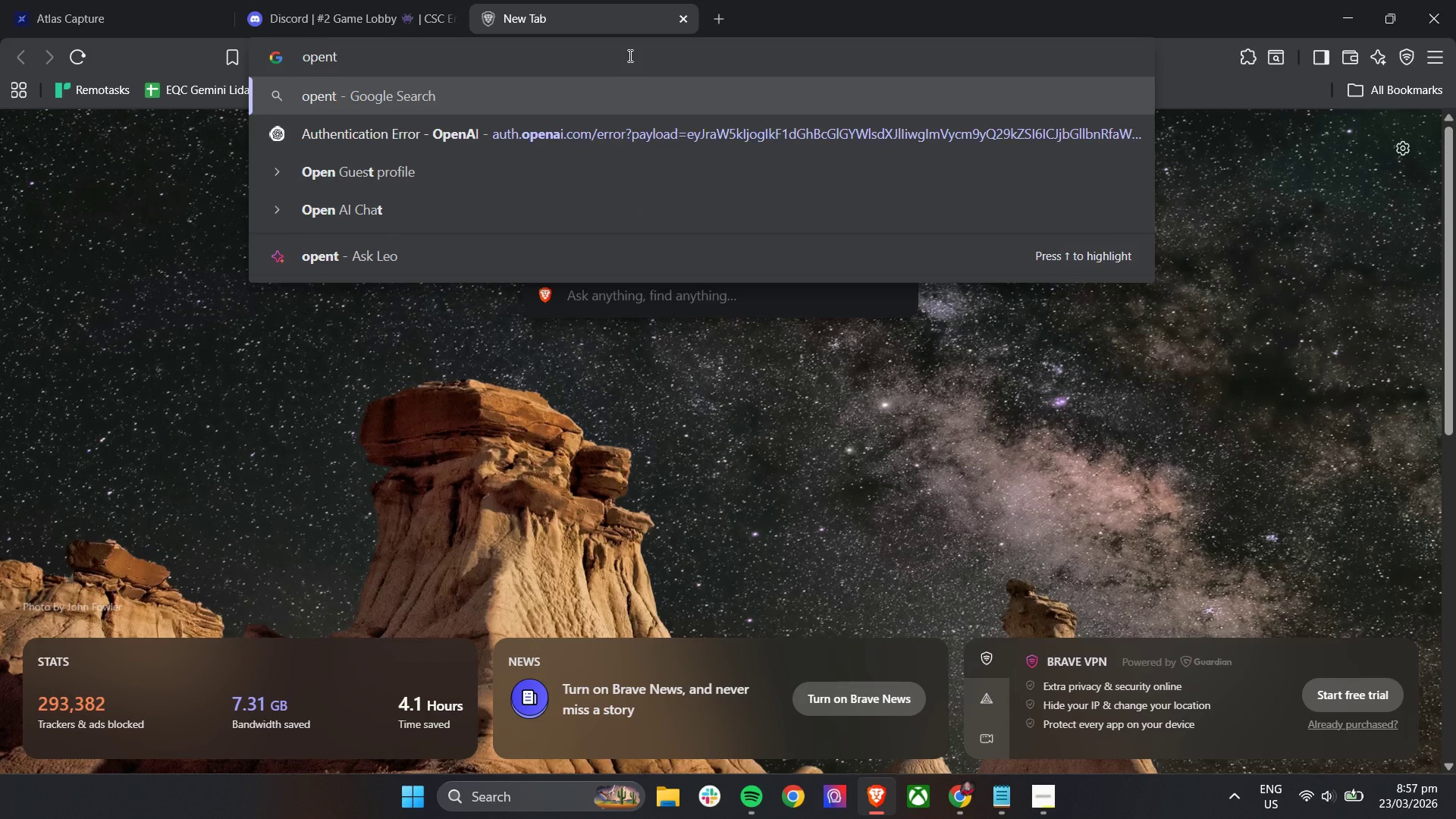 
key(Backspace)
key(Backspace)
key(Backspace)
key(Backspace)
key(Backspace)
key(Backspace)
type(plato)
key(Backspace)
type(form.opnai.com/apie)
key(Backspace)
type(-keys)
 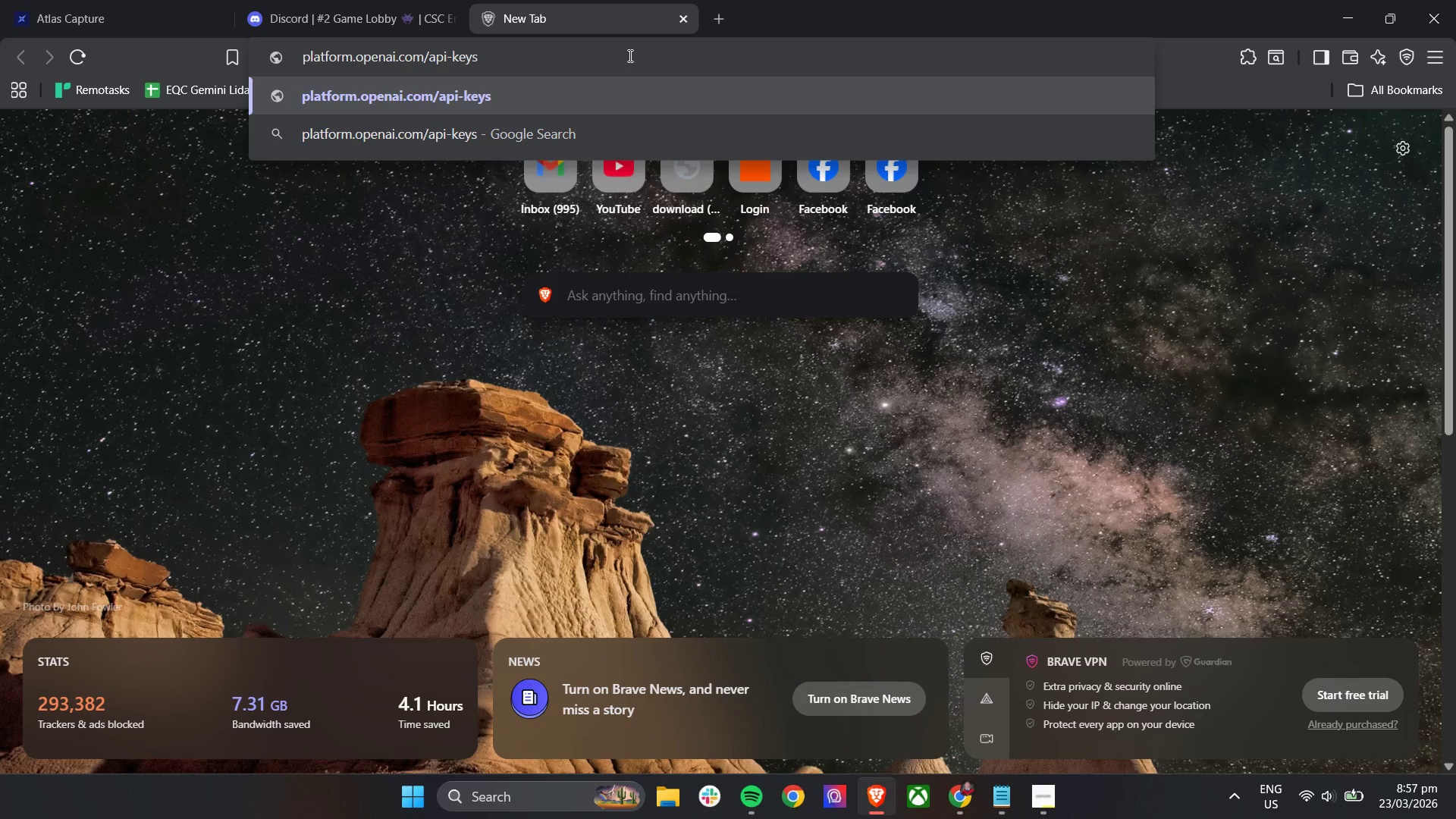 
key(Enter)
 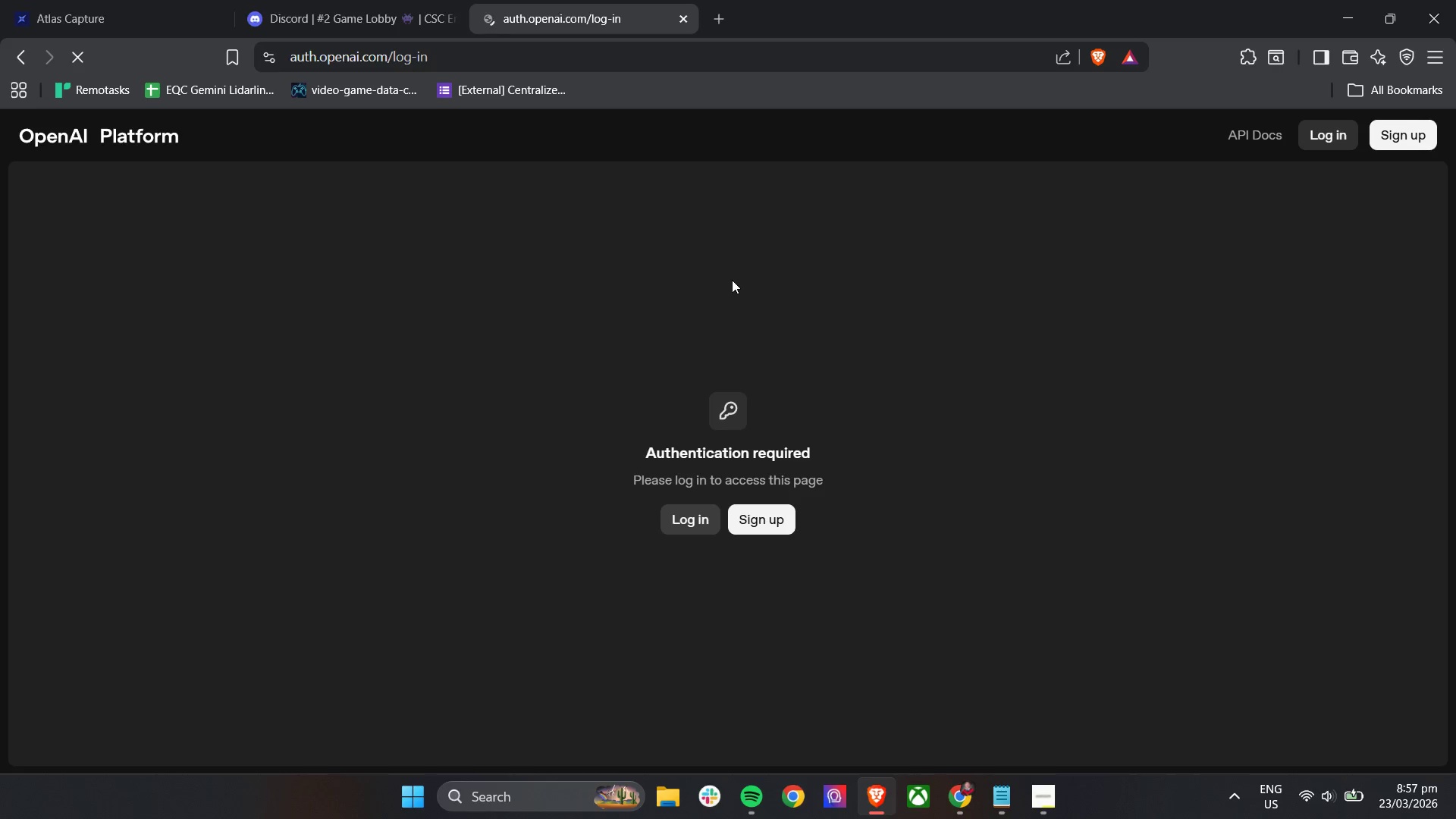 
wait(5.92)
 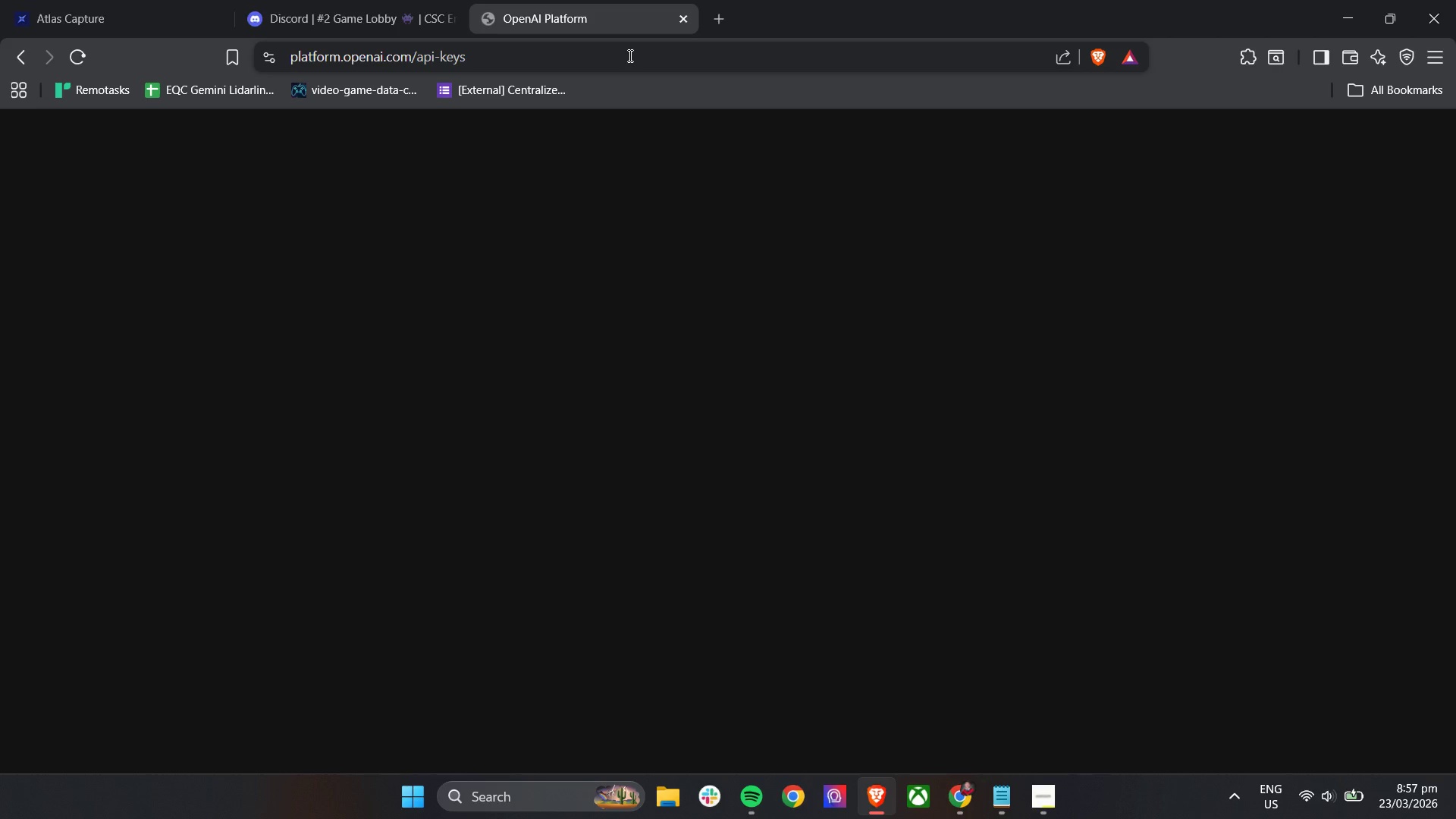 
left_click([664, 548])
 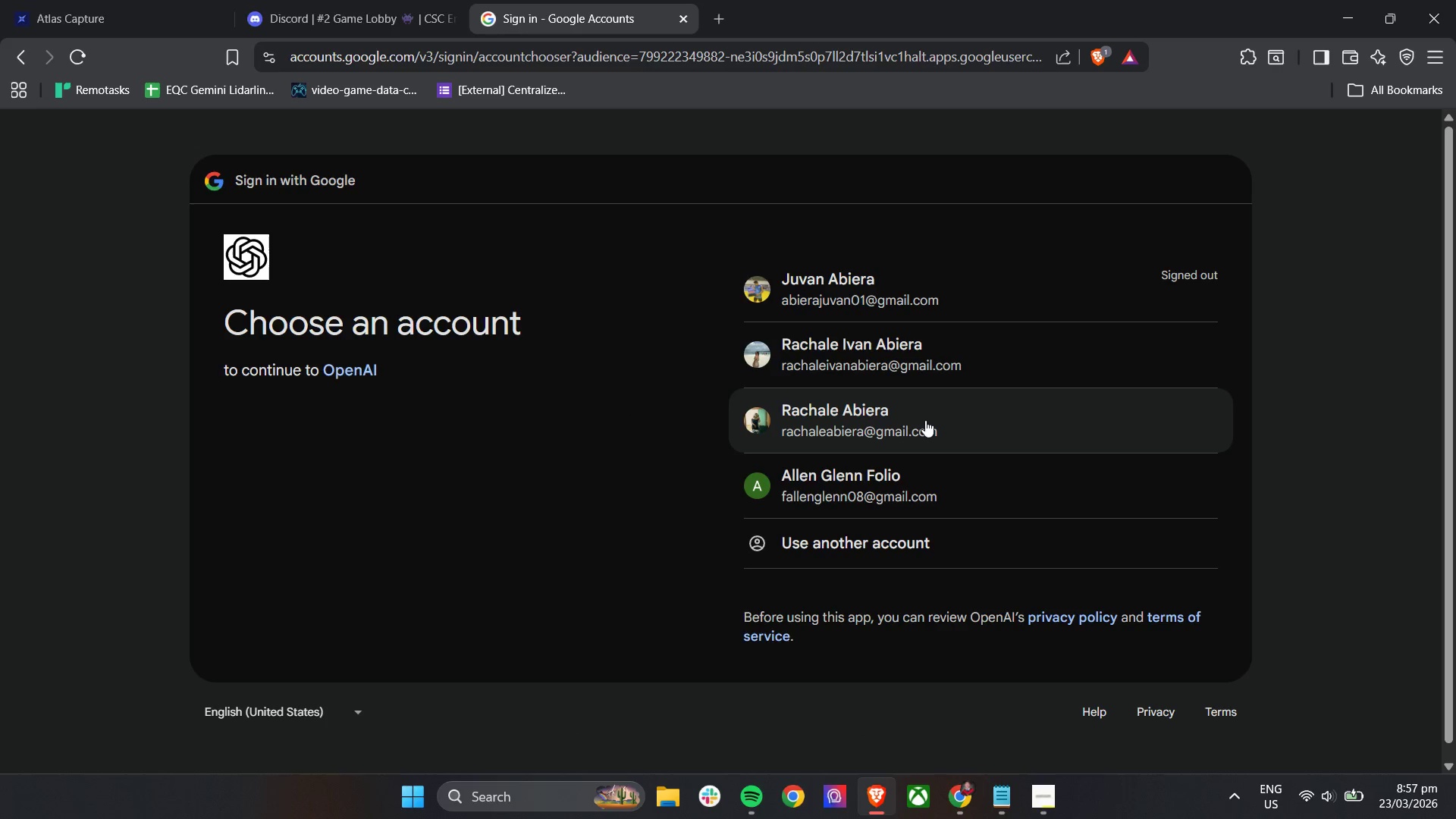 
wait(5.09)
 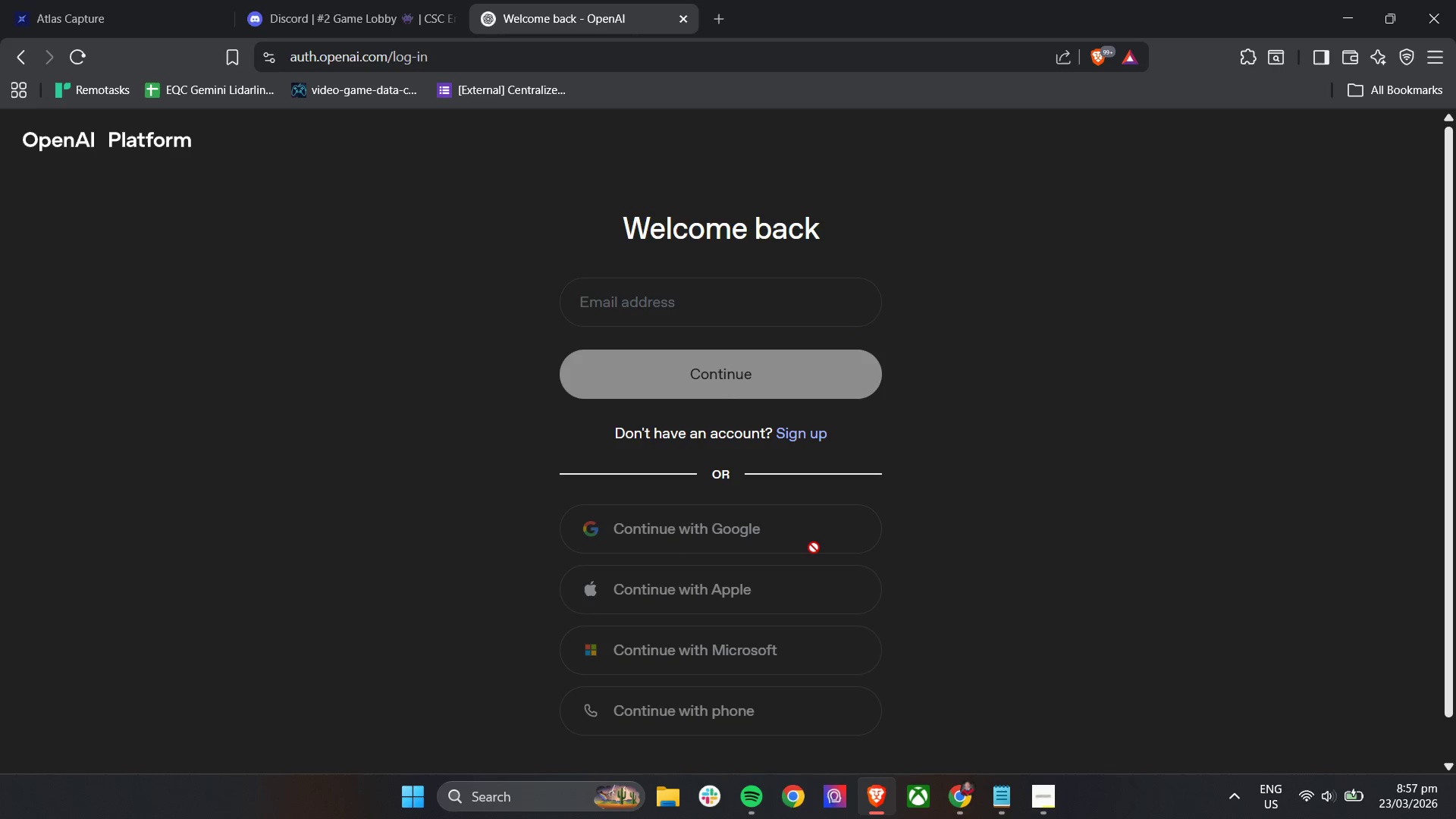 
left_click([912, 479])
 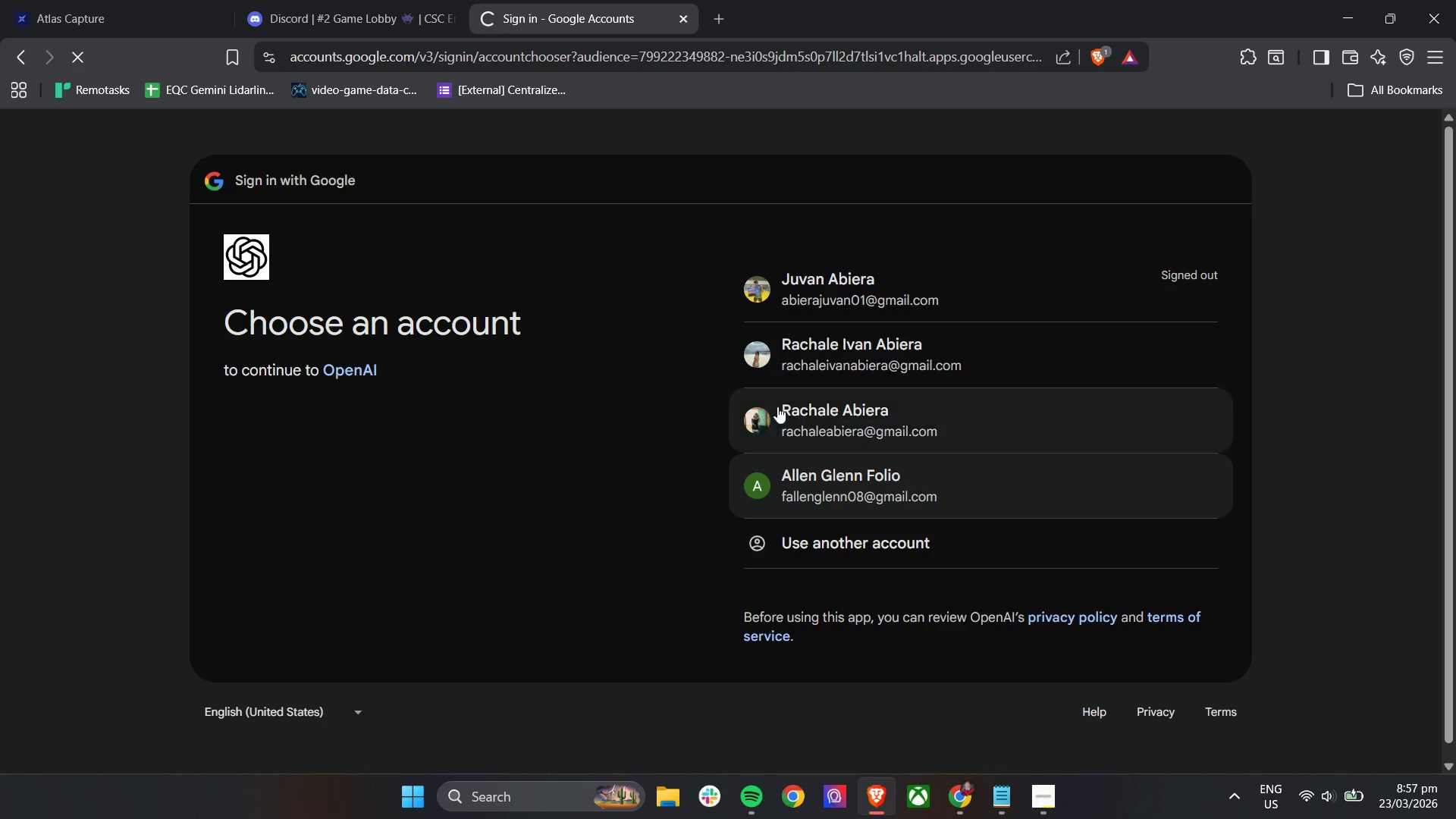 
mouse_move([625, 372])
 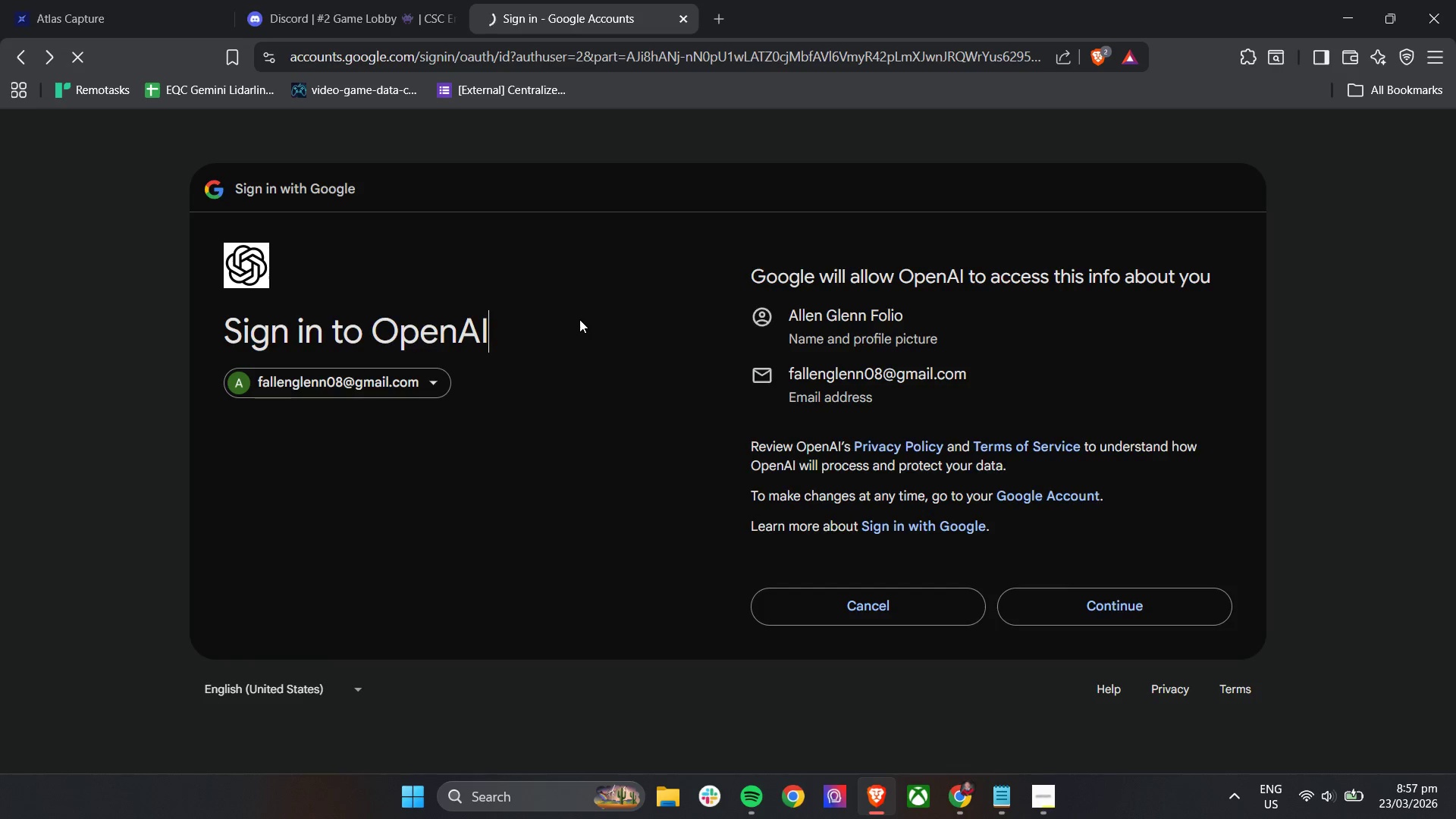 
wait(14.26)
 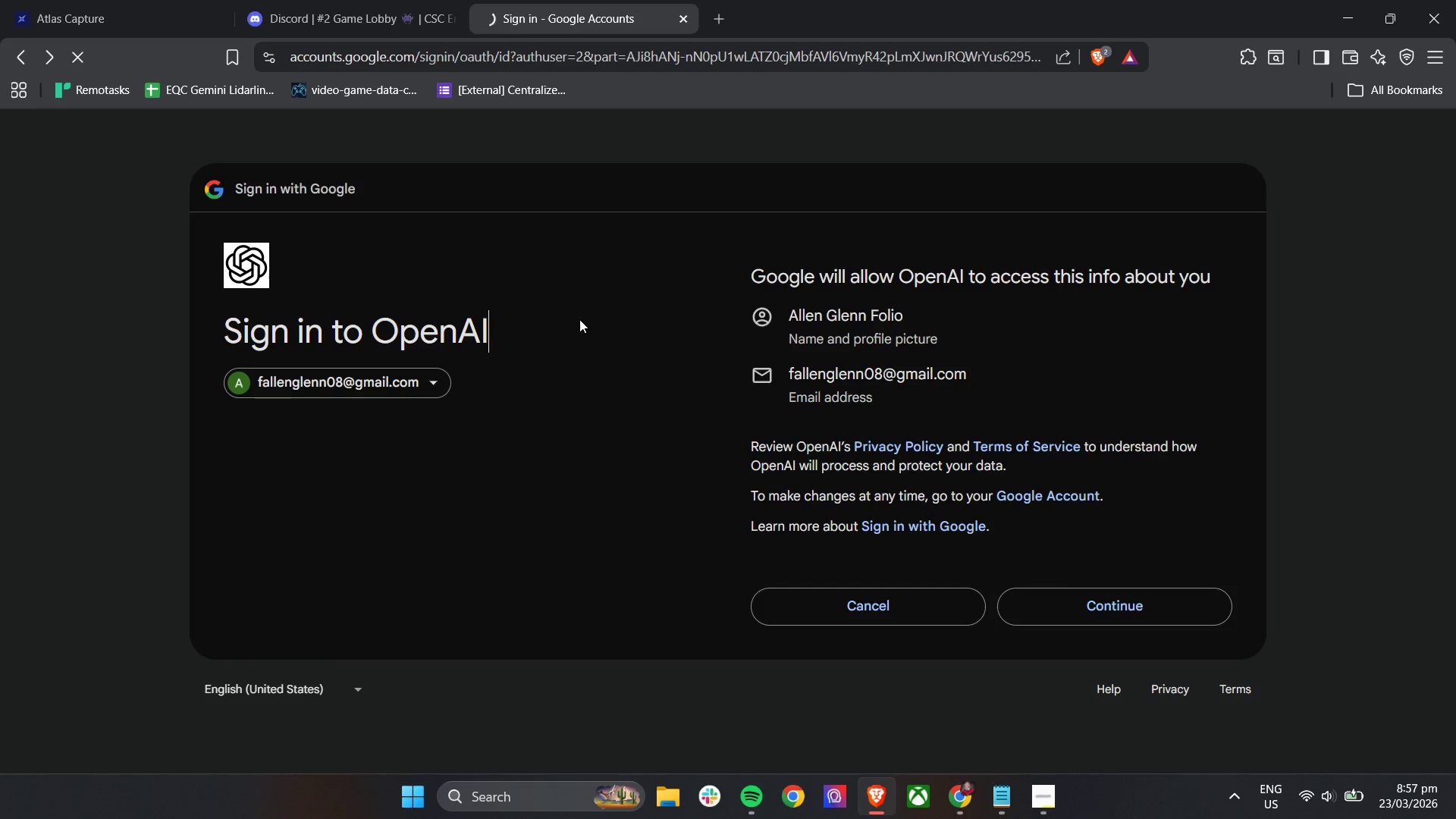 
left_click([1079, 613])
 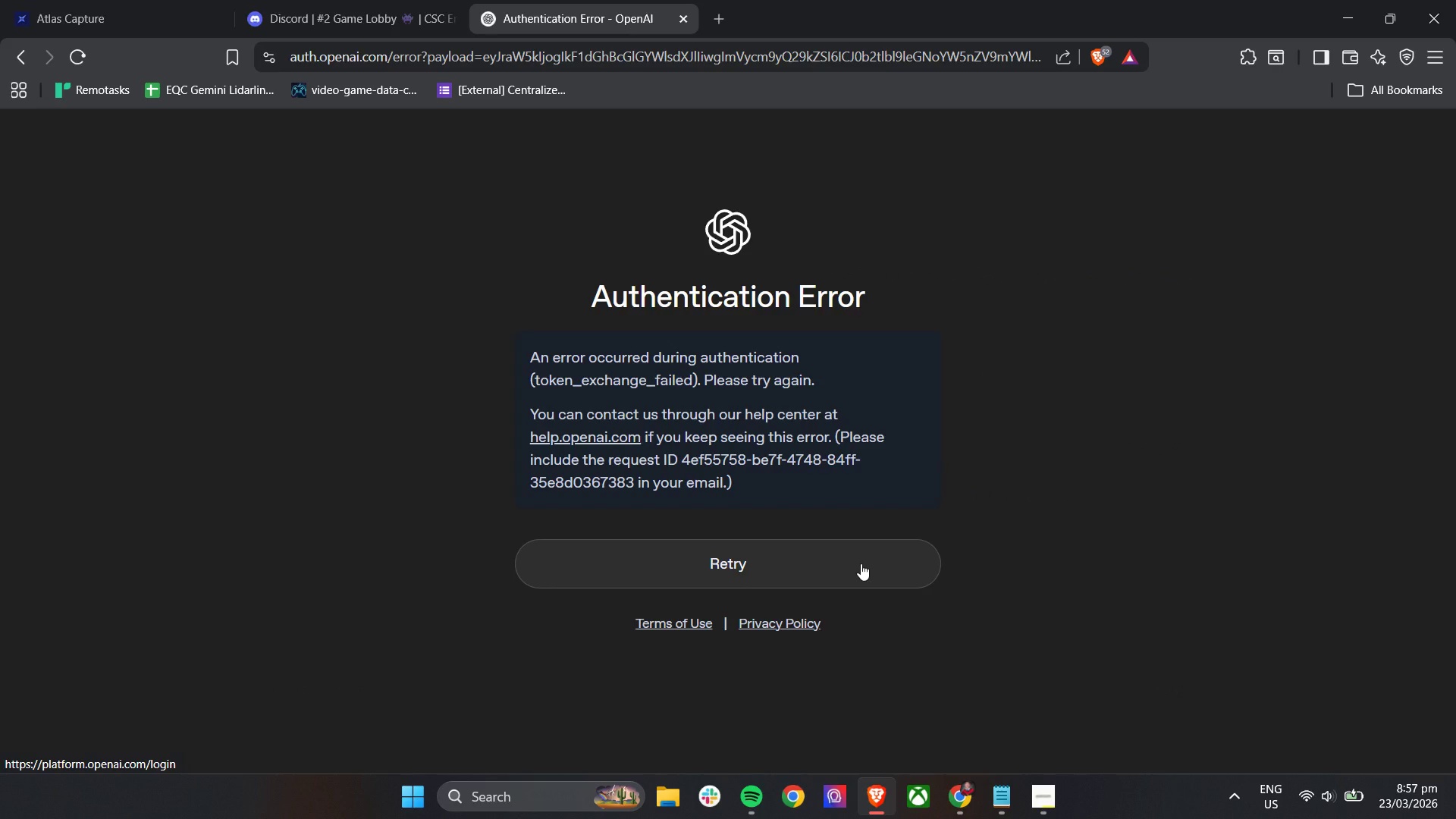 
wait(5.23)
 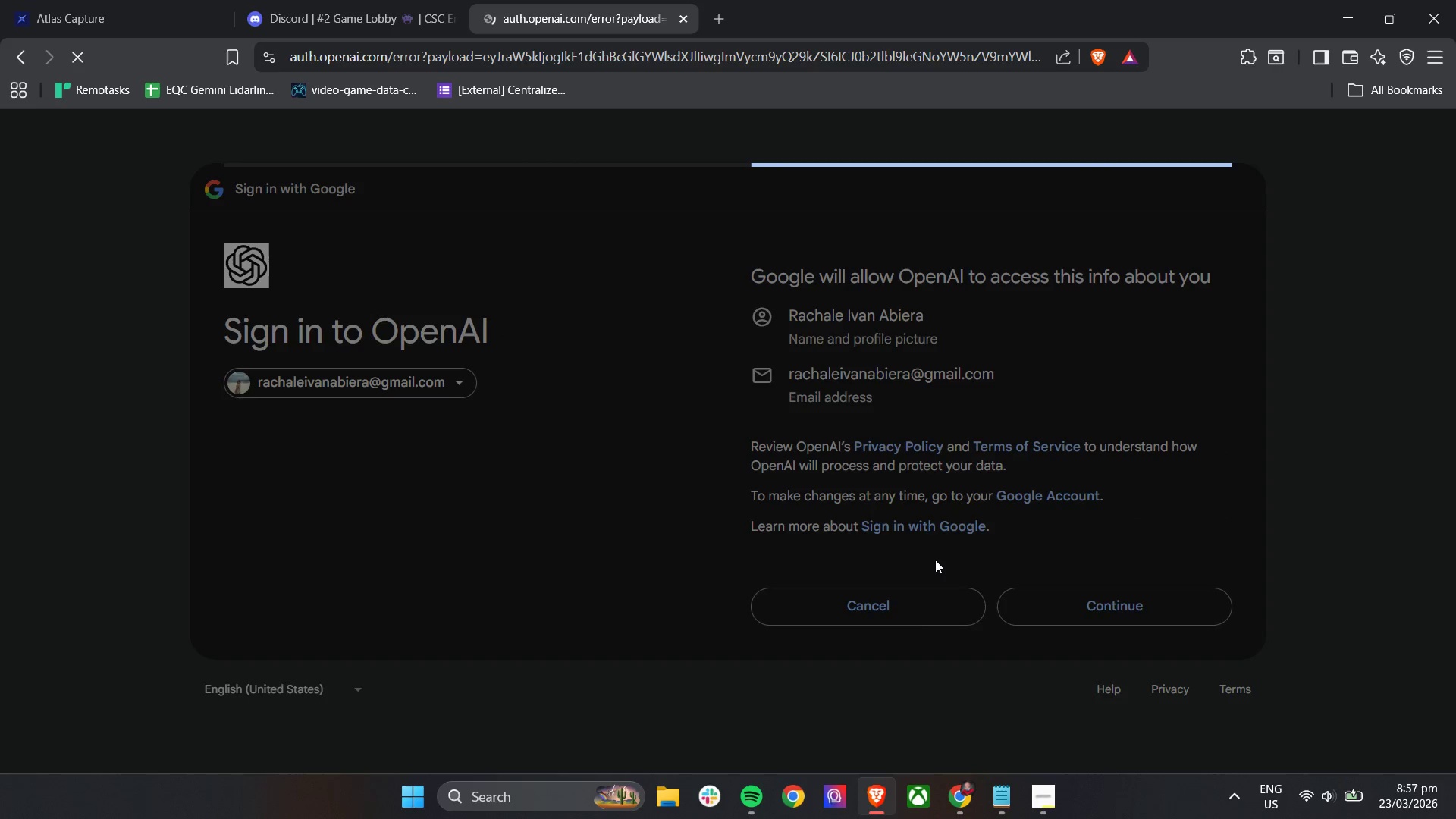 
left_click([861, 563])
 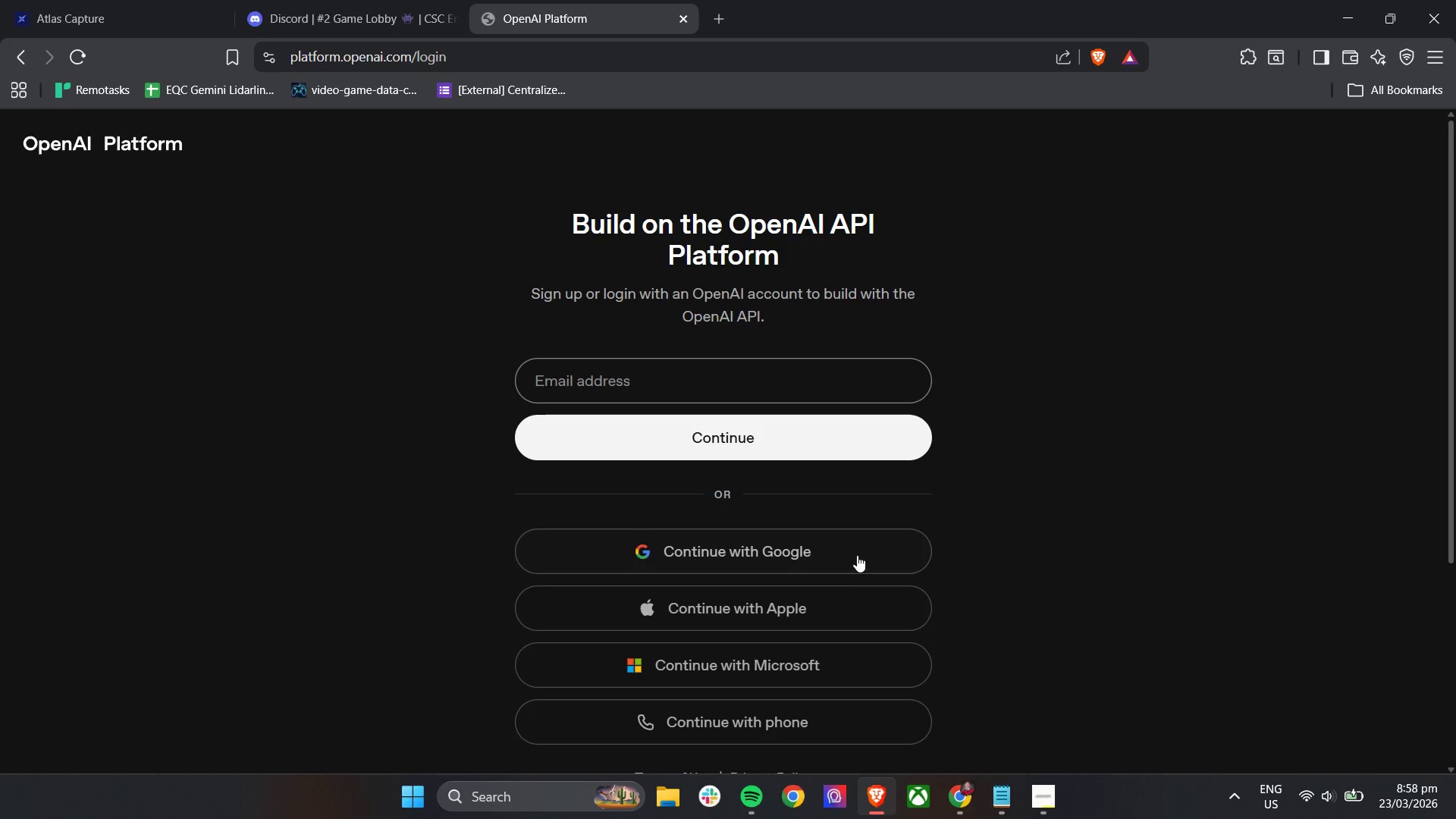 
left_click([842, 543])
 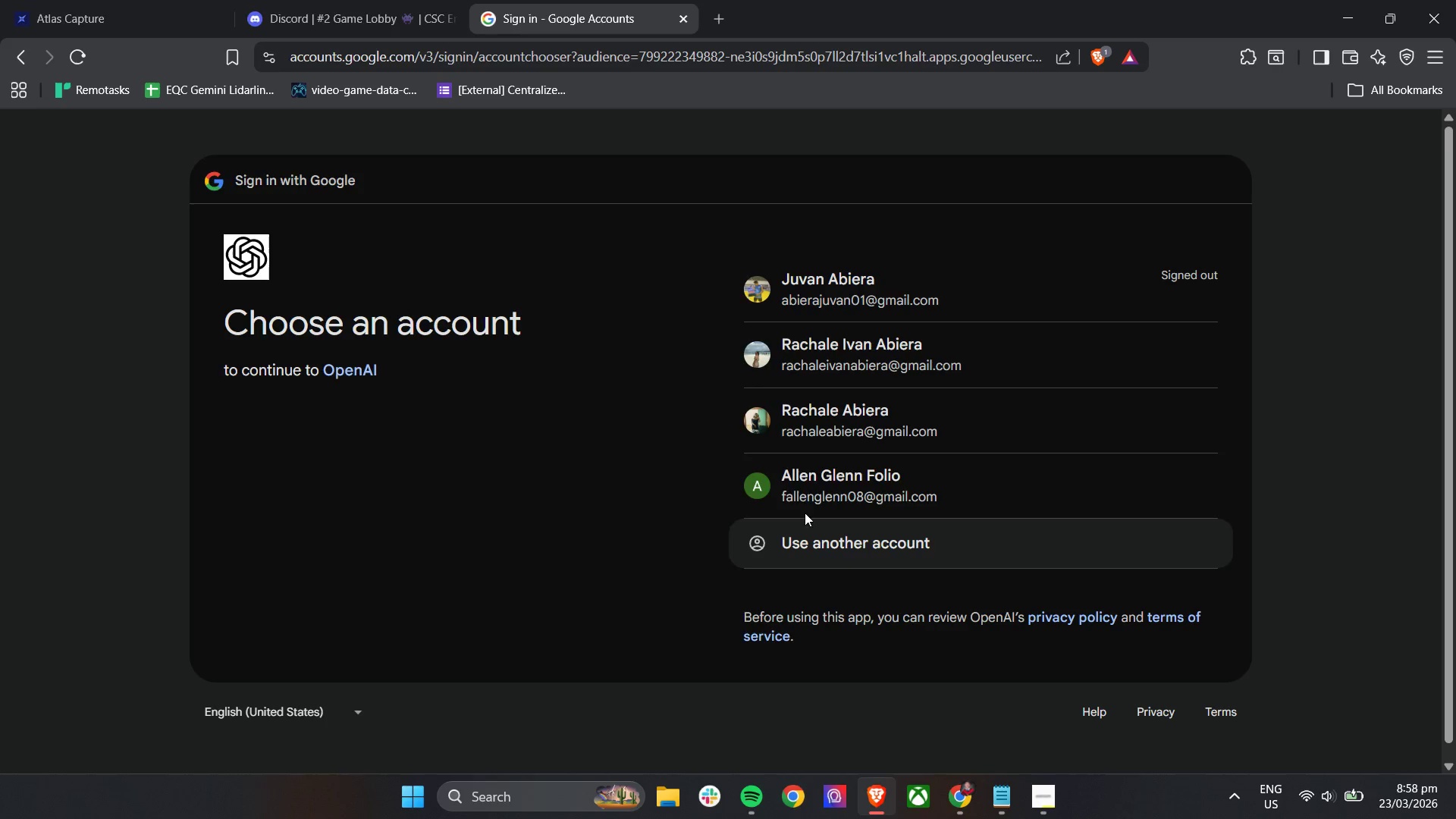 
left_click([919, 370])
 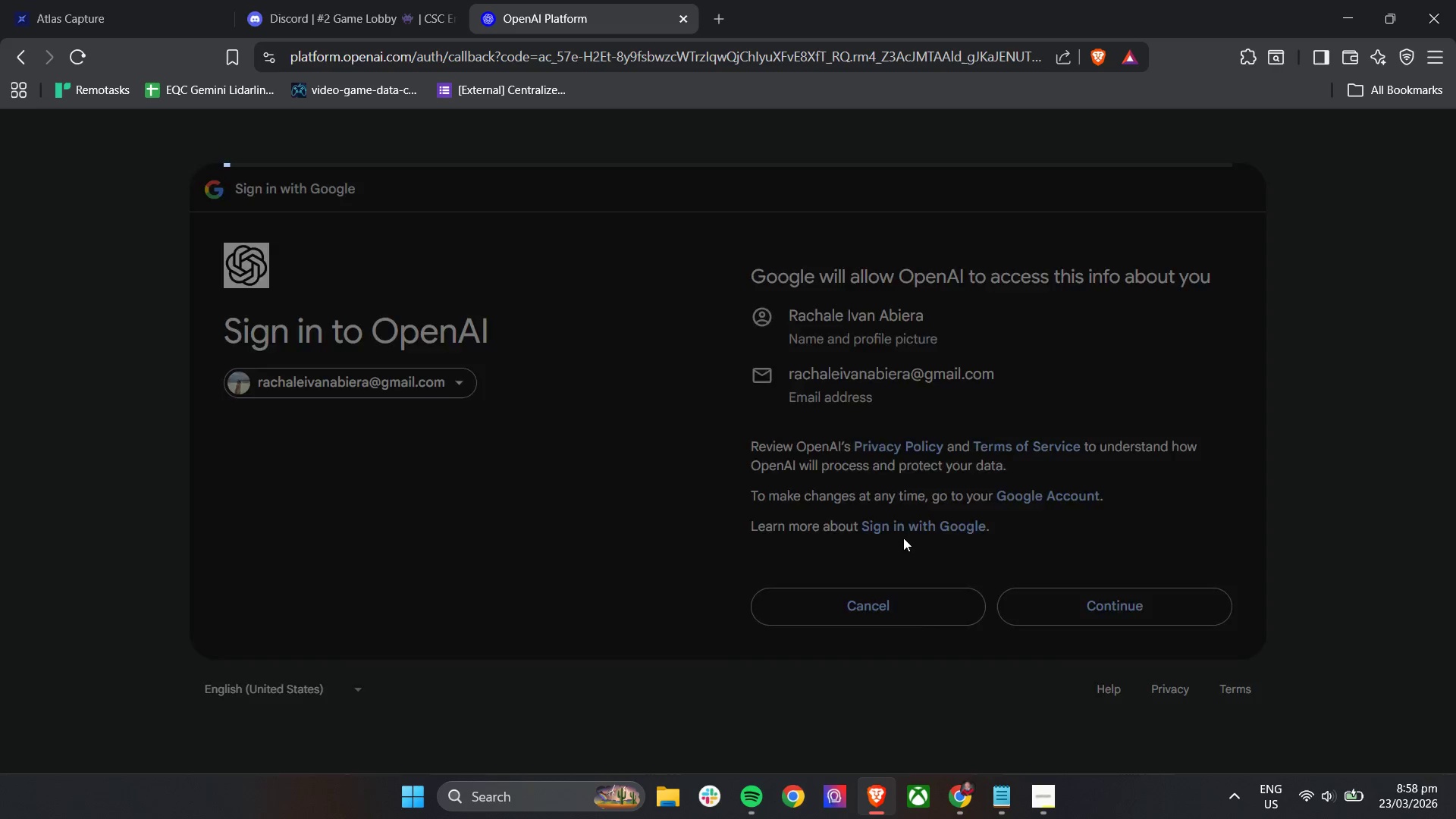 
wait(10.78)
 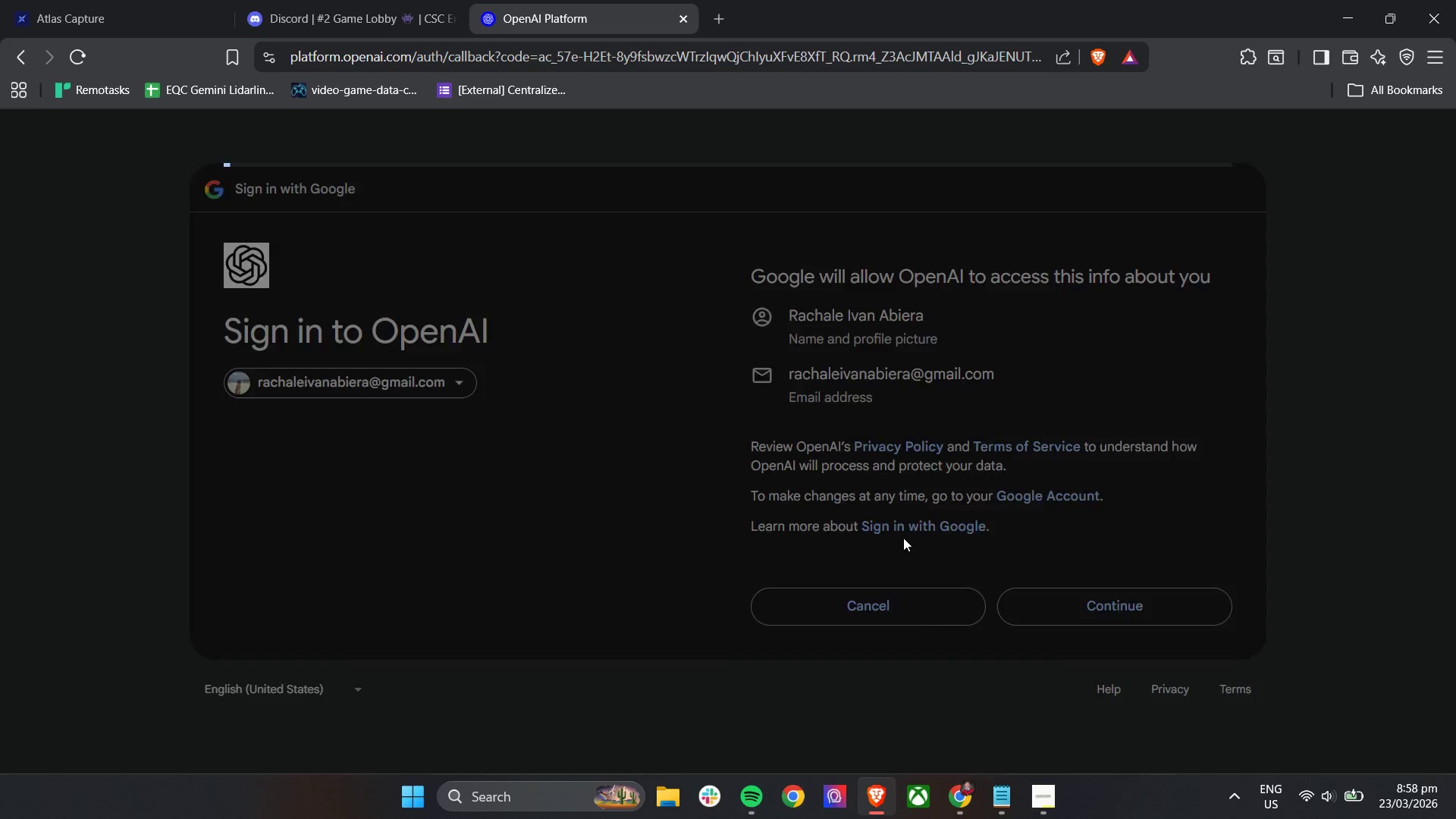 
left_click([177, 626])
 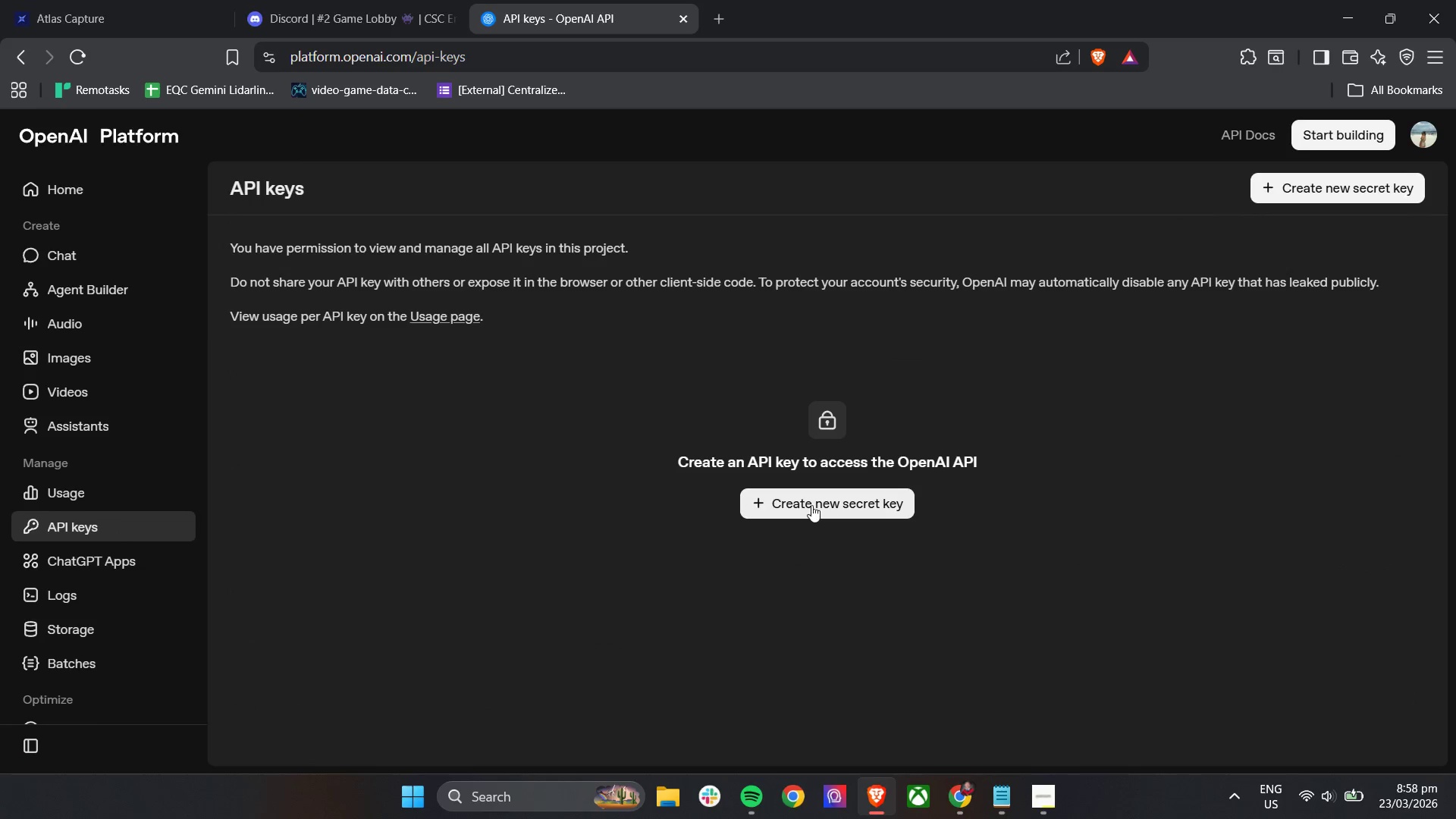 
left_click([1282, 196])
 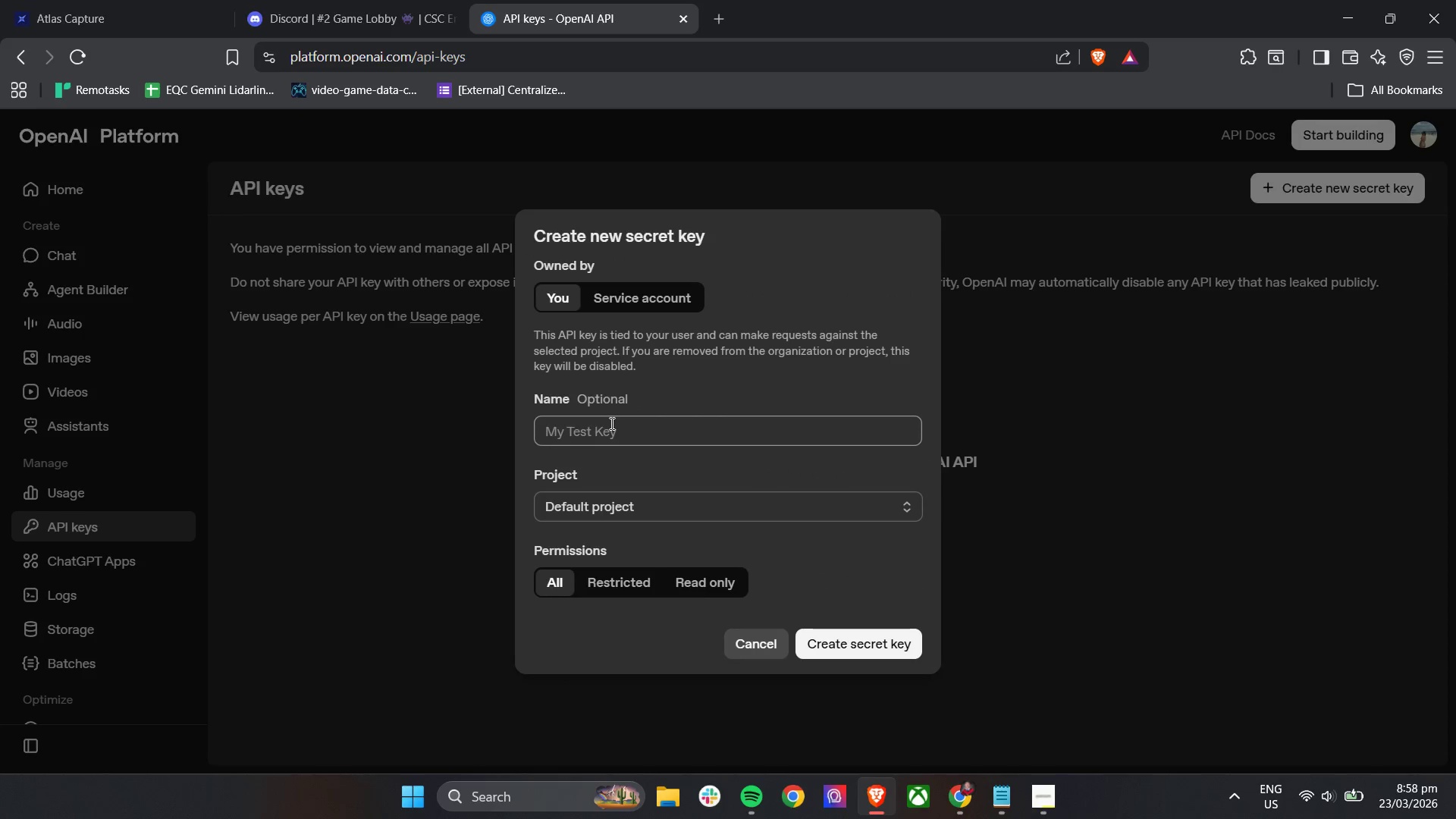 
double_click([613, 427])
 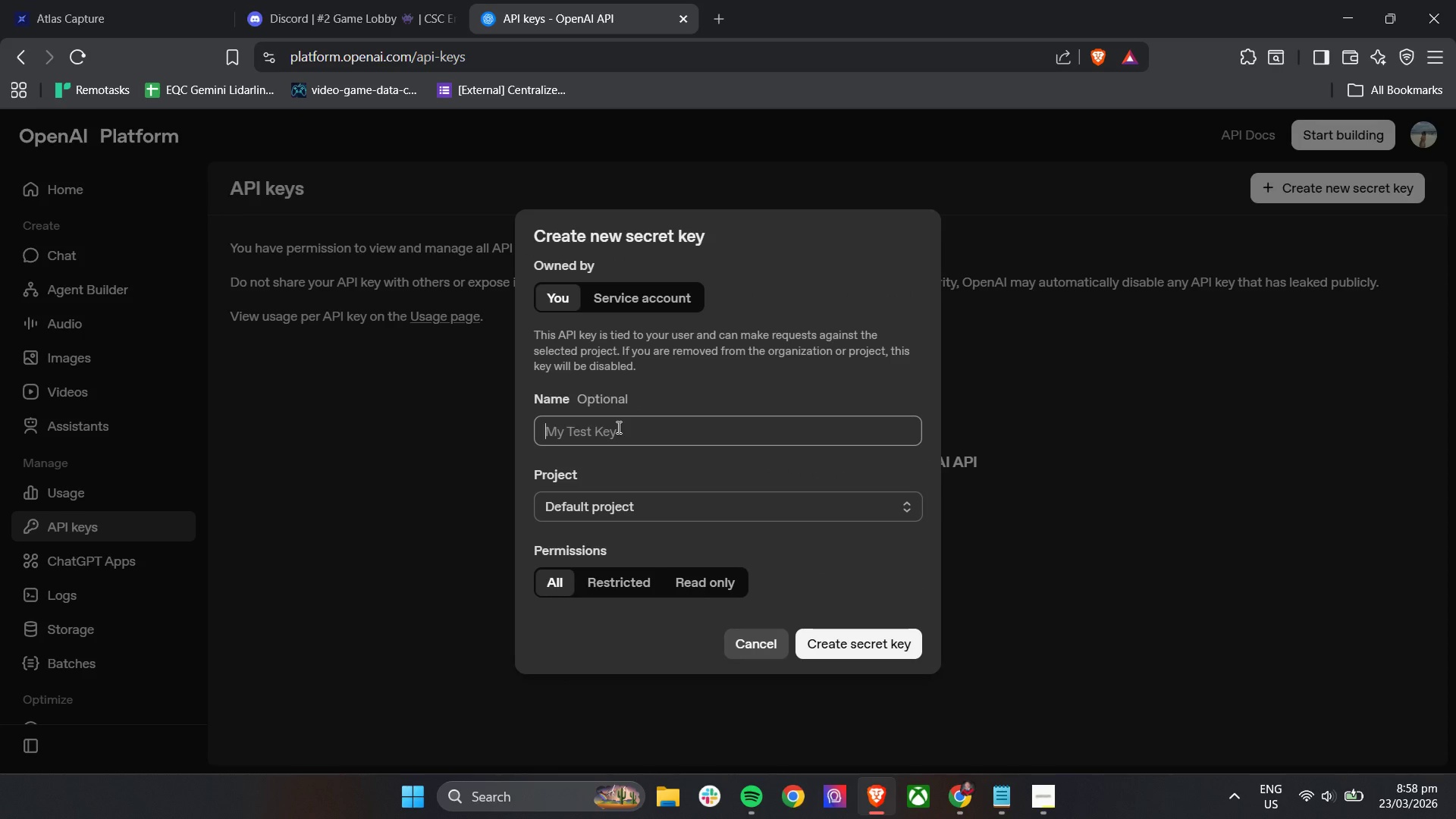 
type(m)
key(Backspace)
type(MAke)
key(Backspace)
key(Backspace)
key(Backspace)
type(ake )
key(Backspace)
type(.com)
 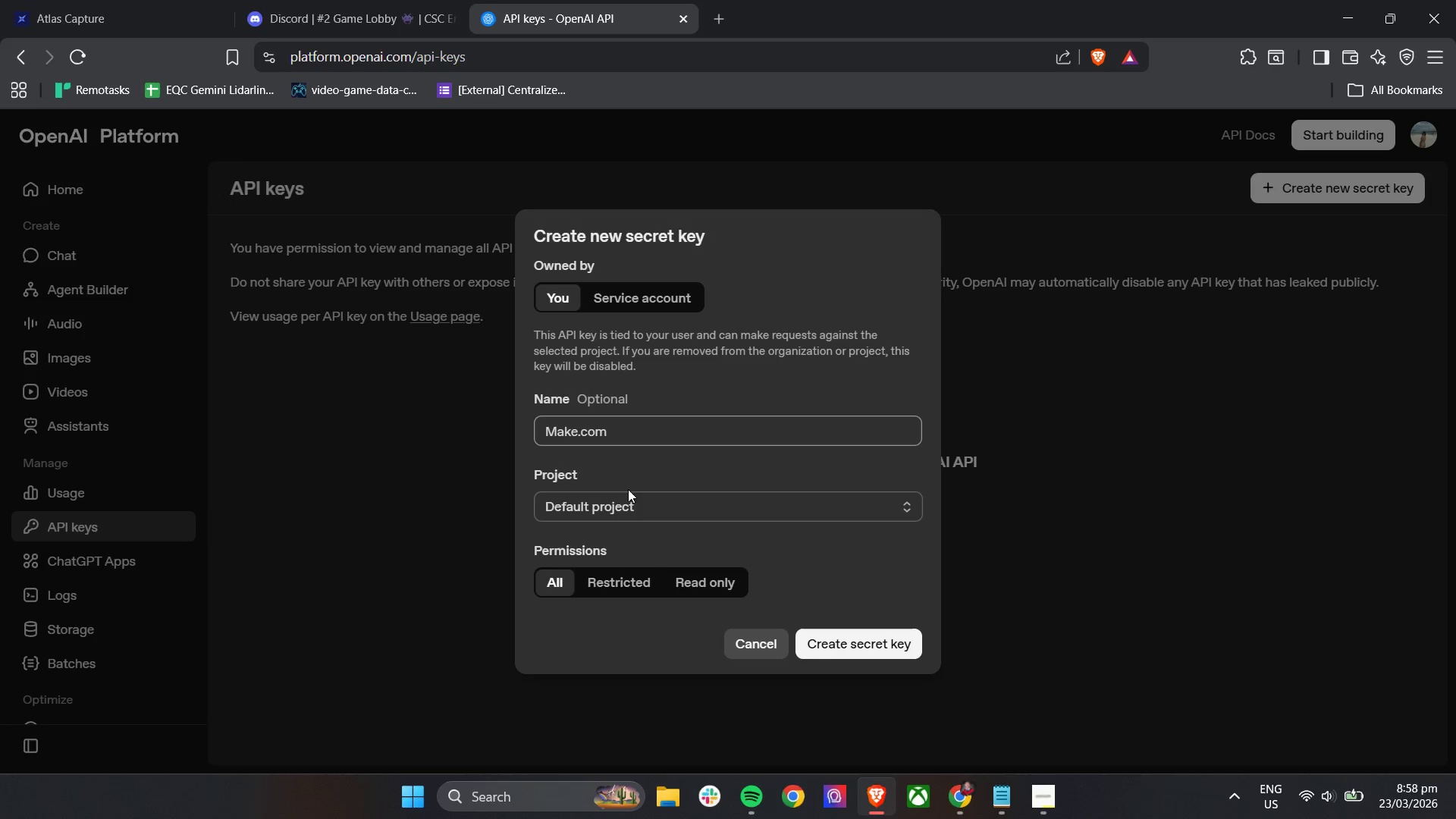 
left_click([638, 501])
 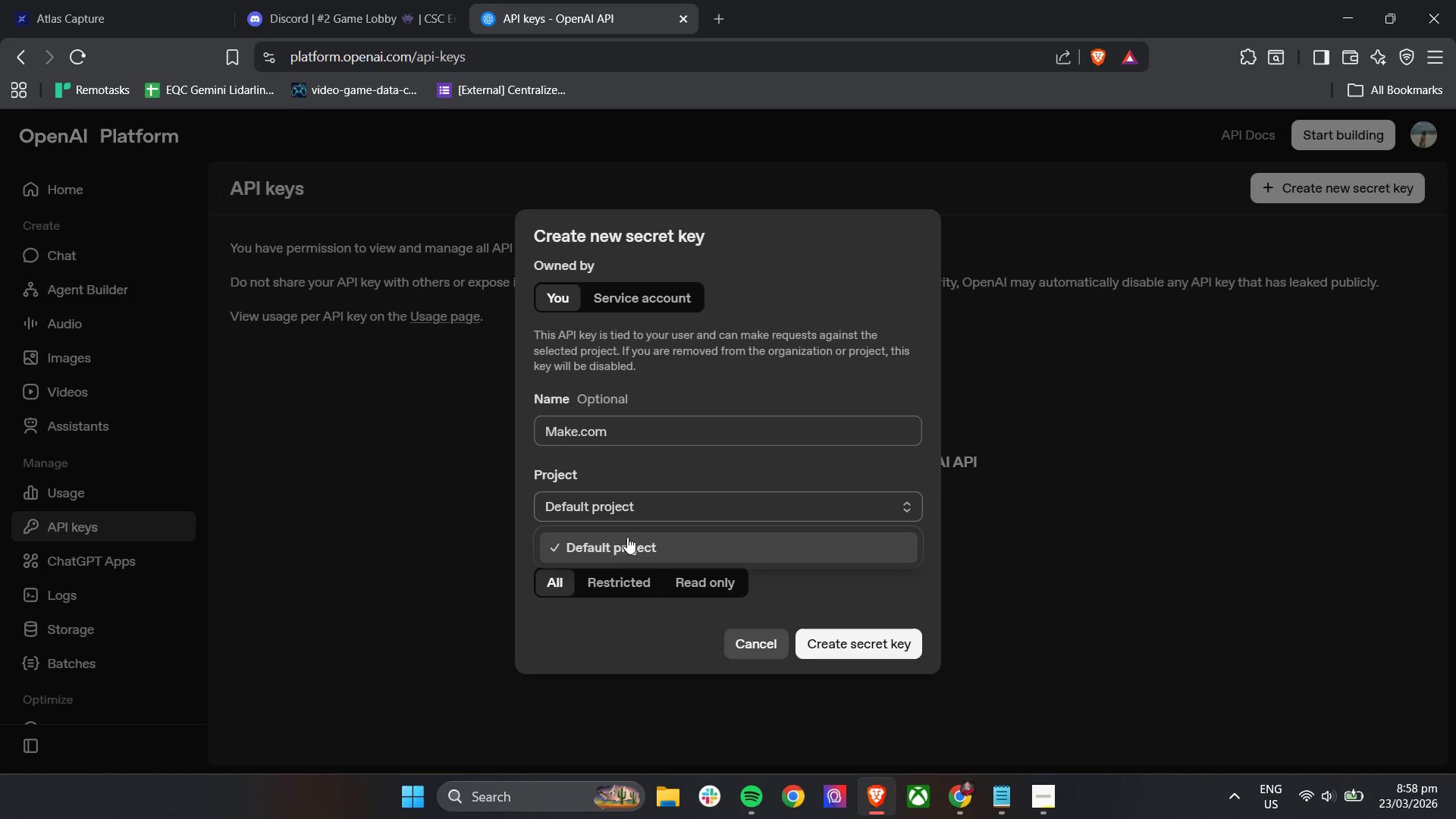 
left_click([624, 547])
 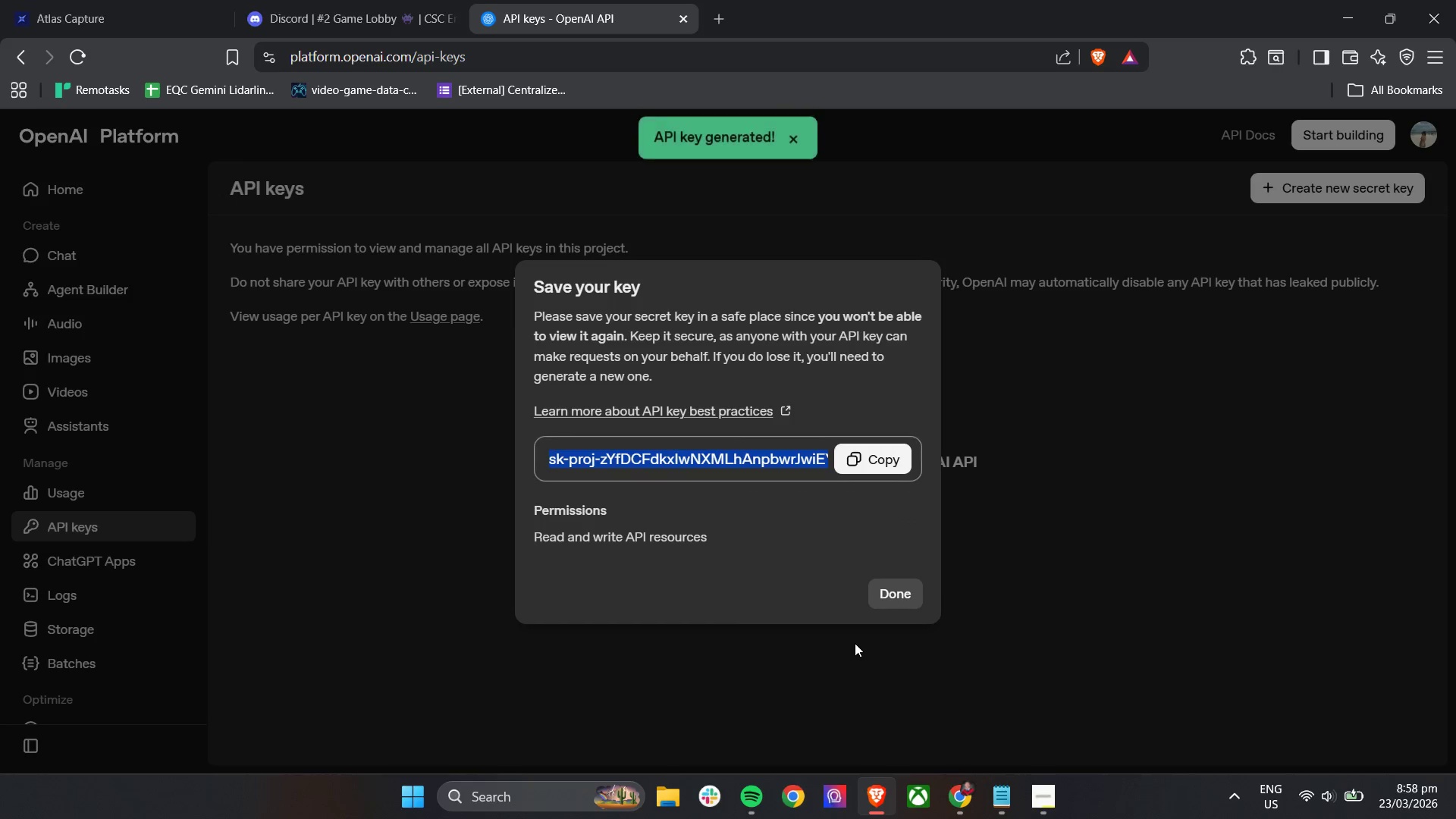 
wait(7.5)
 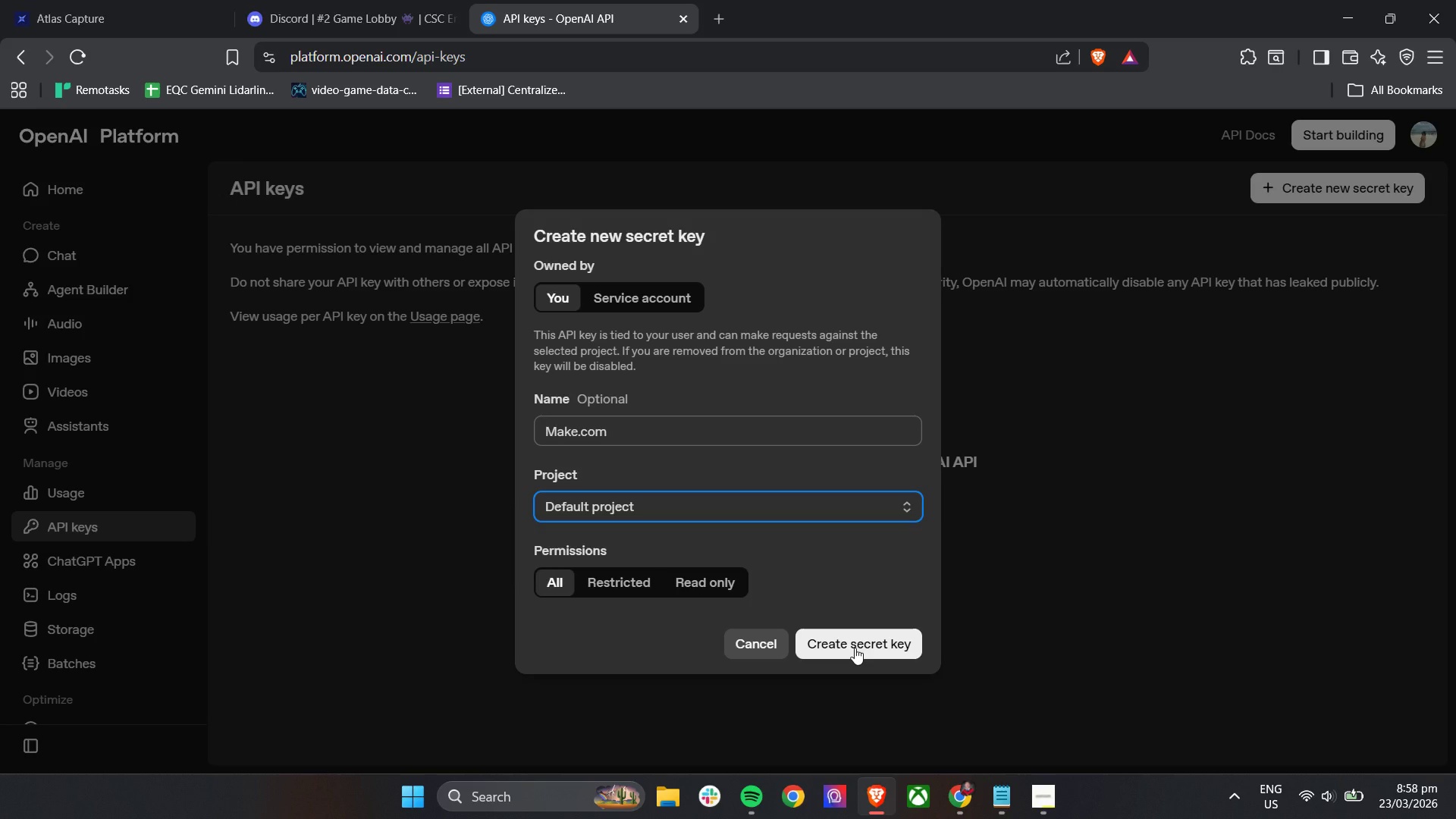 
left_click([888, 473])
 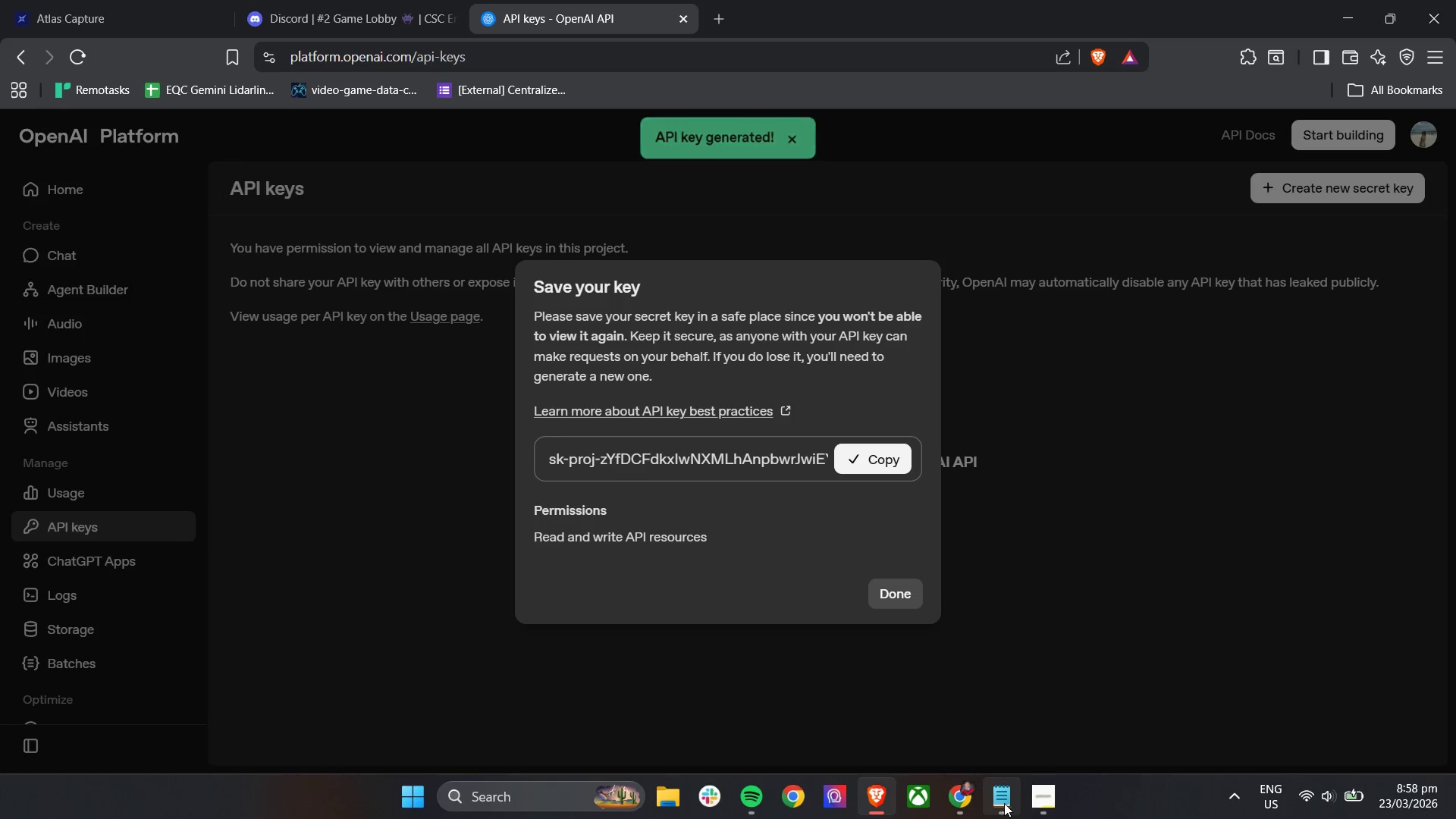 
left_click([1043, 802])